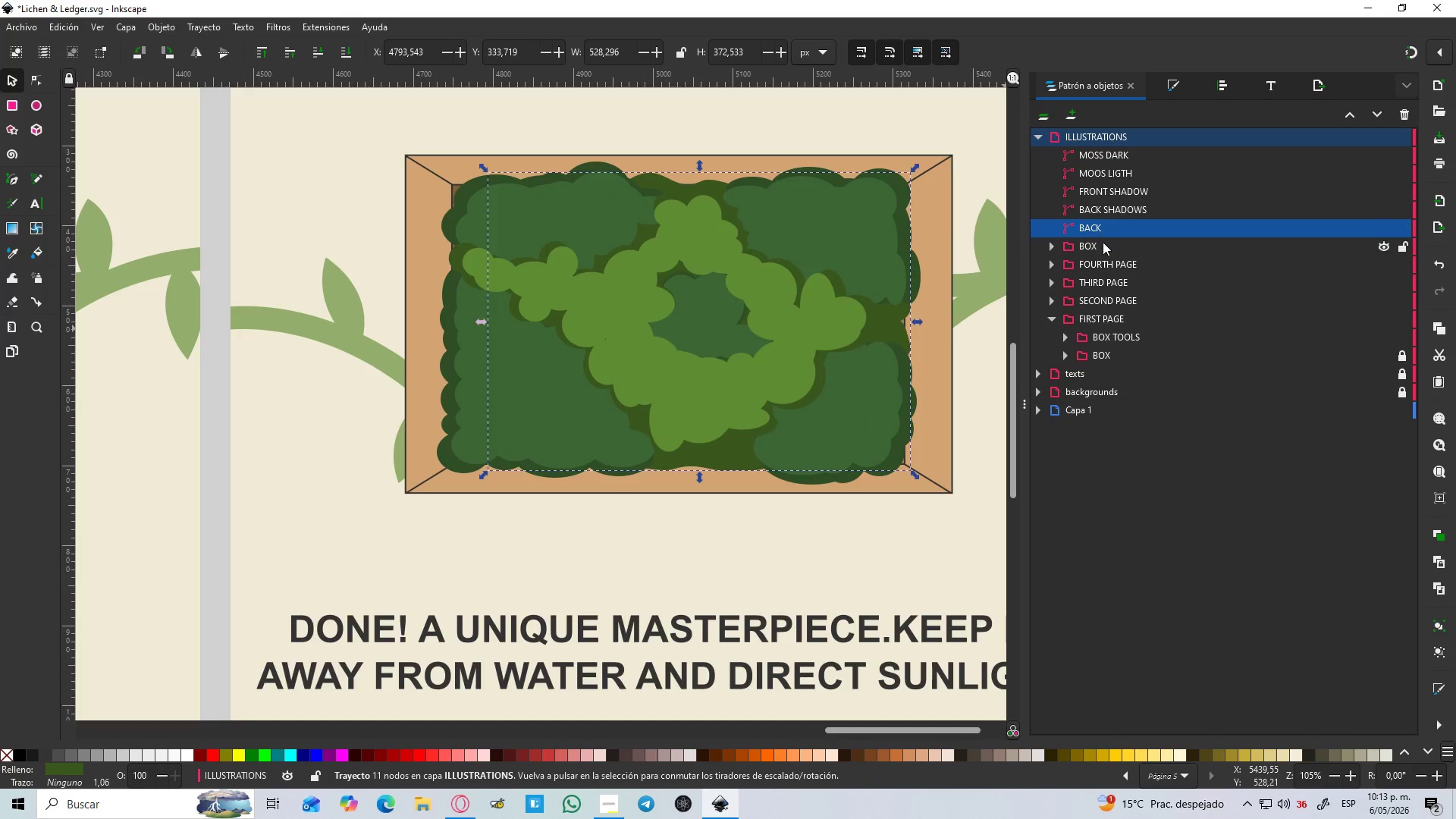 
hold_key(key=ShiftLeft, duration=0.66)
 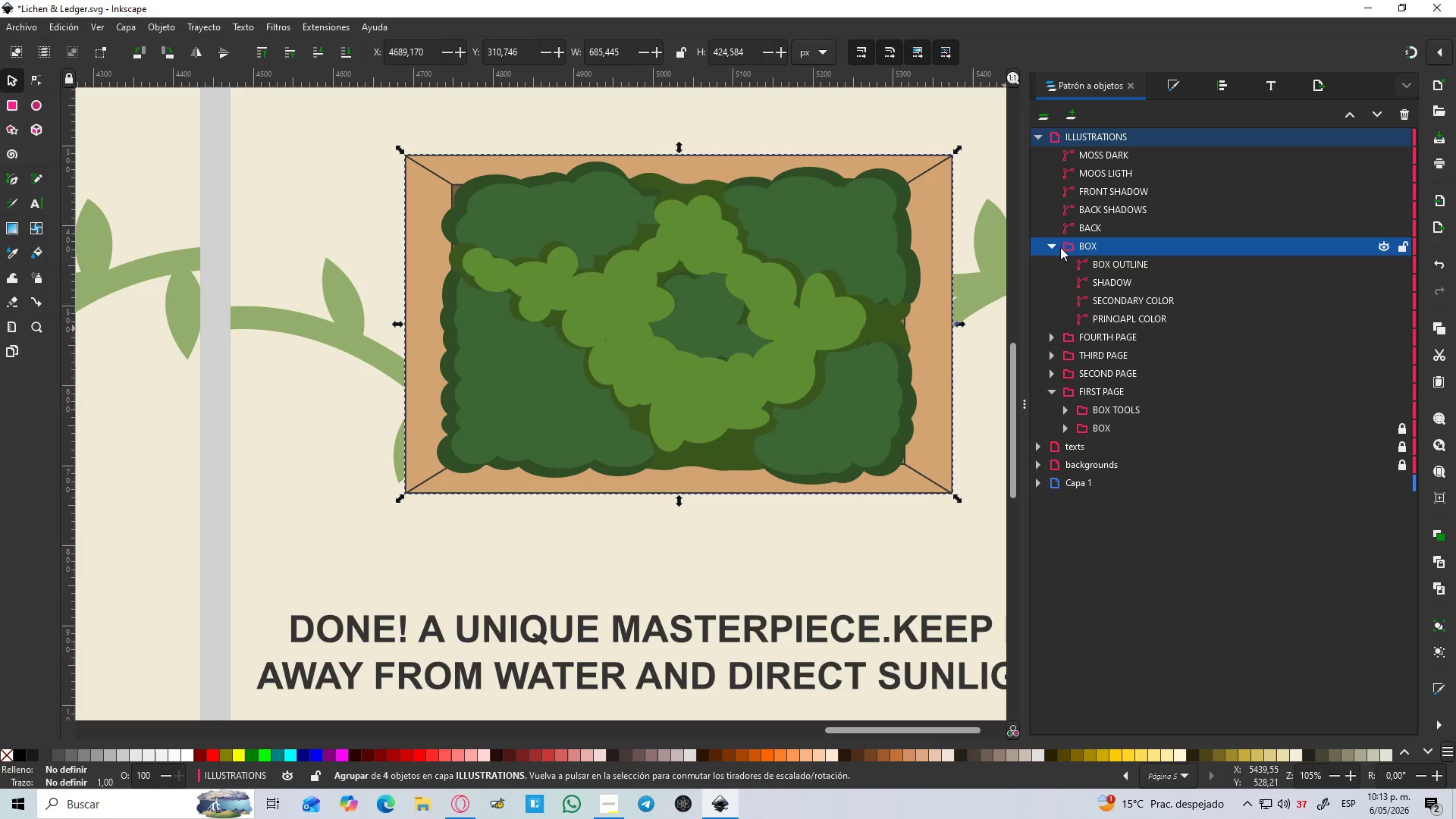 
hold_key(key=ShiftLeft, duration=0.62)
left_click([1109, 159])
 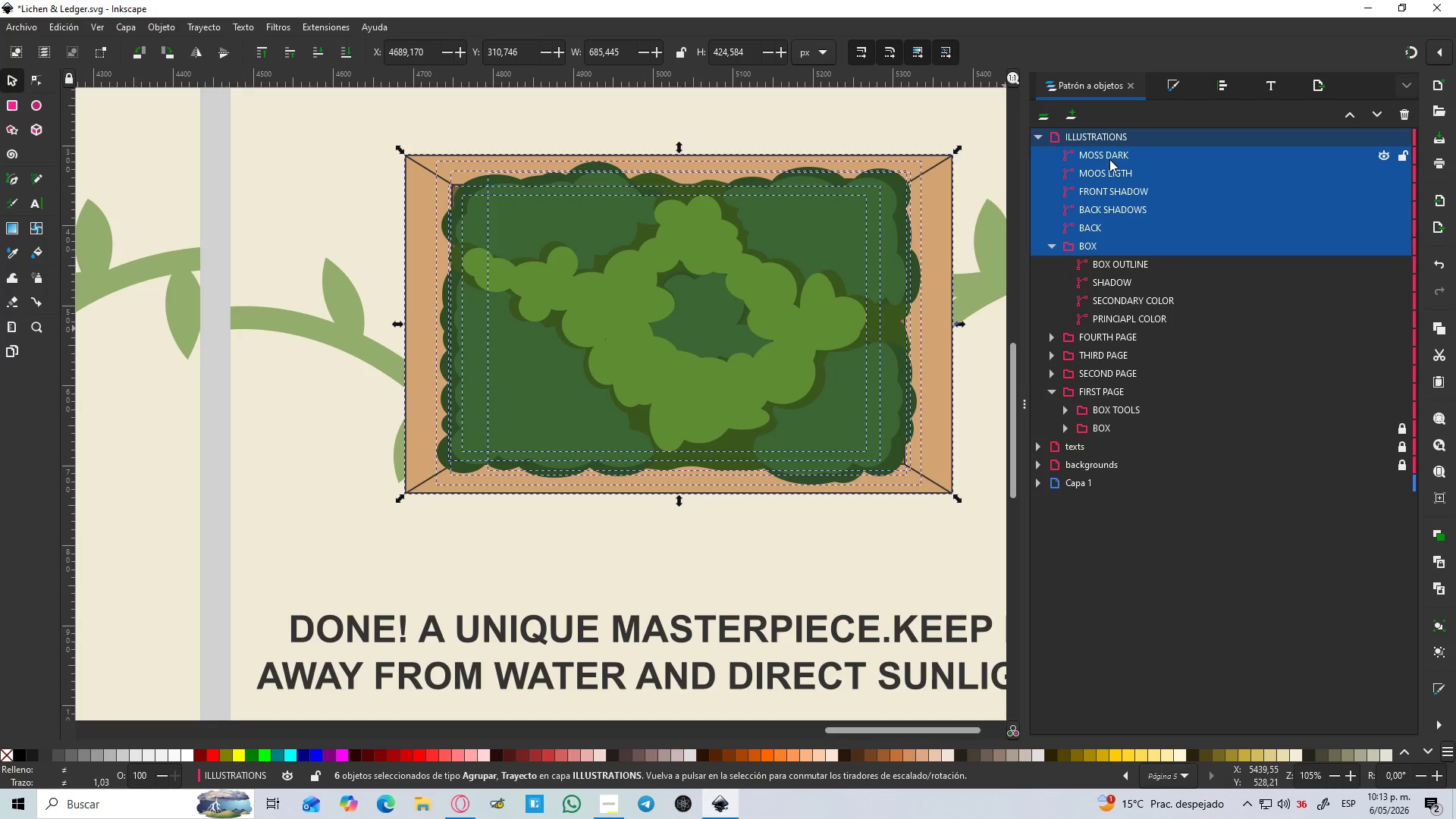 
key(Control+G)
 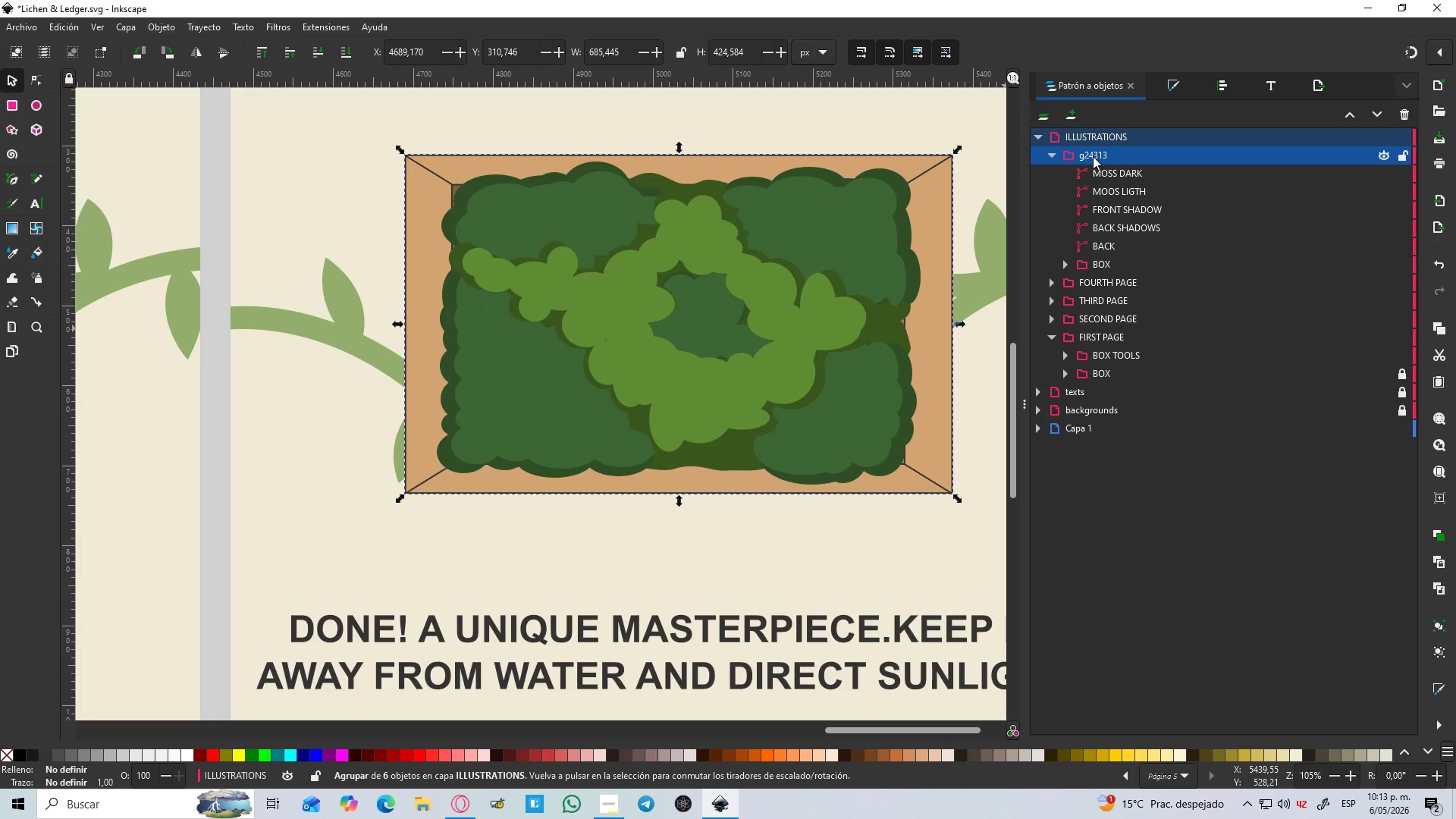 
double_click([1093, 157])
 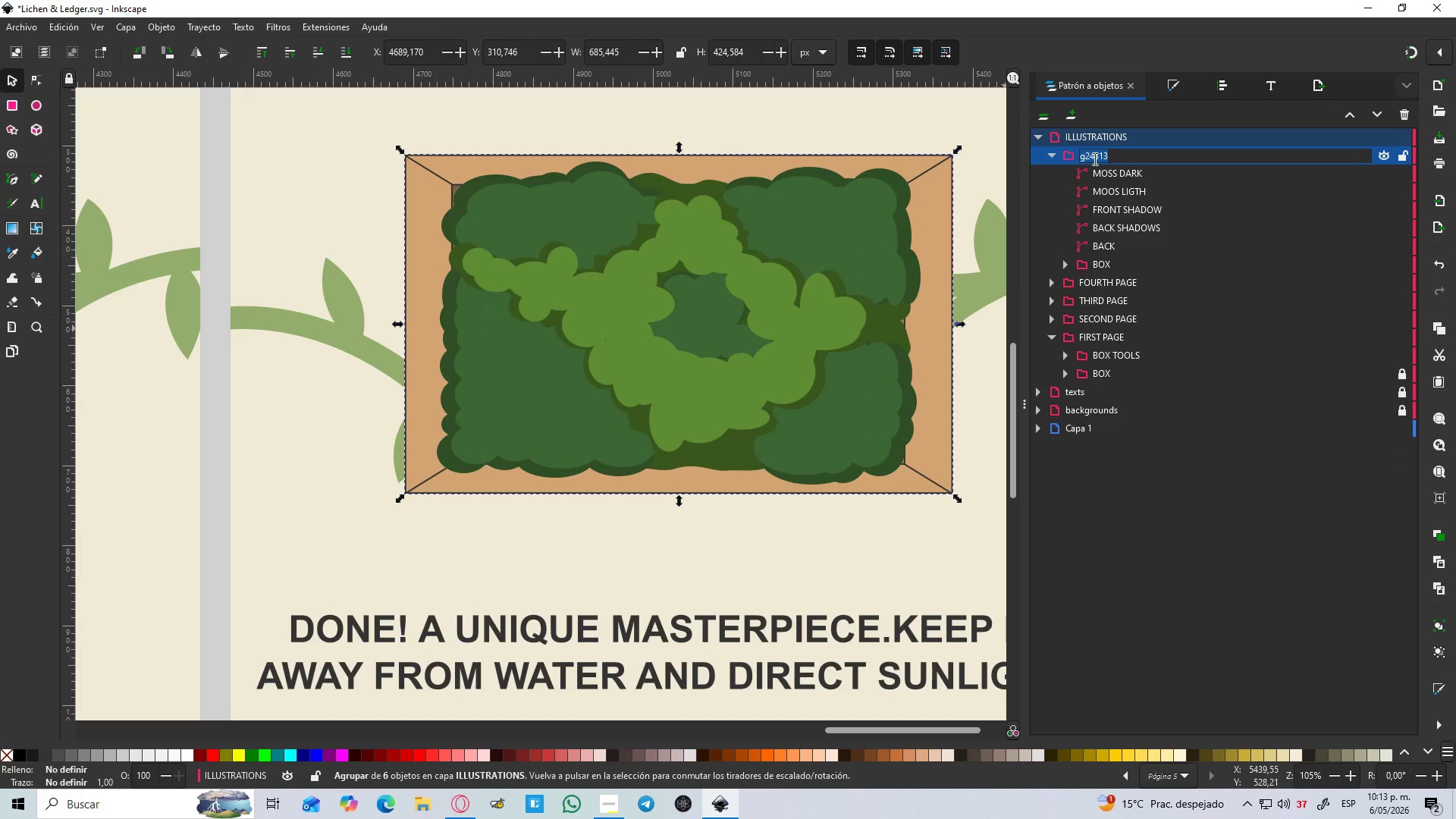 
type(fi)
 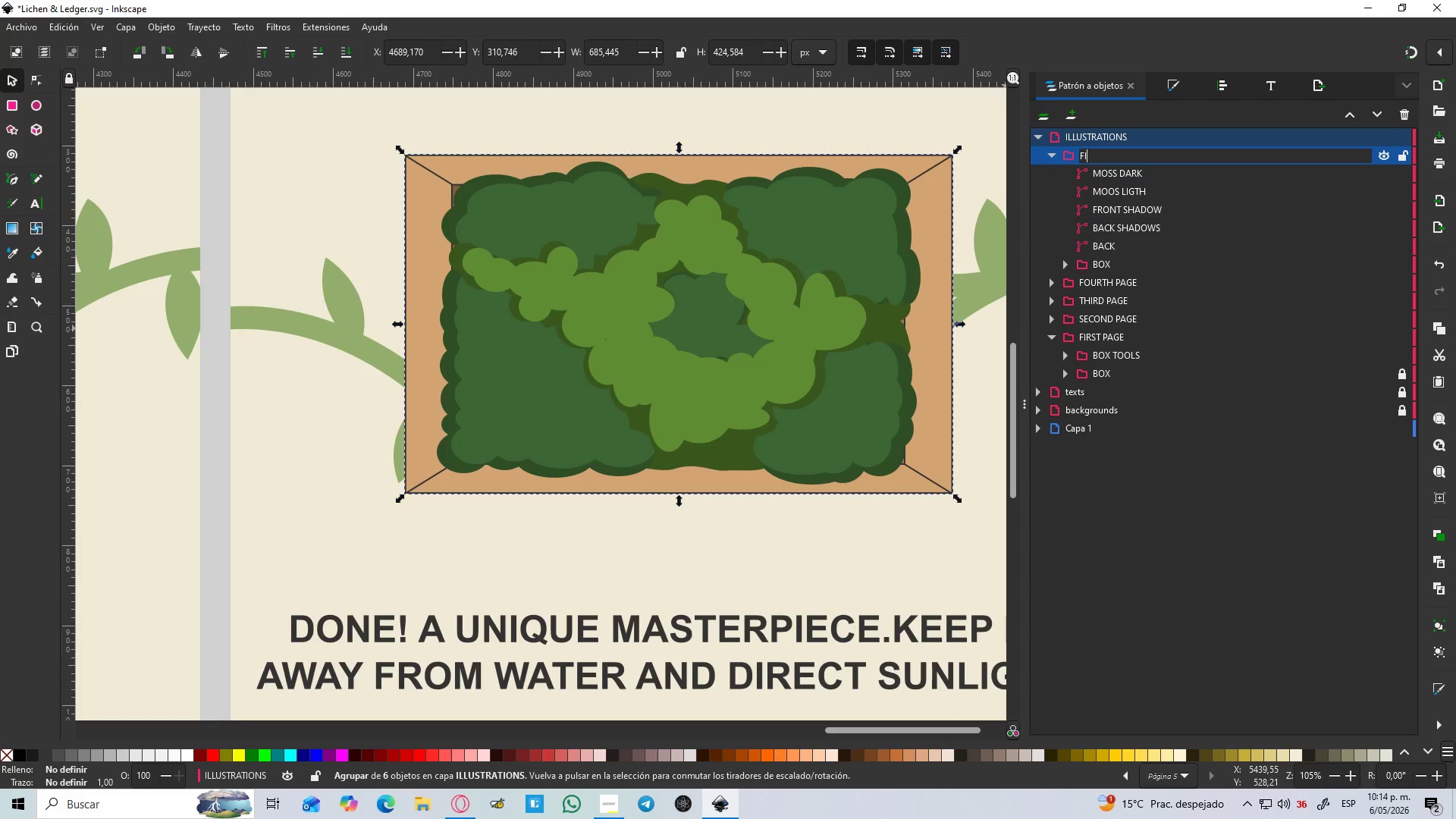 
wait(24.7)
 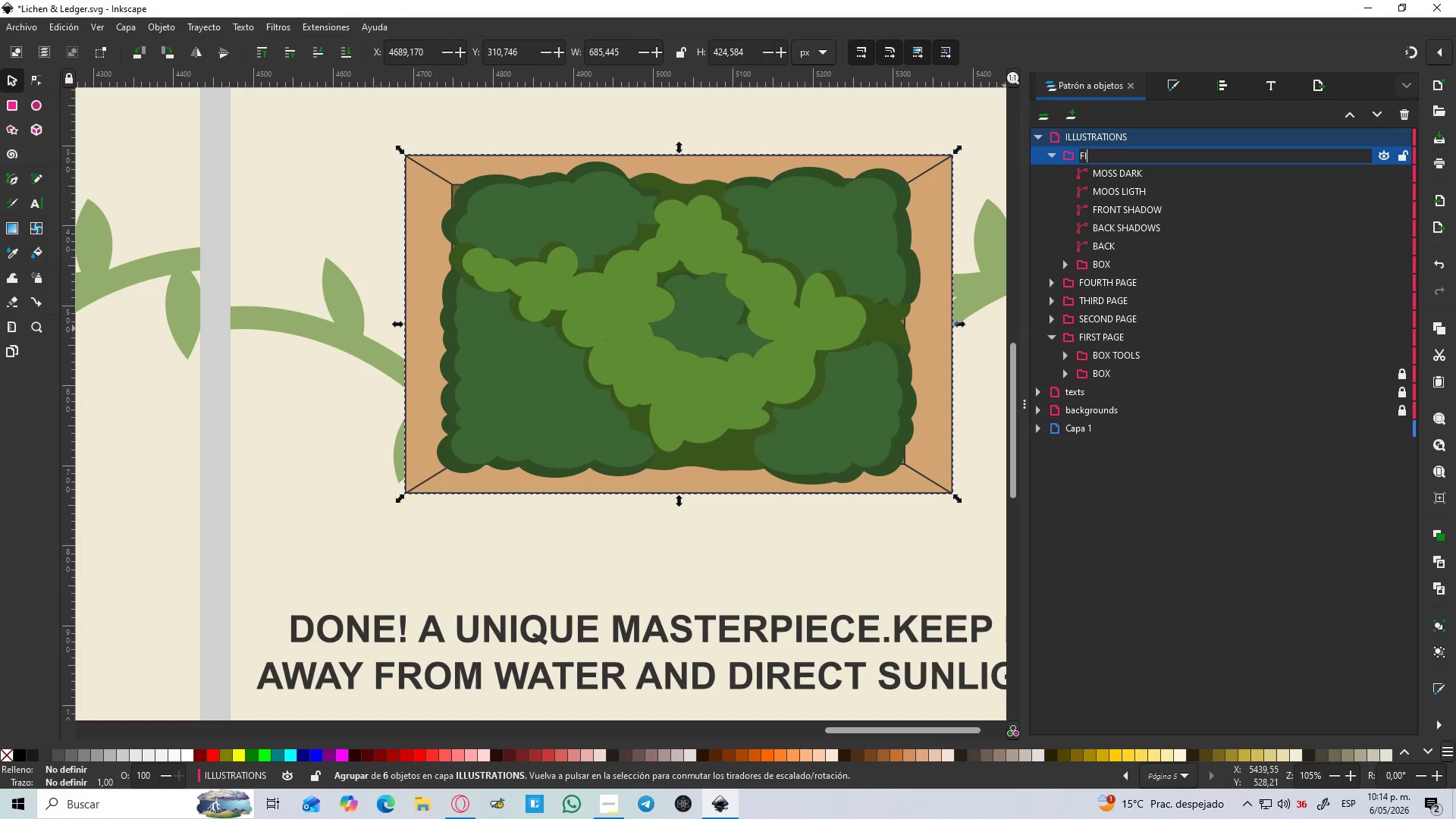 
type(thf)
key(Backspace)
 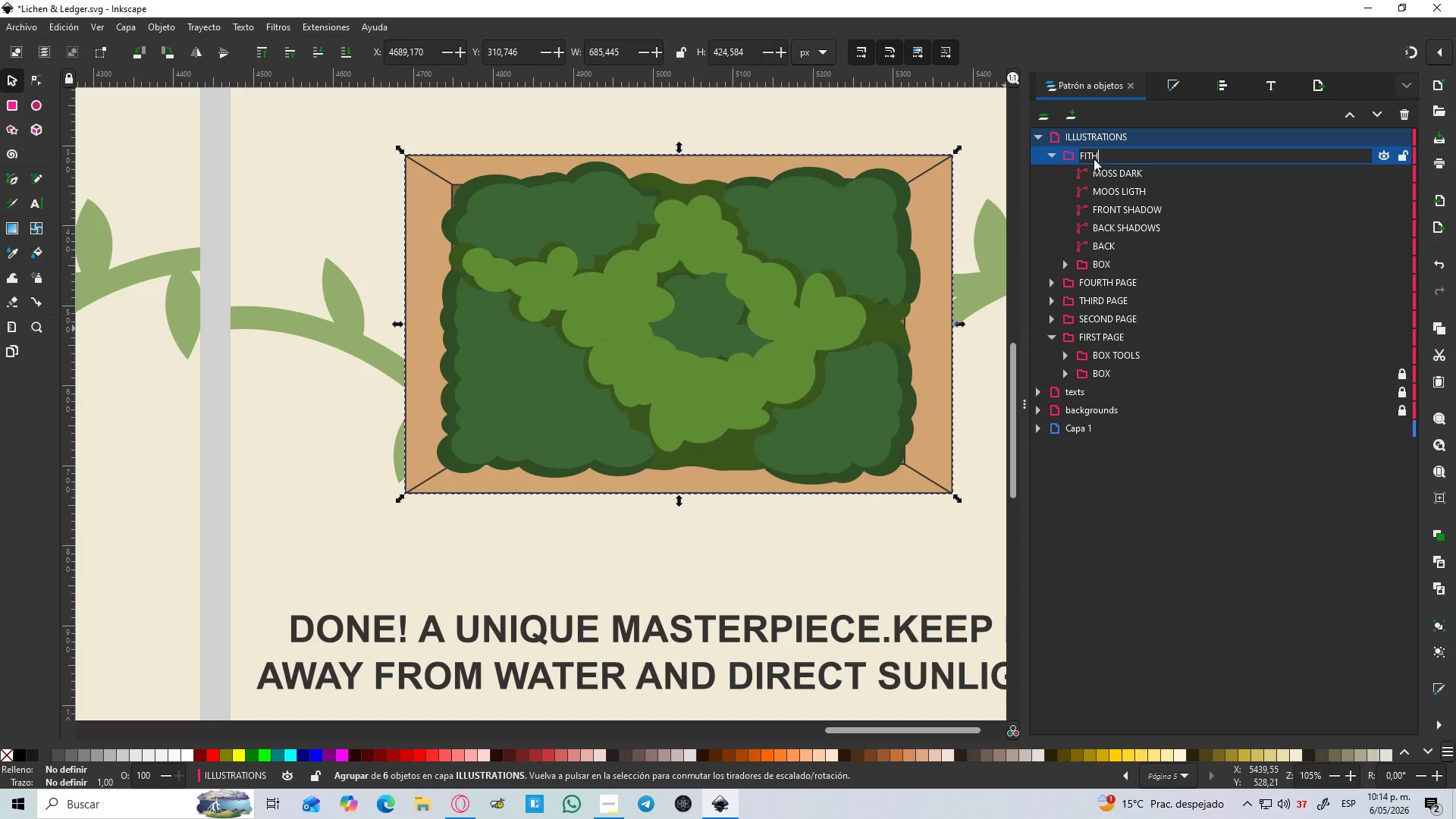 
key(Enter)
 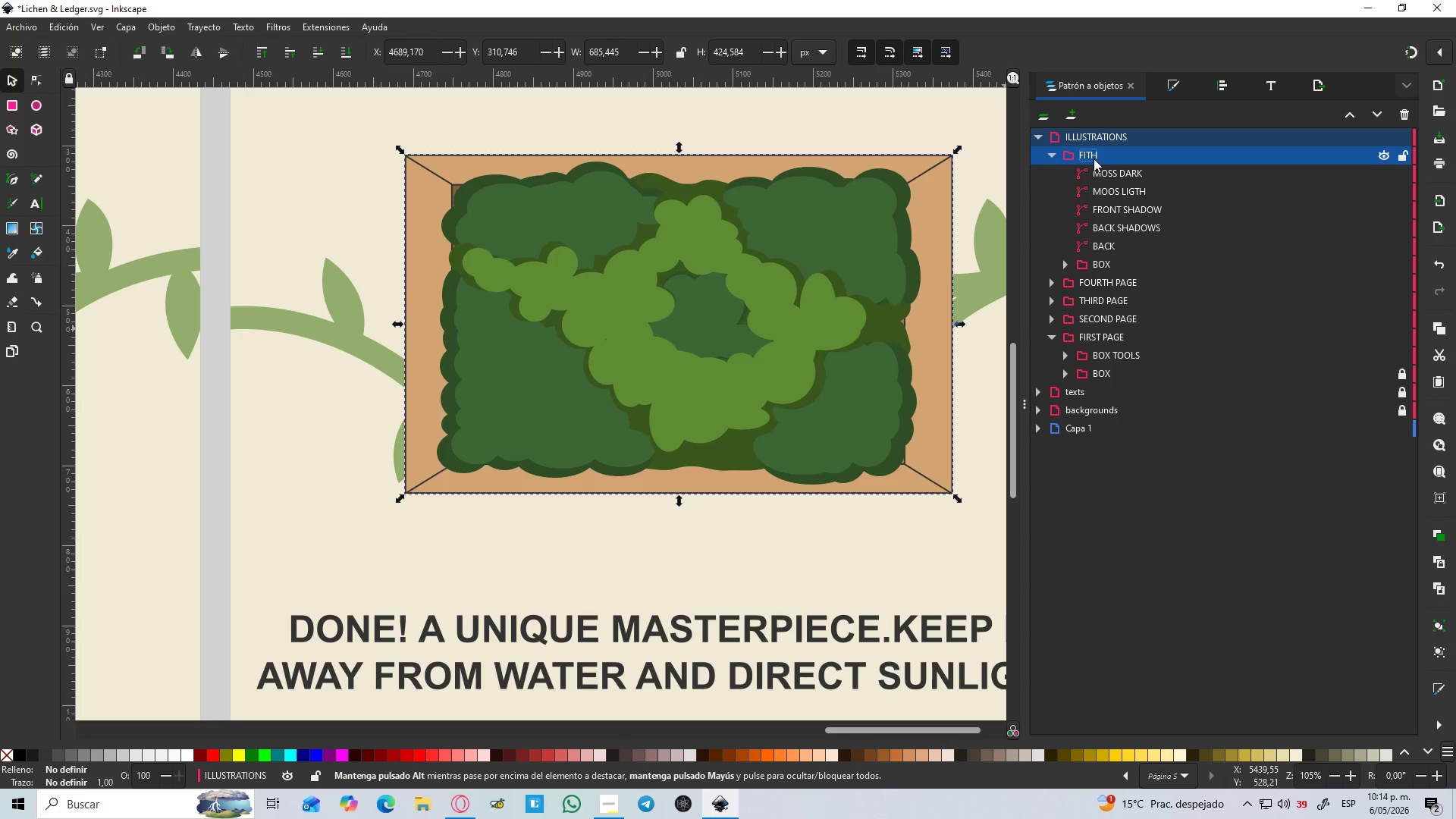 
double_click([1094, 158])
 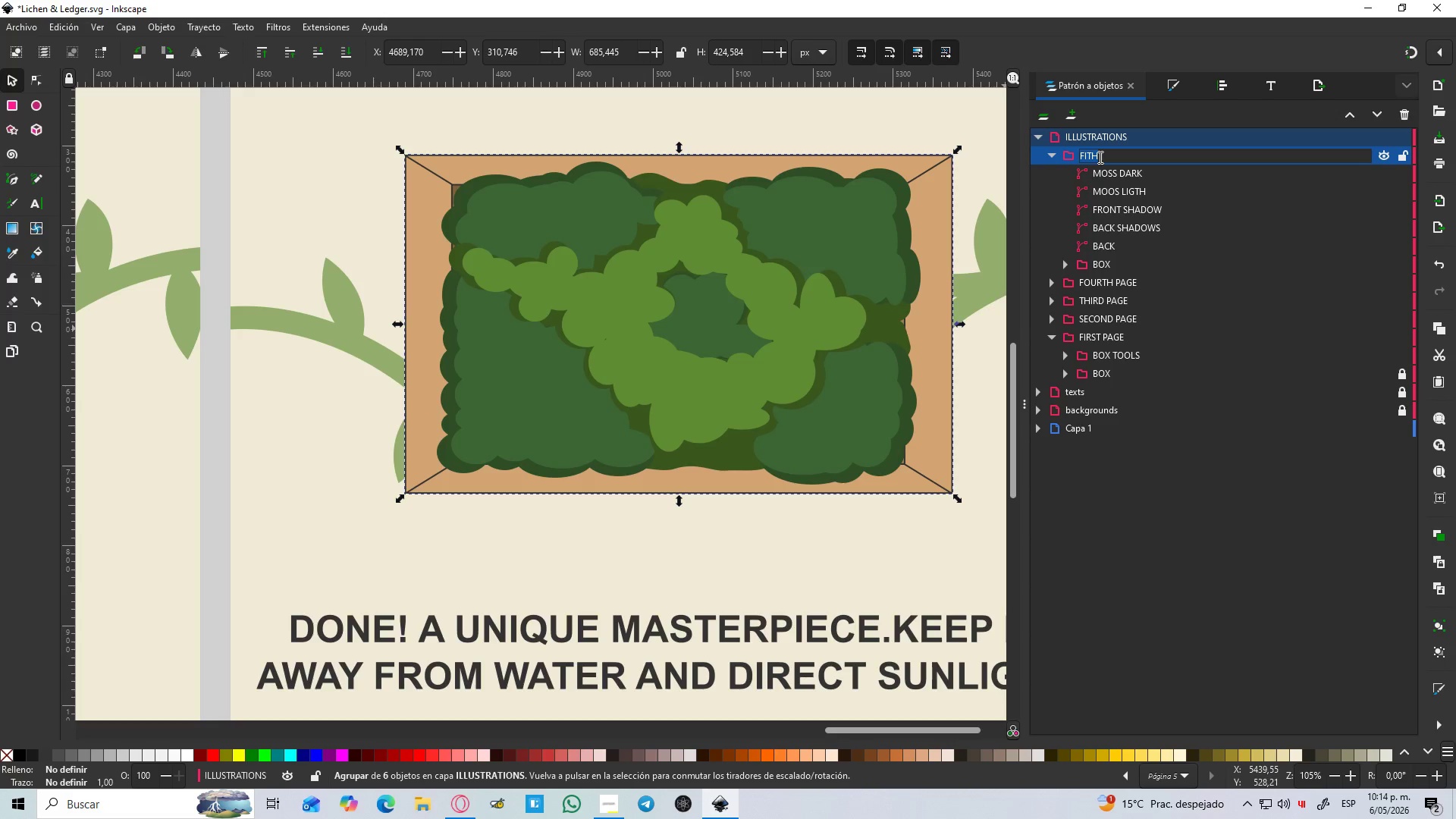 
left_click([1100, 157])
 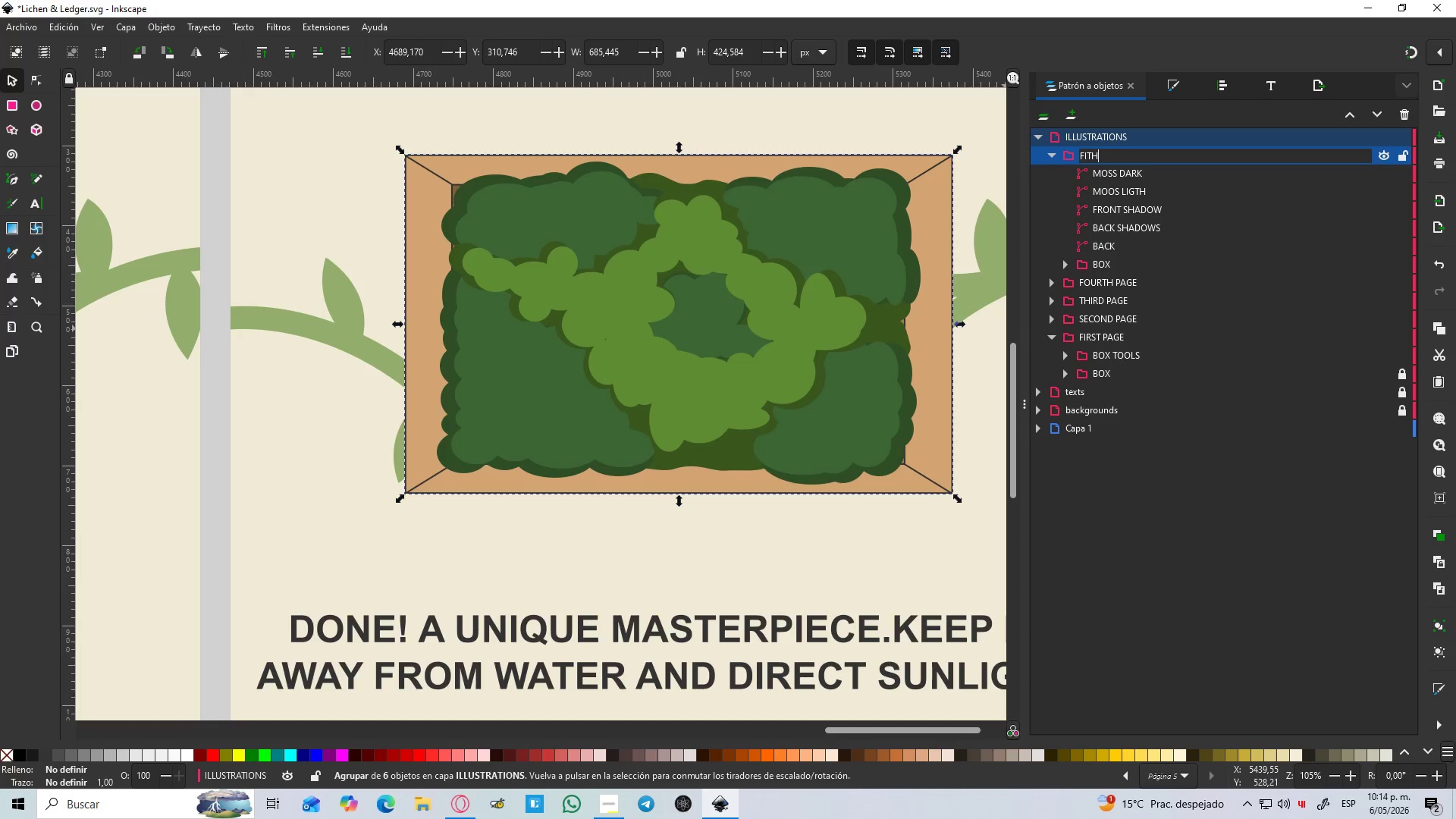 
type( page)
 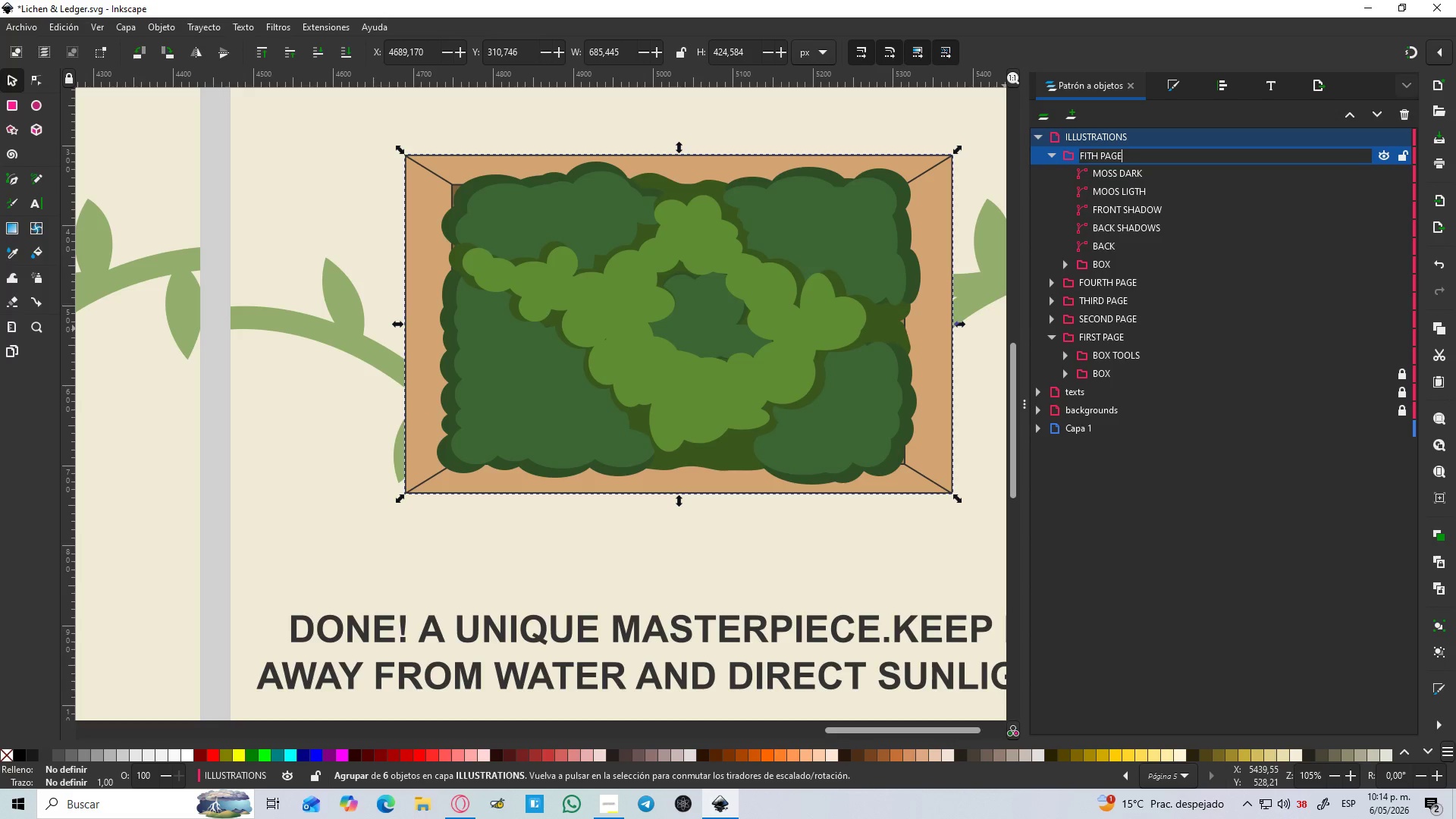 
key(Enter)
 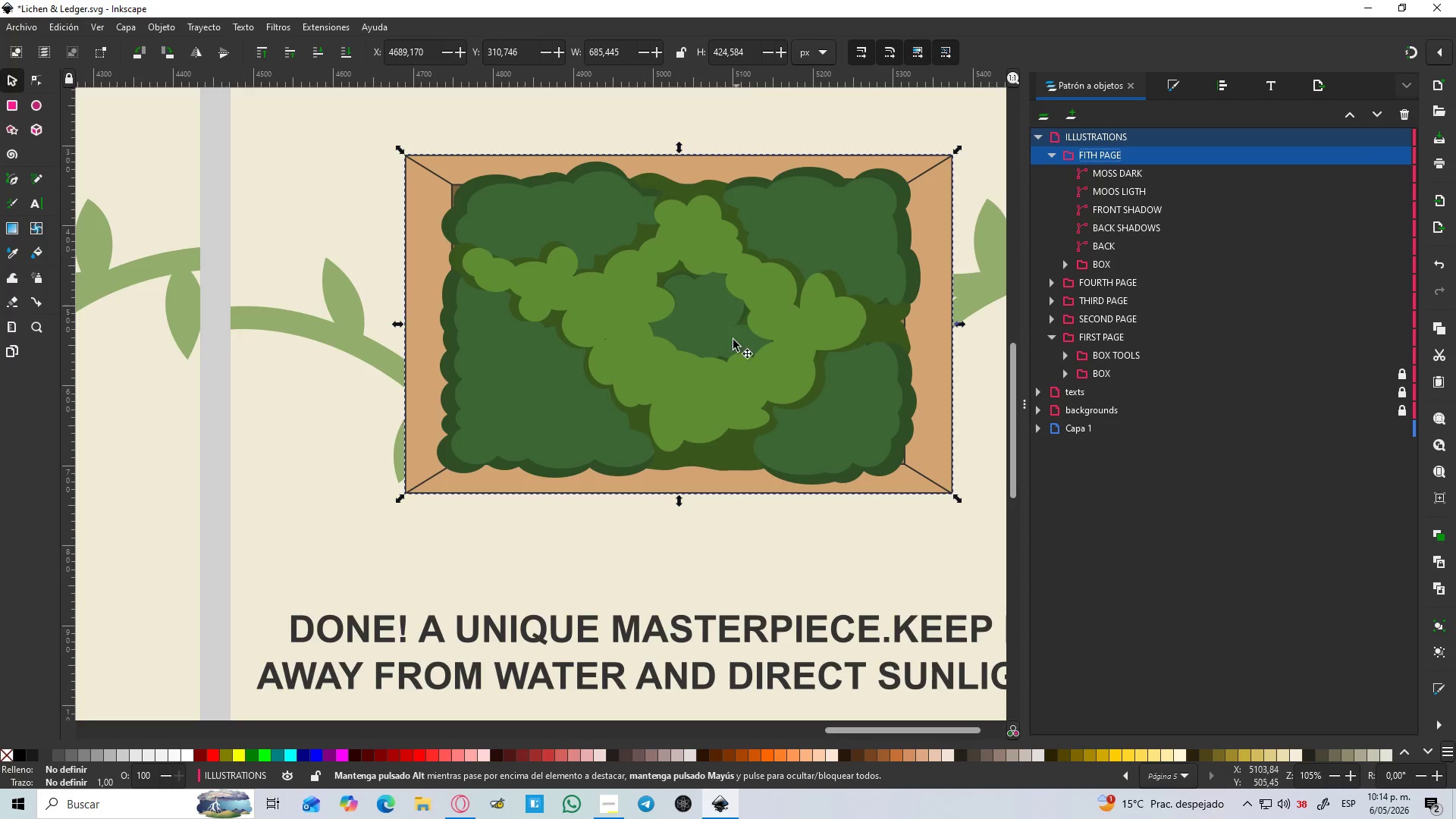 
left_click([696, 576])
 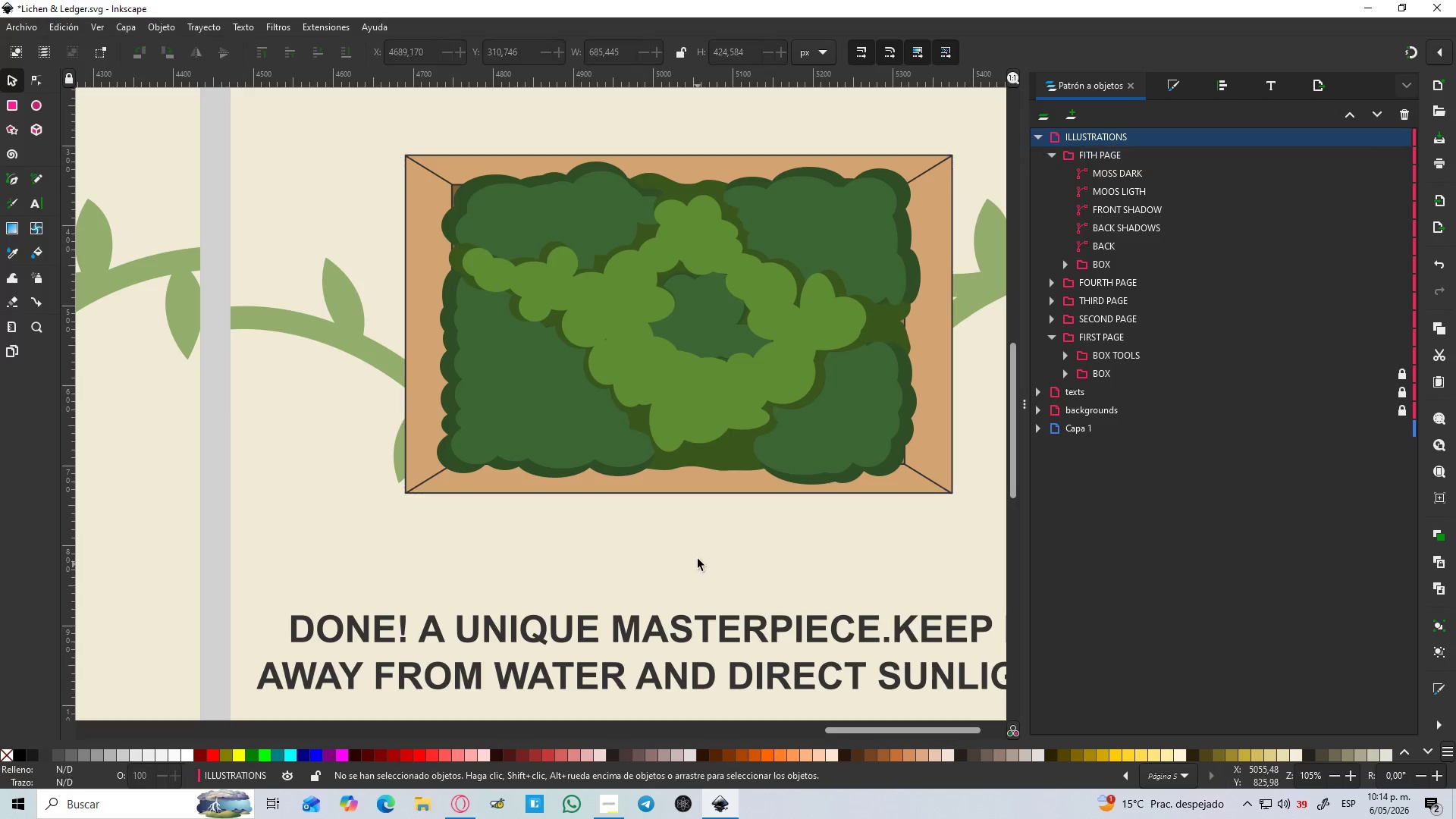 
hold_key(key=ControlLeft, duration=1.52)
scroll: coordinate [698, 519], scroll_direction: down, amount: 3.0
 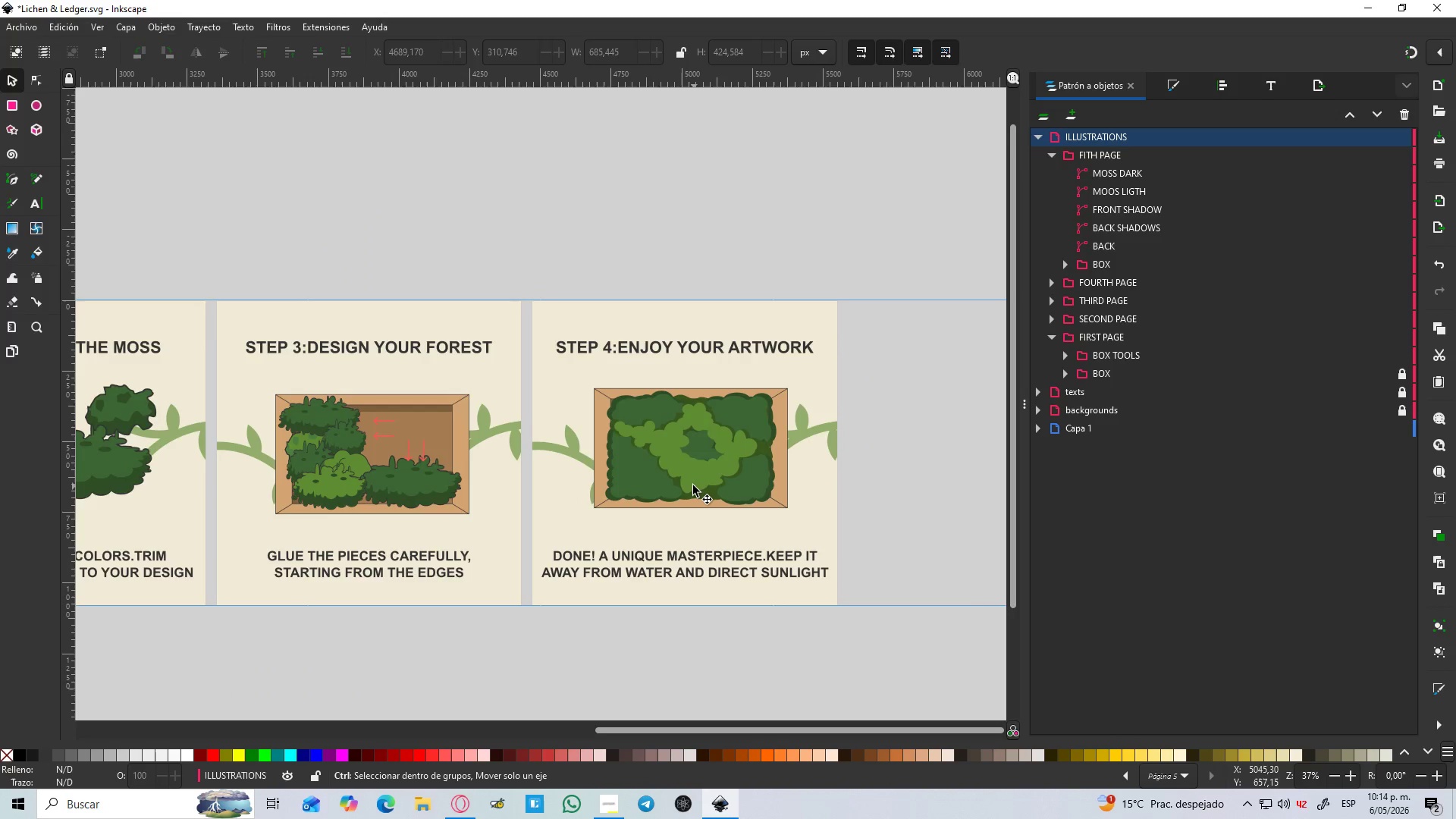 
hold_key(key=ControlLeft, duration=0.86)
 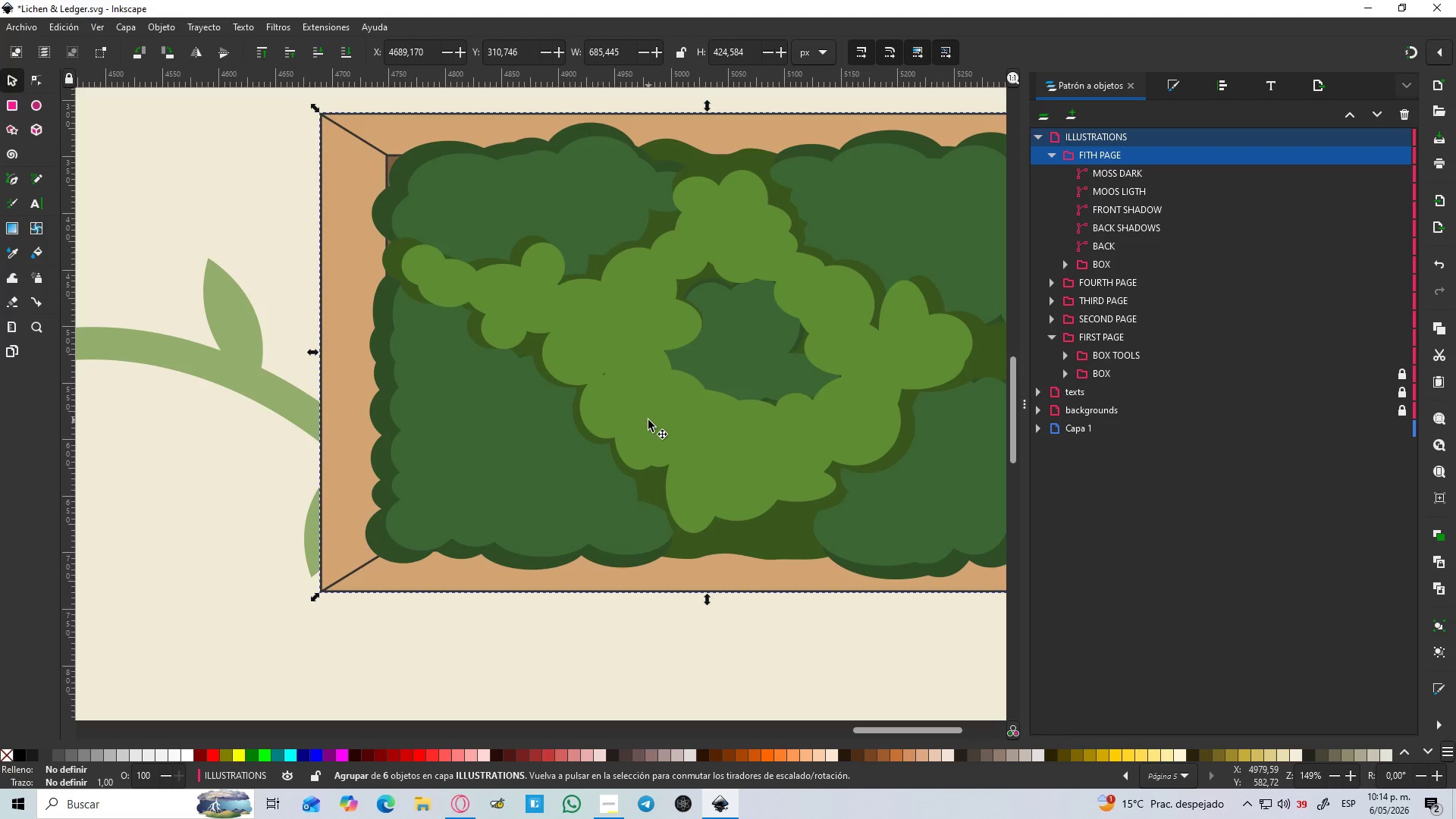 
scroll: coordinate [670, 469], scroll_direction: up, amount: 4.0
 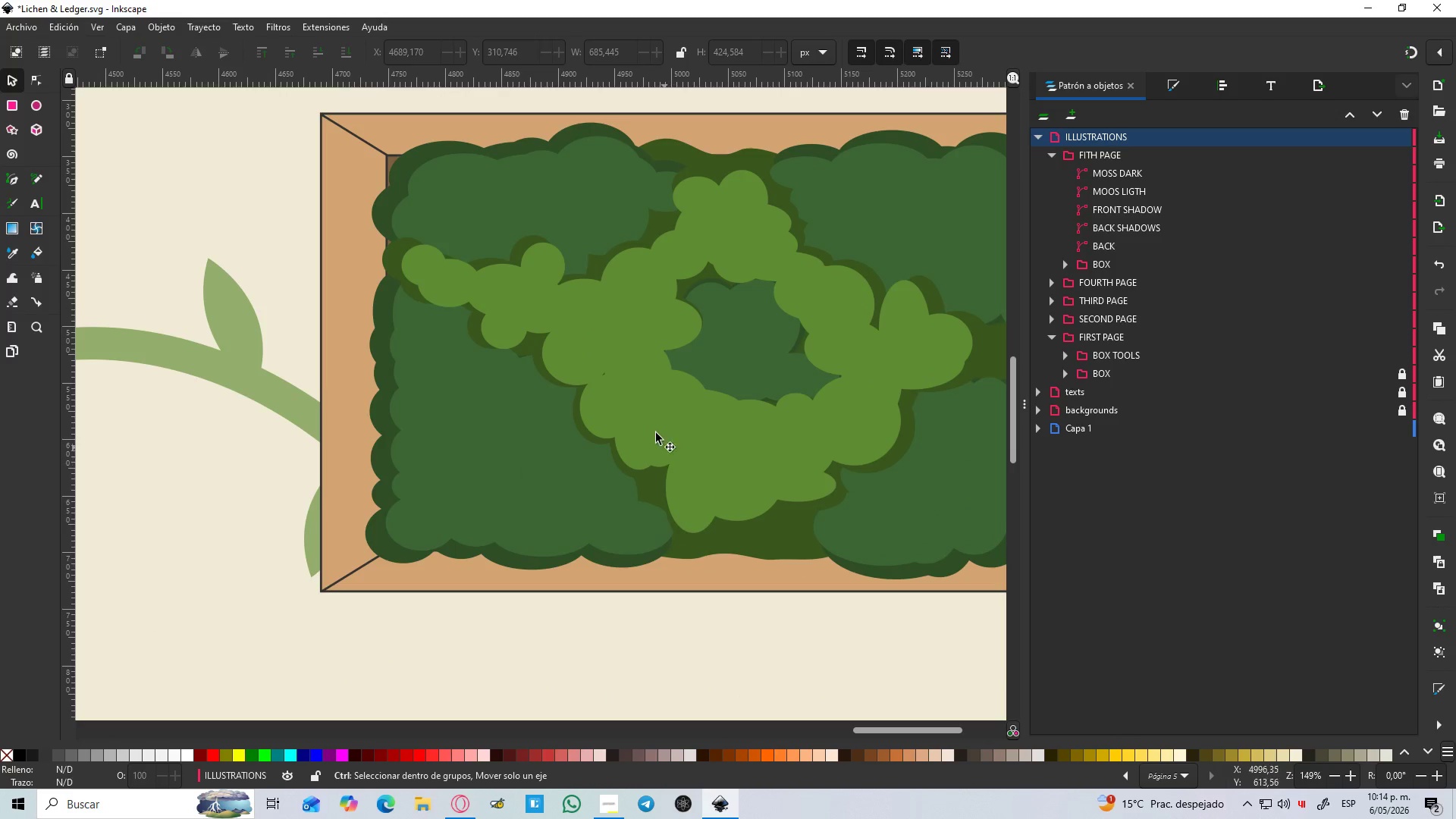 
left_click([649, 421])
 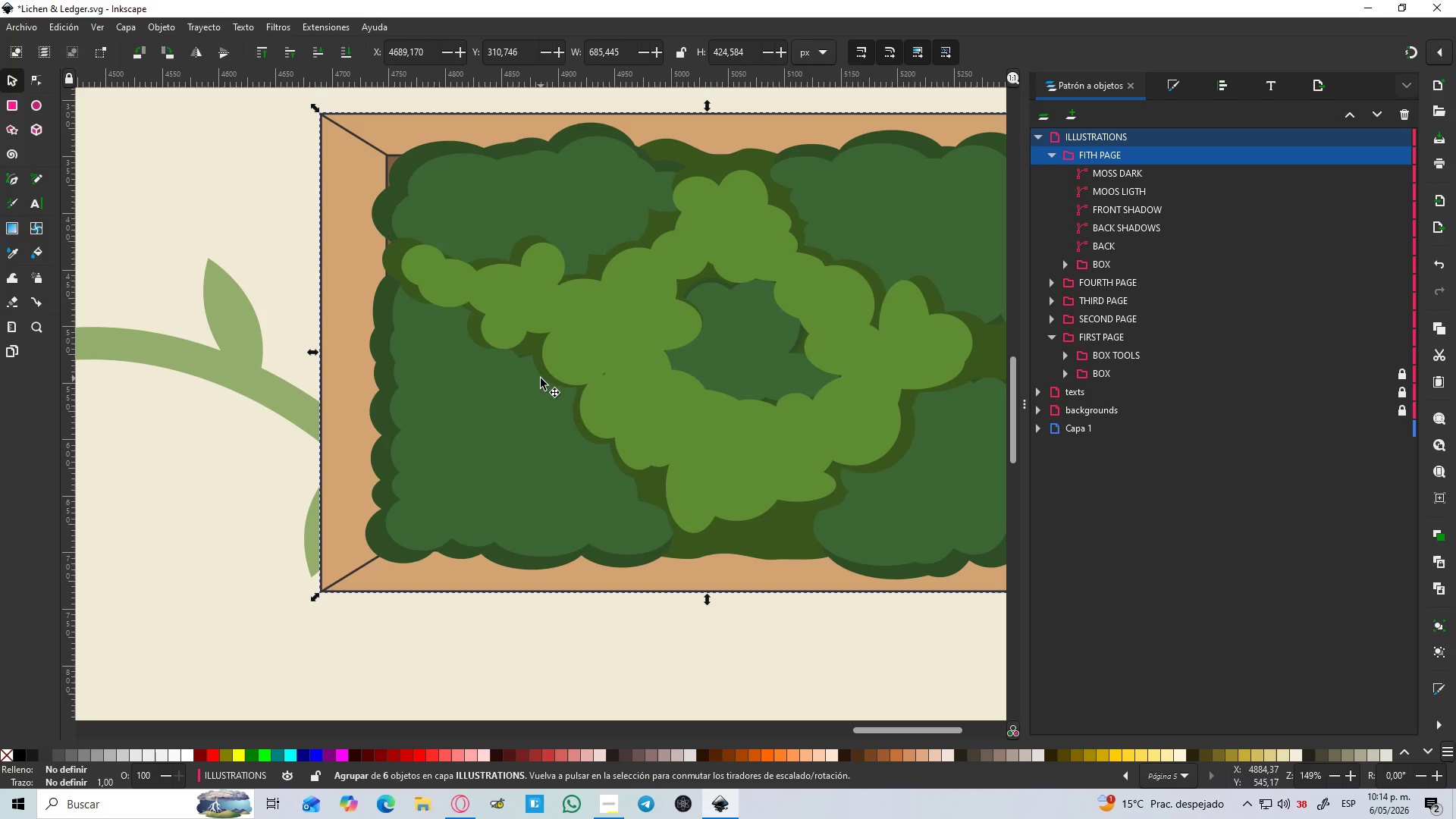 
hold_key(key=ControlLeft, duration=0.55)
scroll: coordinate [491, 447], scroll_direction: up, amount: 1.0
 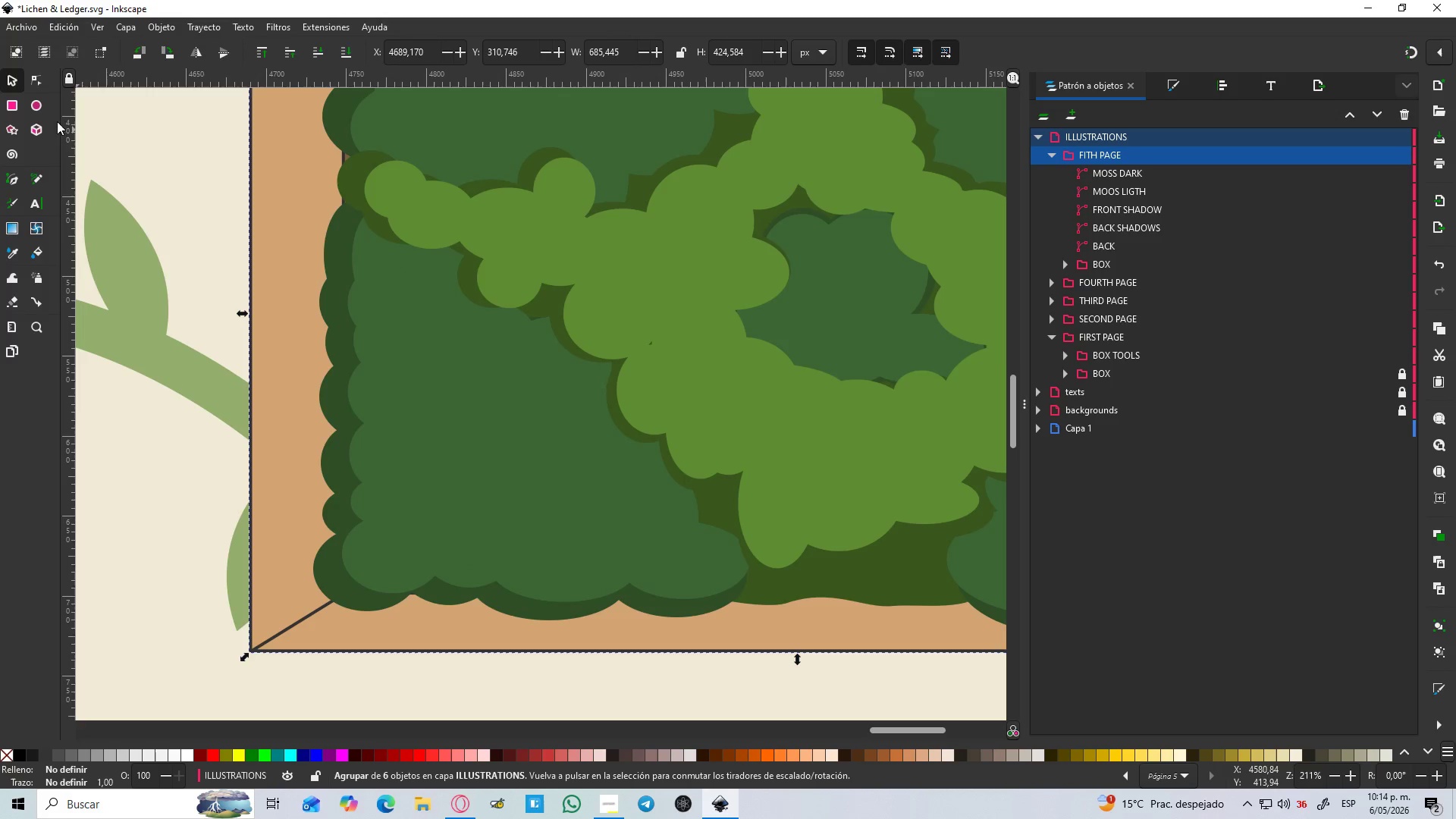 
left_click([38, 105])
 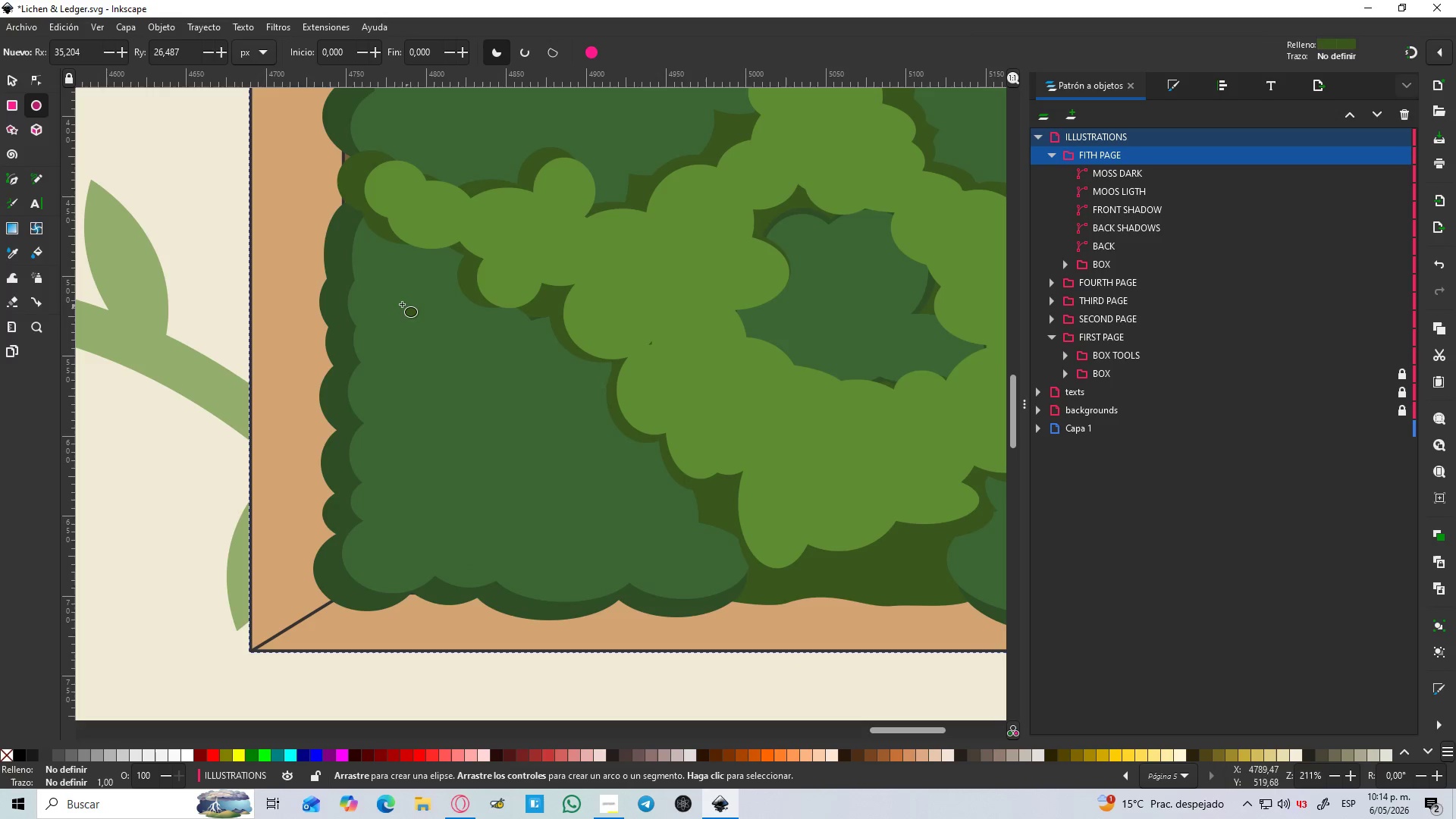 
left_click_drag(start_coordinate=[398, 303], to_coordinate=[433, 350])
 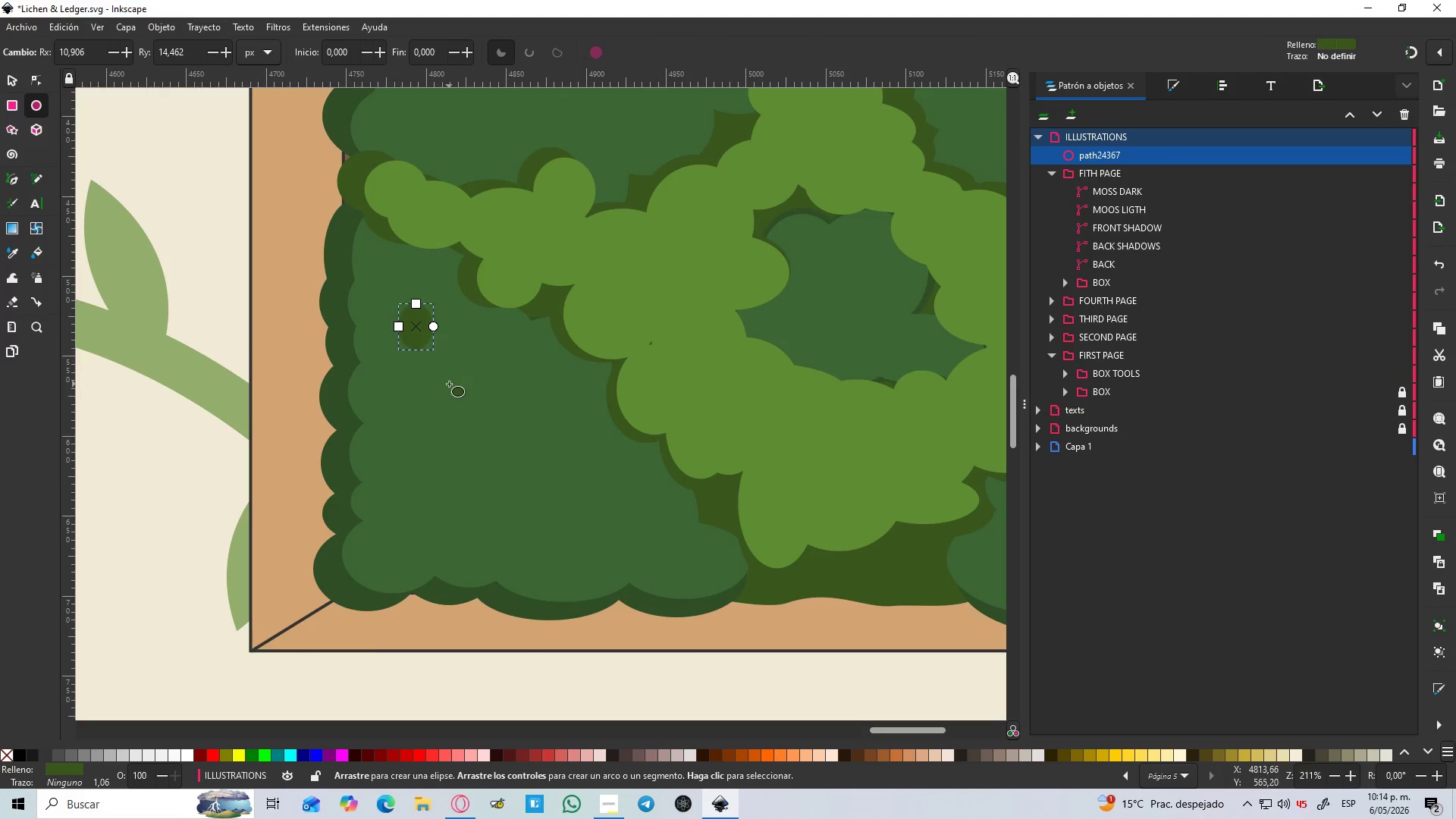 
left_click_drag(start_coordinate=[448, 385], to_coordinate=[483, 425])
 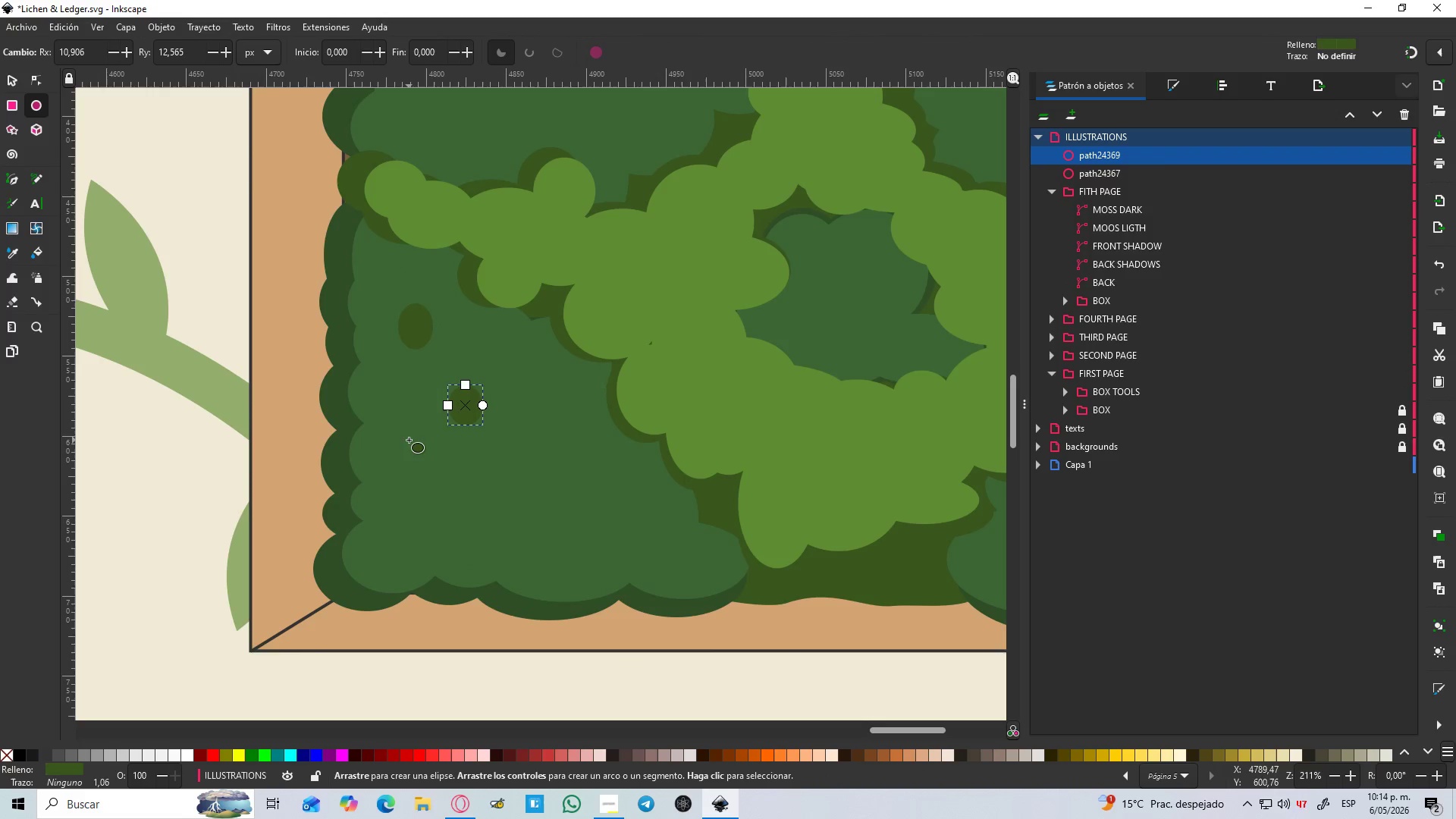 
left_click_drag(start_coordinate=[397, 453], to_coordinate=[418, 490])
 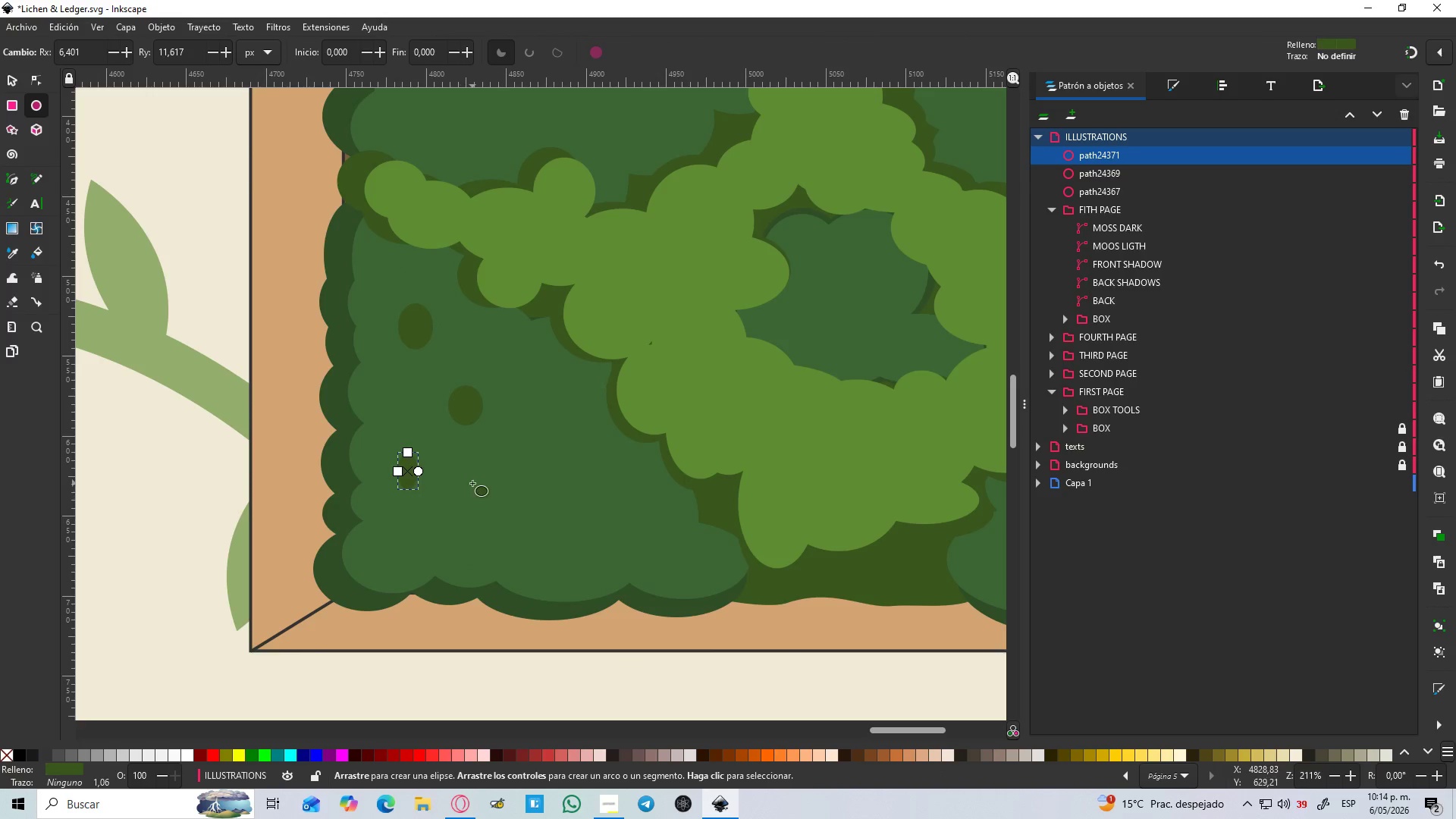 
left_click_drag(start_coordinate=[472, 485], to_coordinate=[528, 551])
 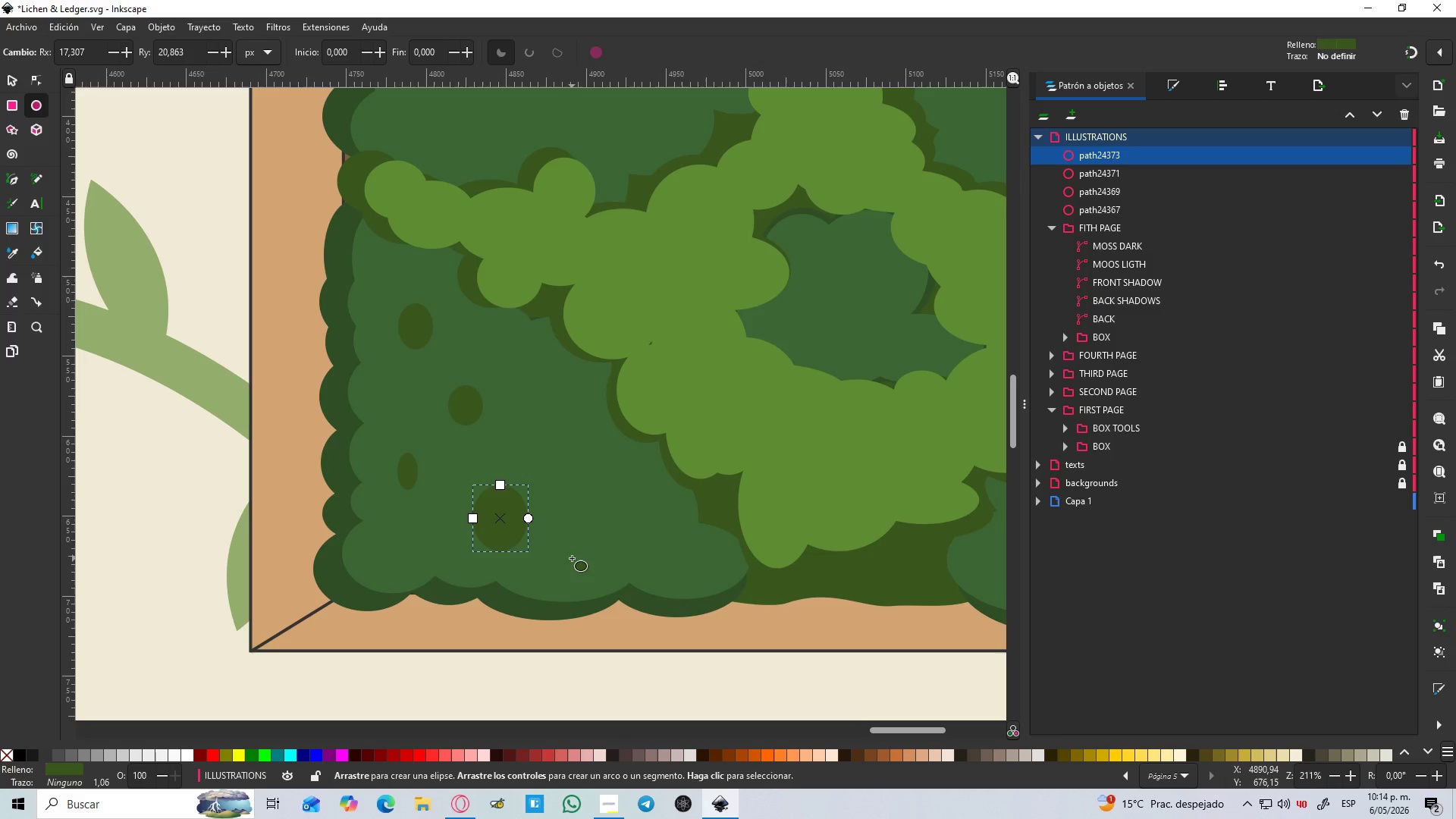 
left_click_drag(start_coordinate=[572, 558], to_coordinate=[655, 528])
 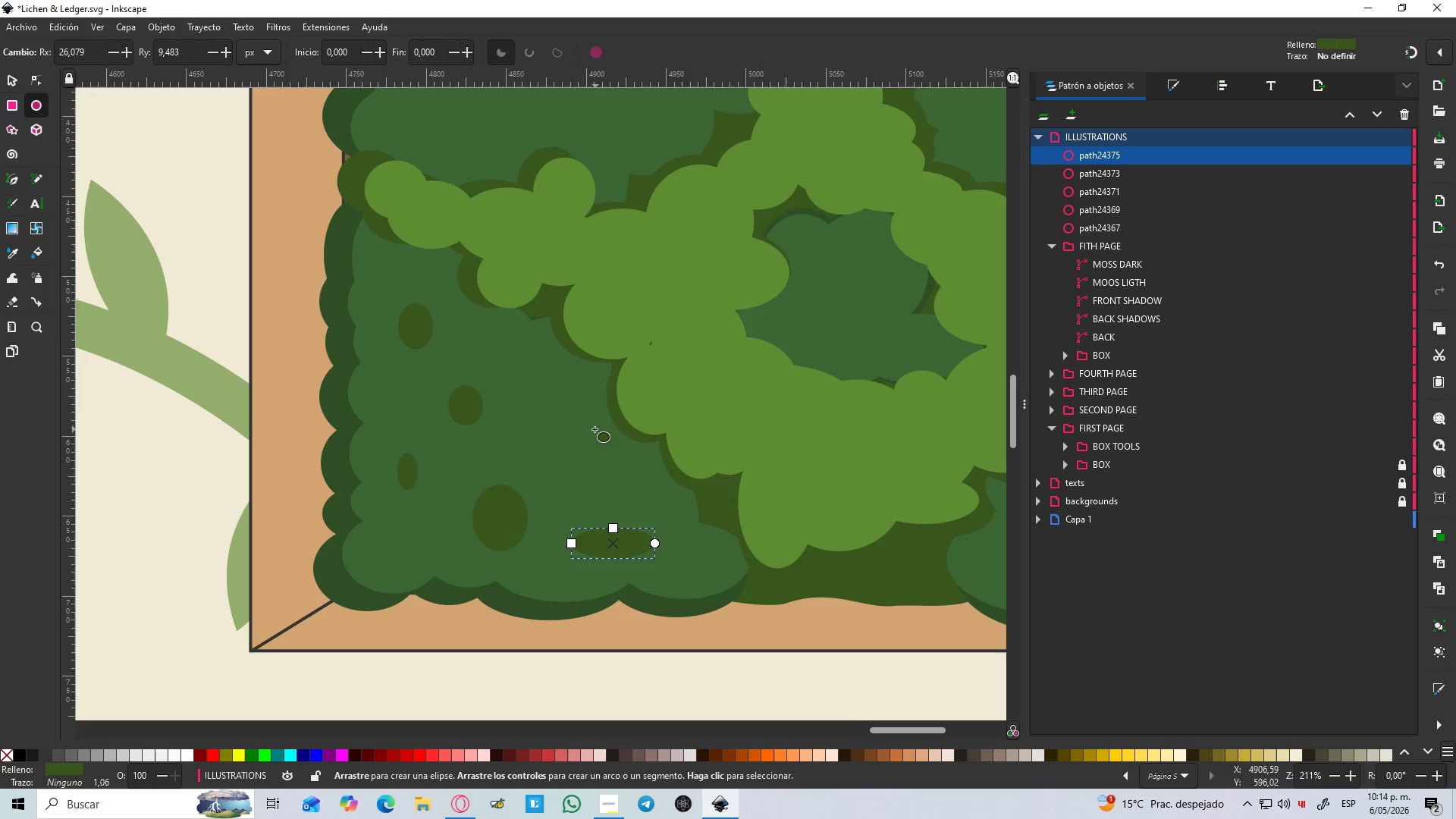 
left_click_drag(start_coordinate=[592, 429], to_coordinate=[632, 468])
 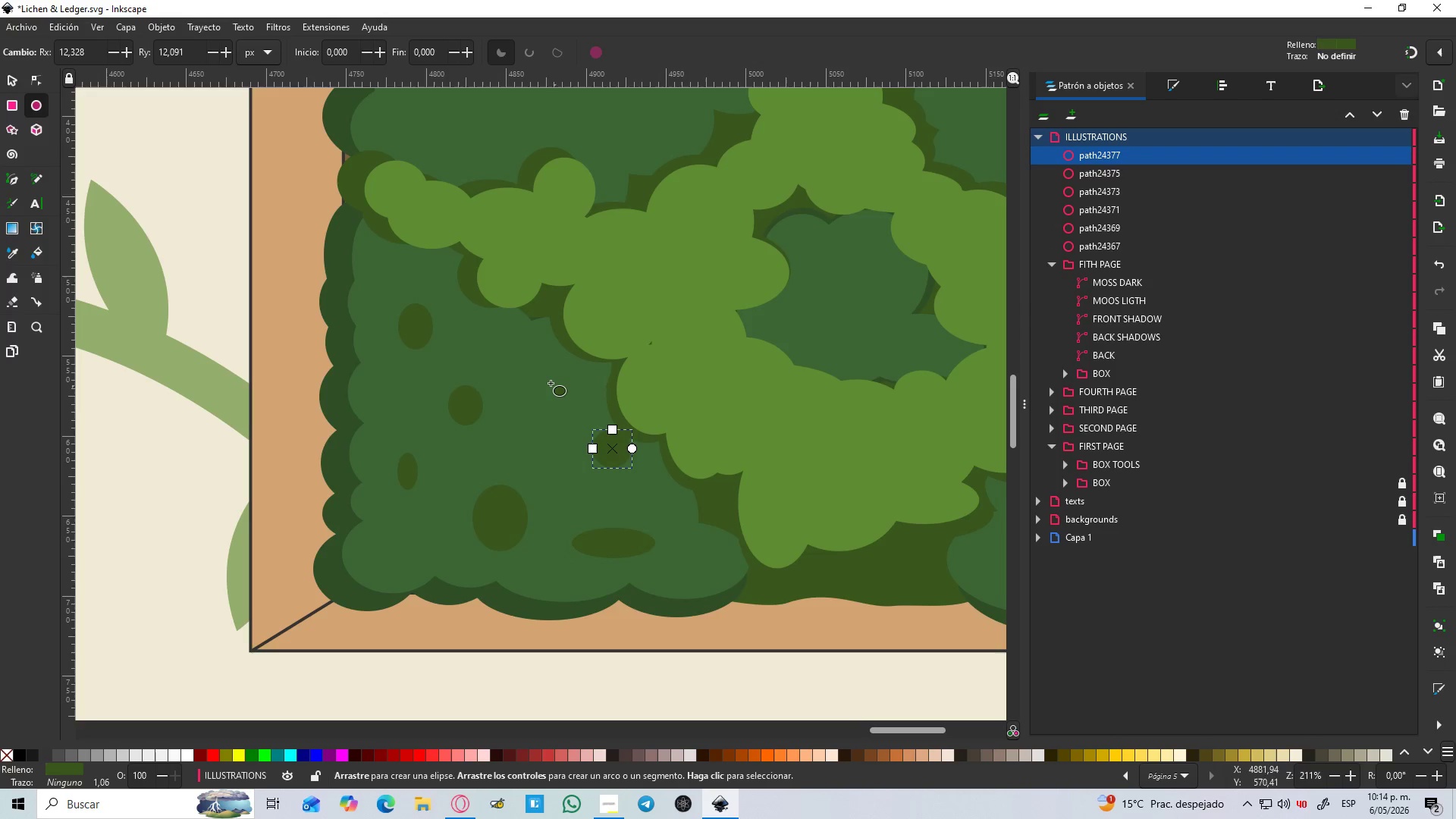 
left_click_drag(start_coordinate=[550, 381], to_coordinate=[534, 420])
 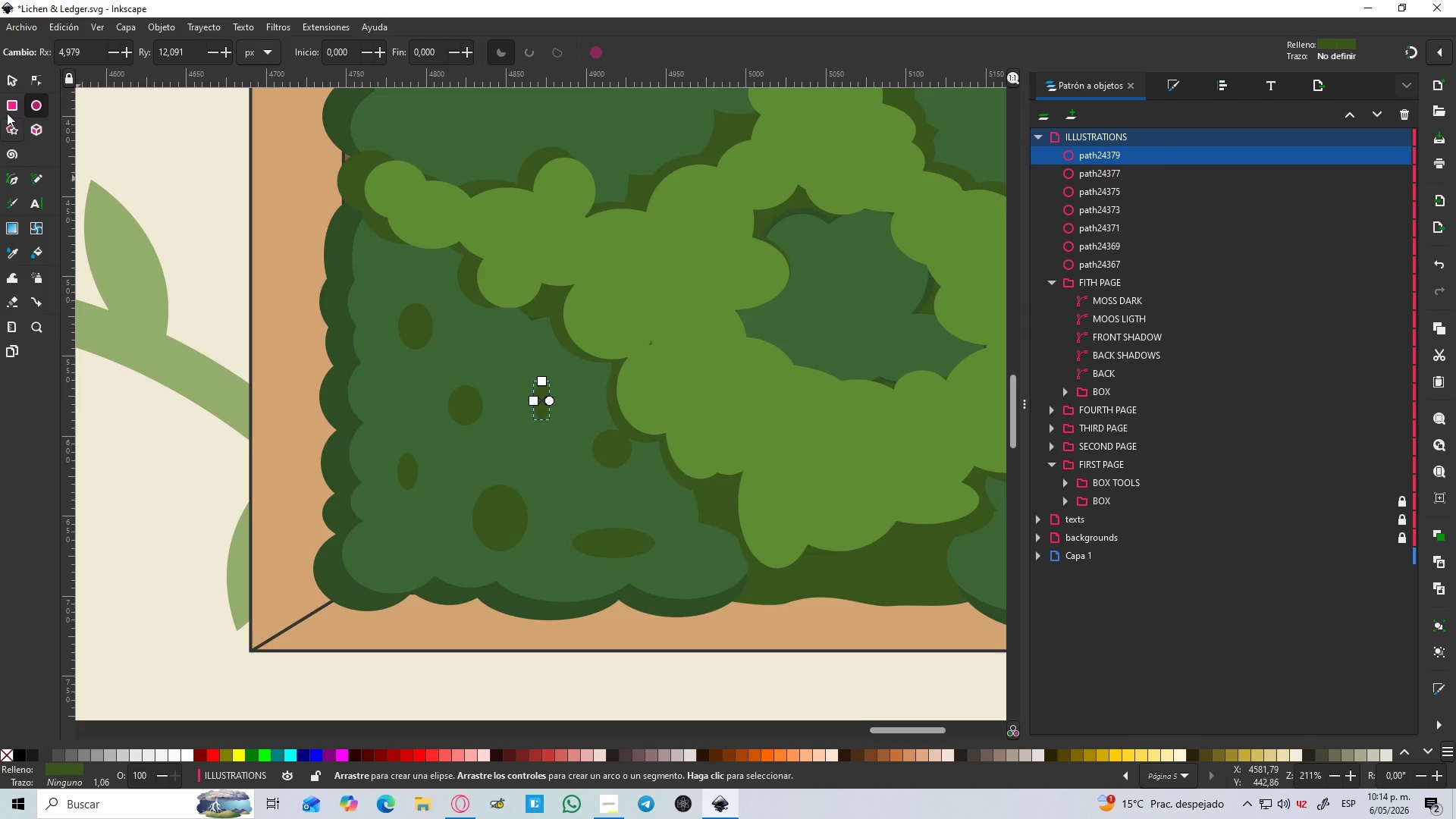 
hold_key(key=ShiftLeft, duration=1.51)
left_click([404, 325])
 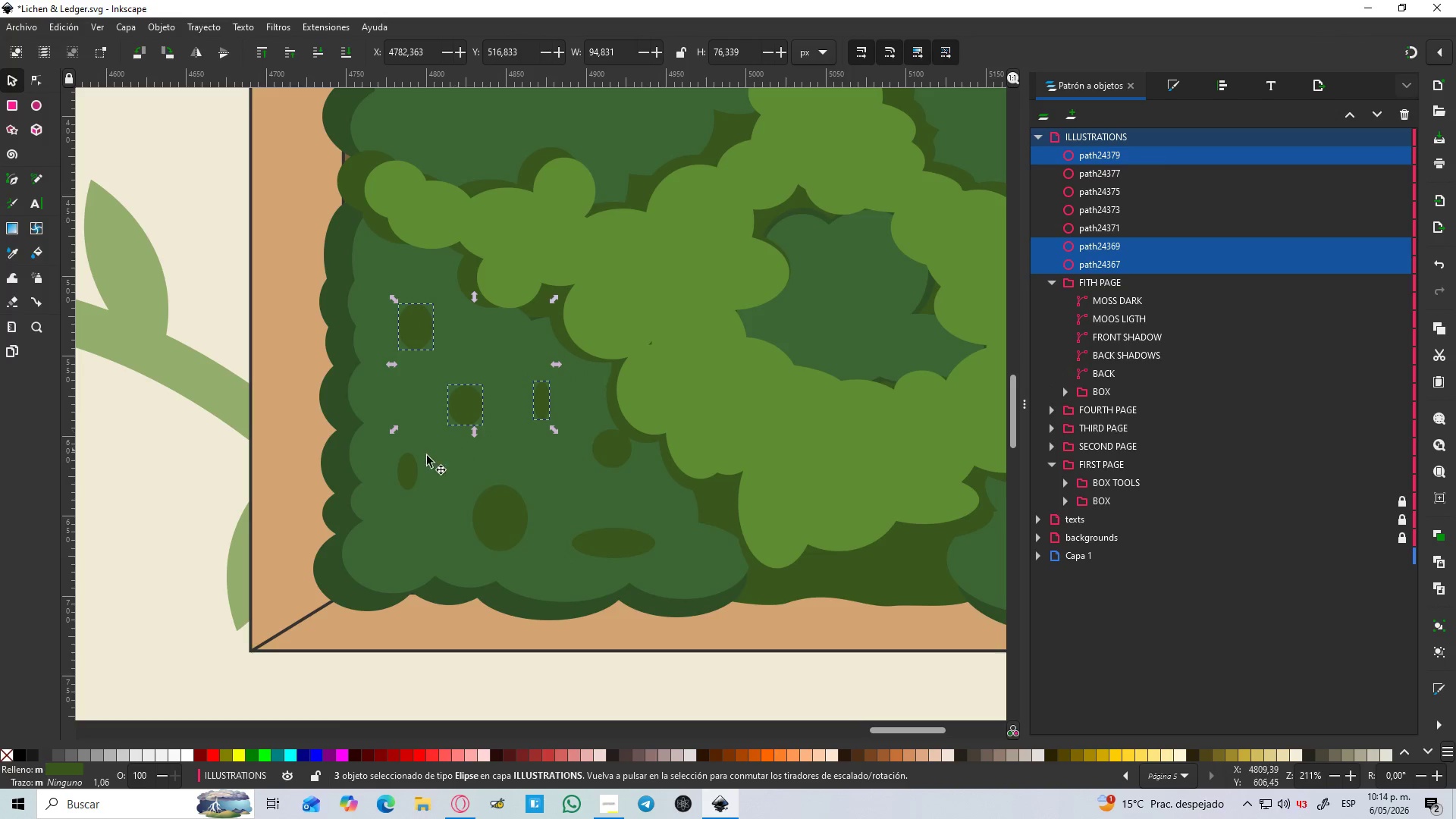 
hold_key(key=ShiftLeft, duration=1.5)
triple_click([485, 527])
 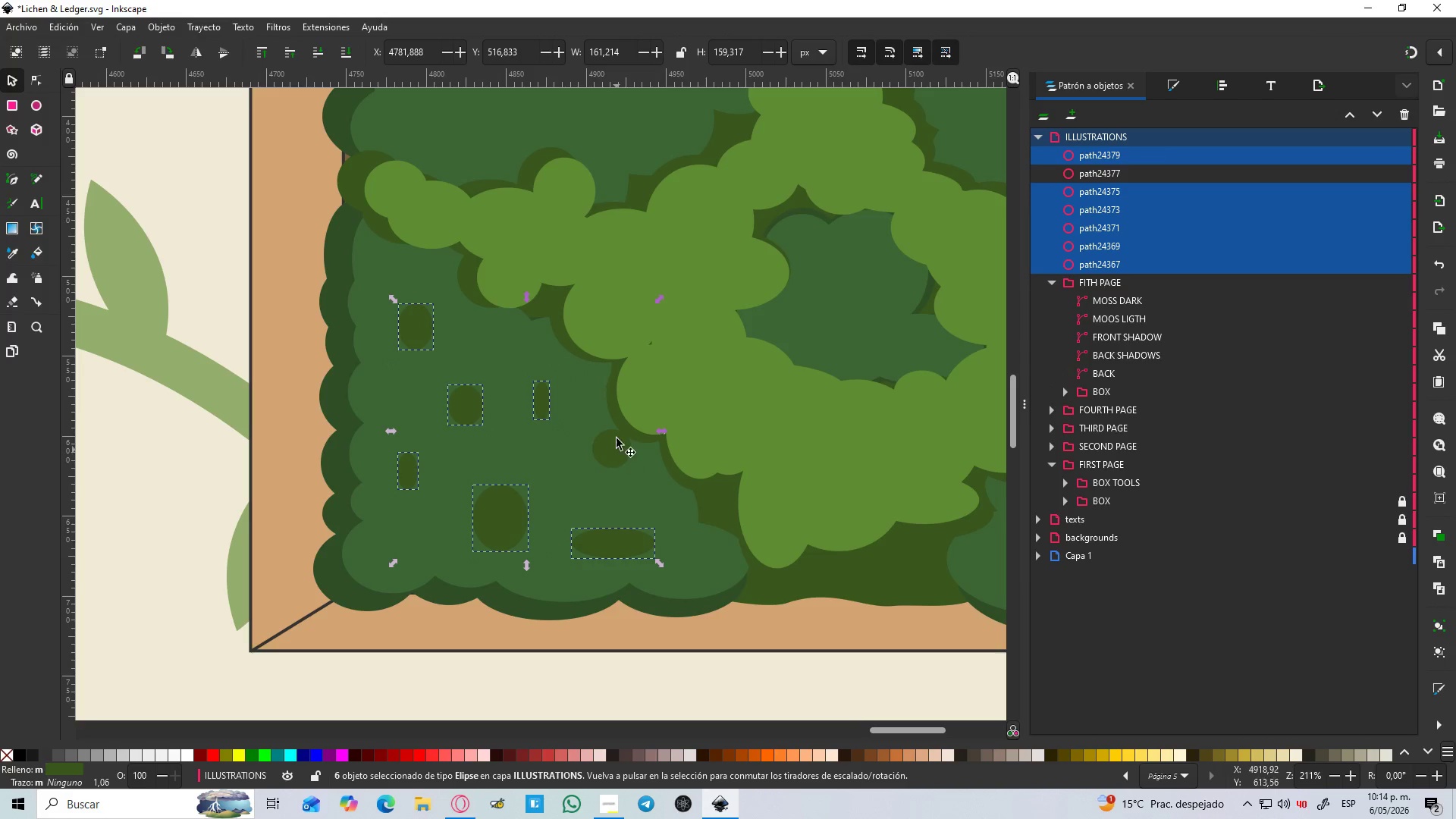 
left_click([610, 443])
 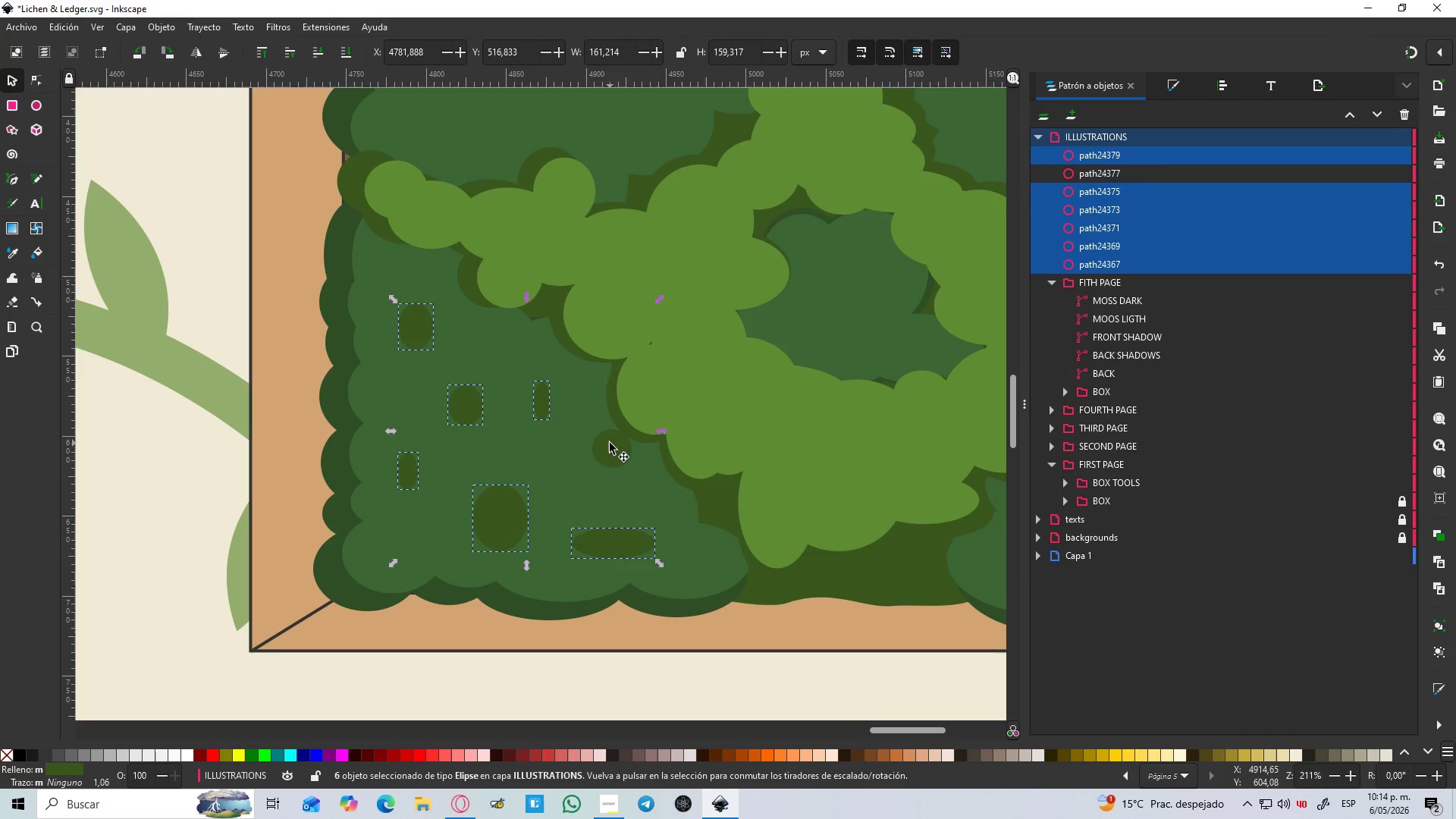 
hold_key(key=ShiftLeft, duration=0.34)
 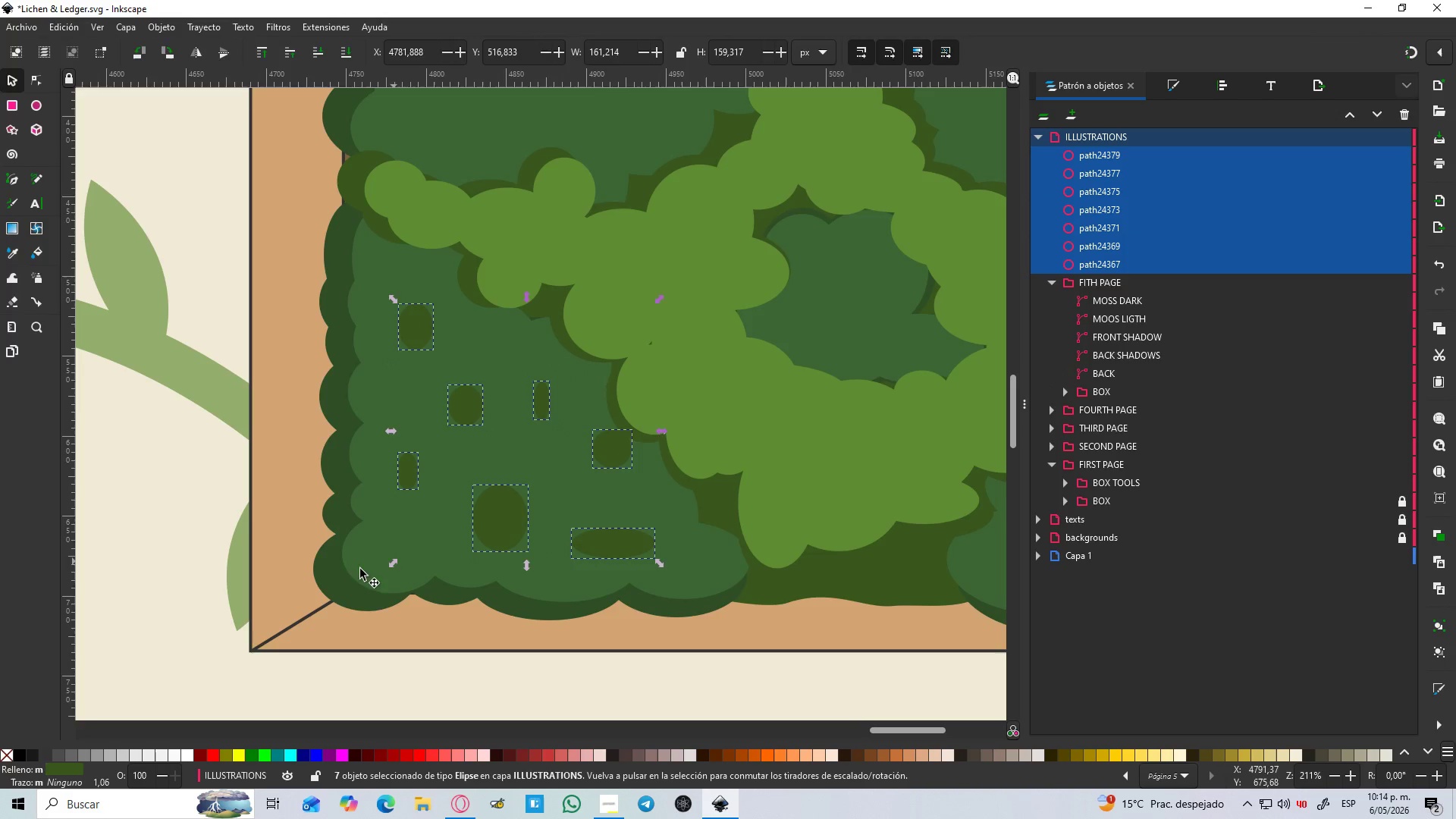 
key(D)
 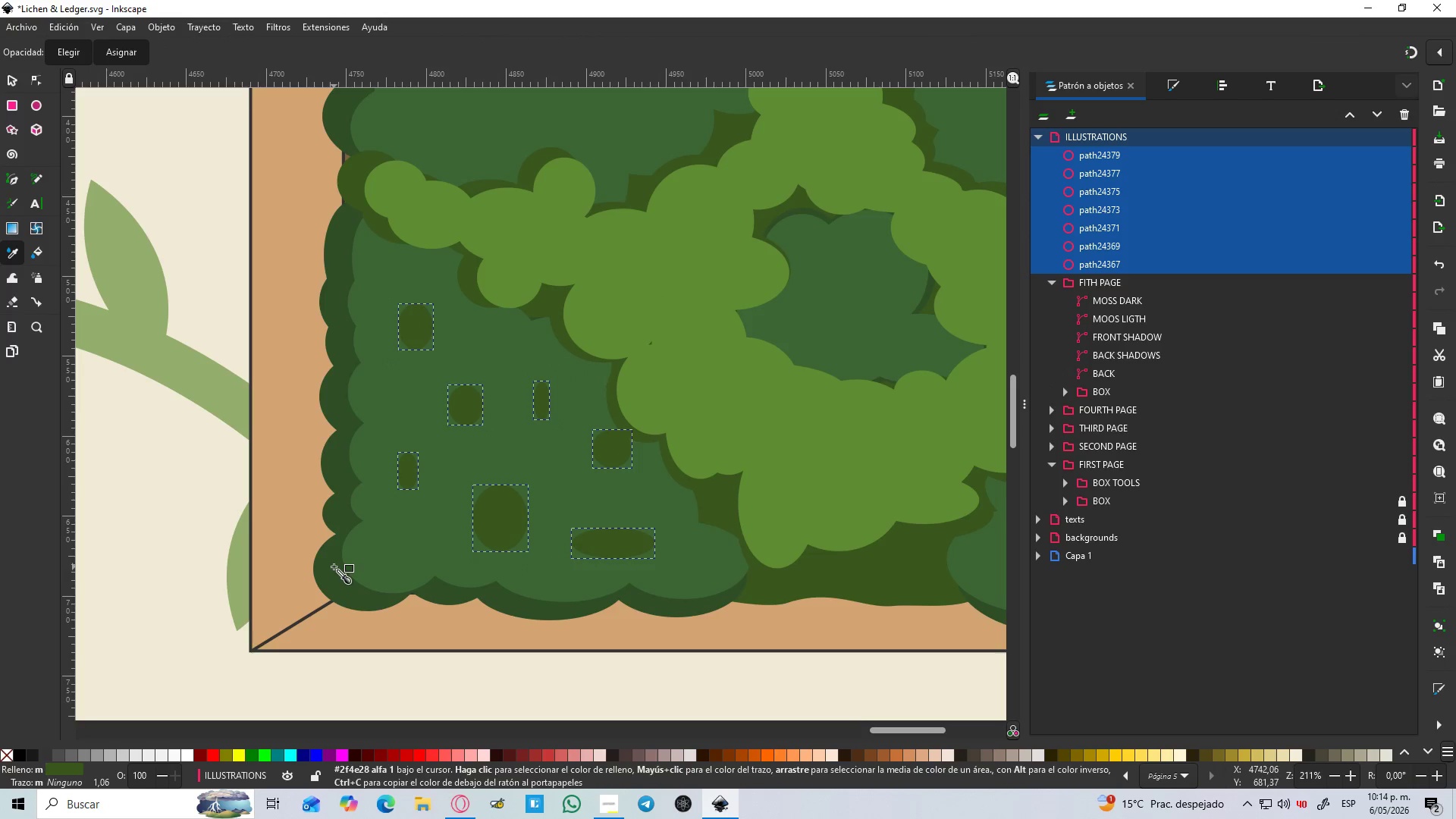 
left_click([334, 566])
 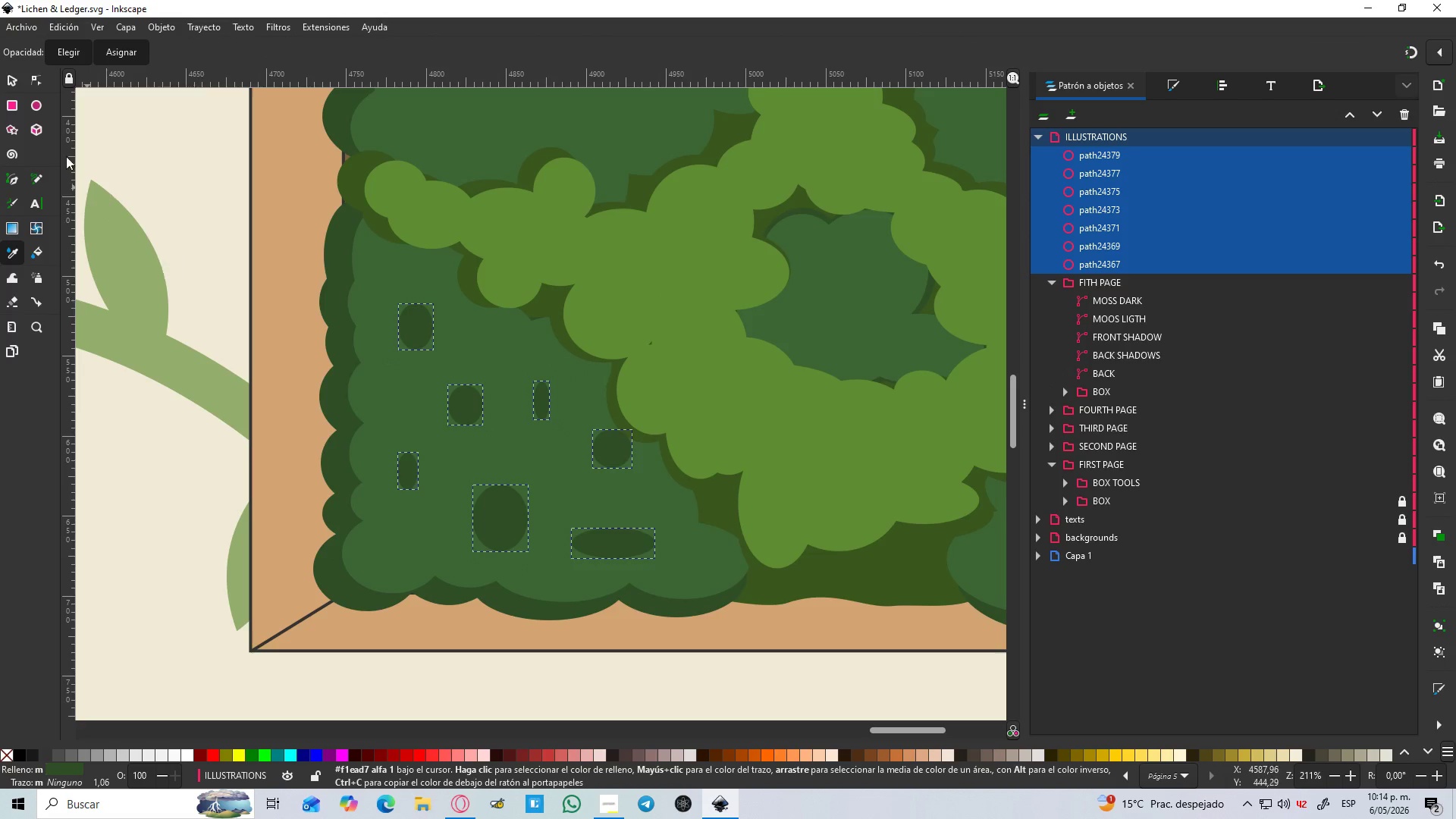 
left_click([5, 82])
 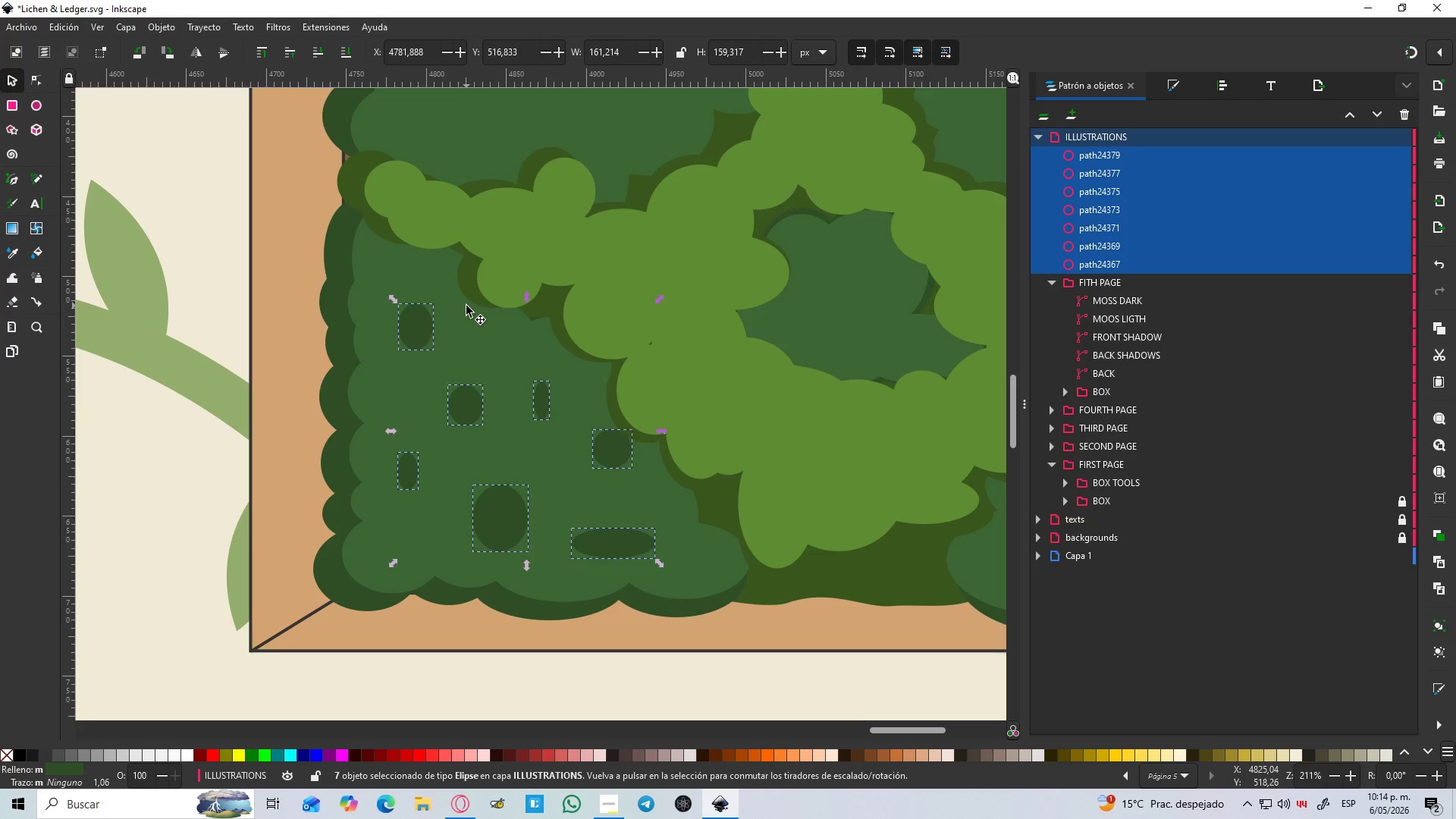 
scroll: coordinate [466, 306], scroll_direction: down, amount: 1.0
 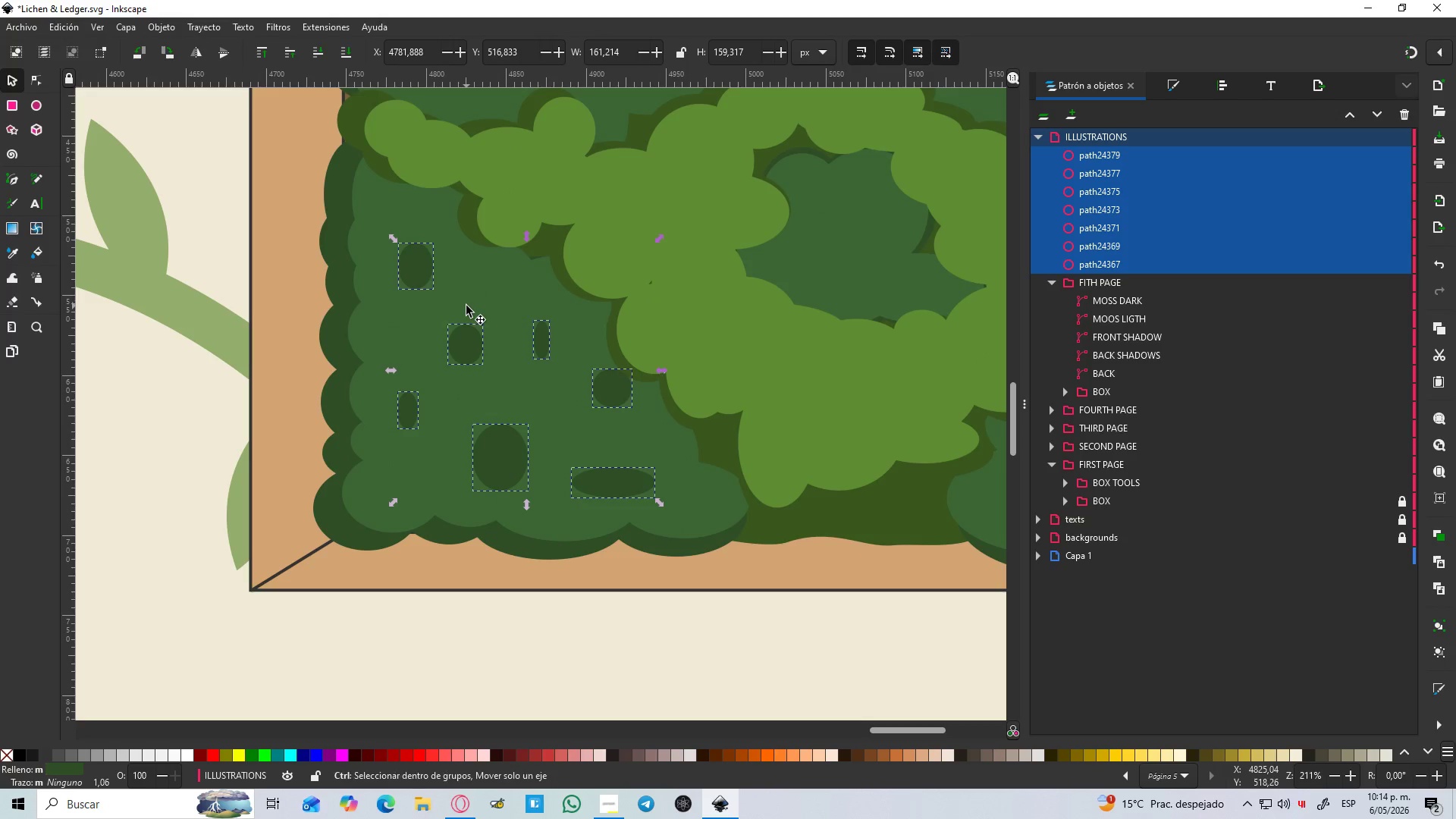 
key(Control+NumpadAdd)
 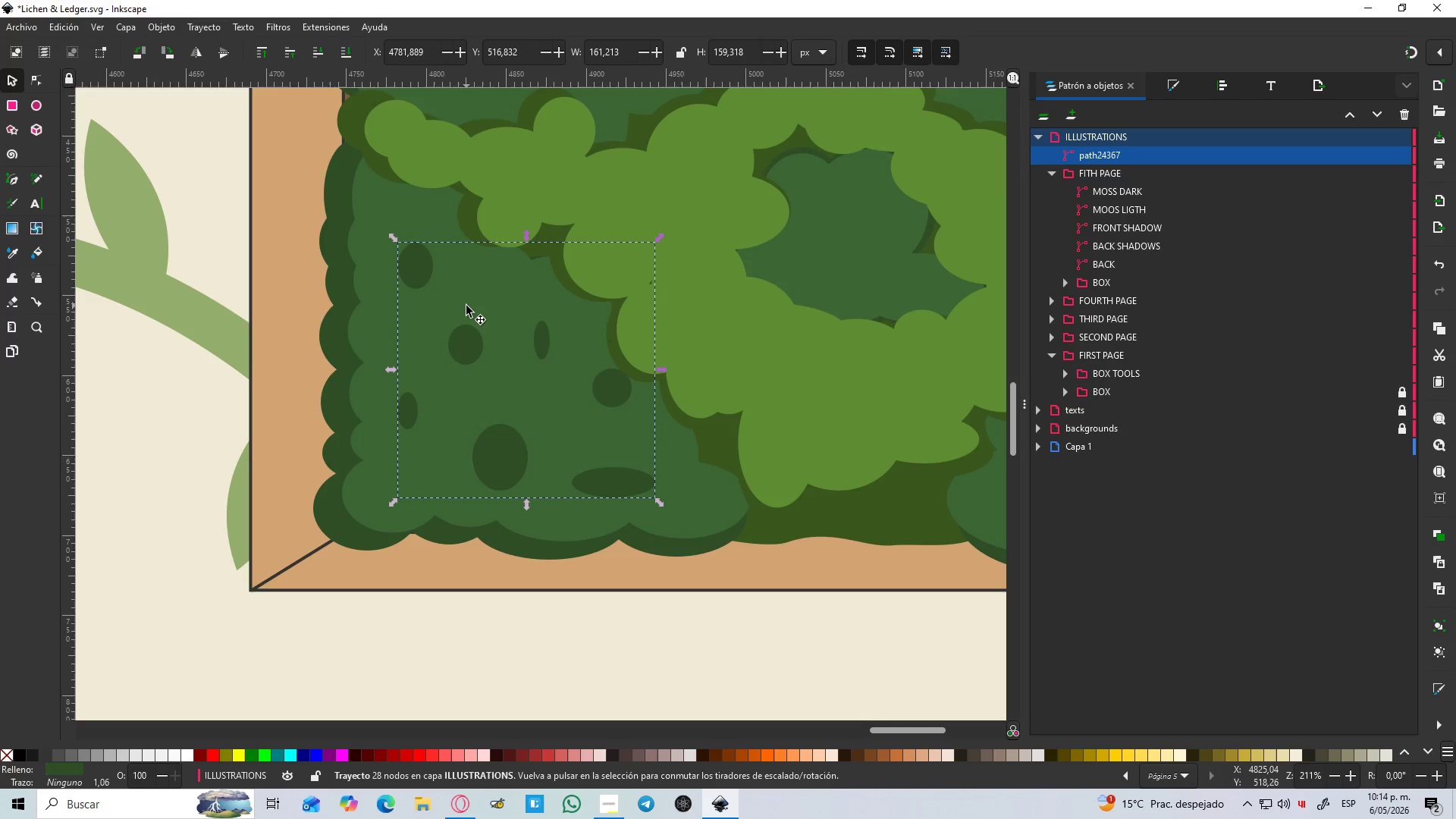 
hold_key(key=ControlLeft, duration=1.52)
scroll: coordinate [471, 302], scroll_direction: down, amount: 2.0
 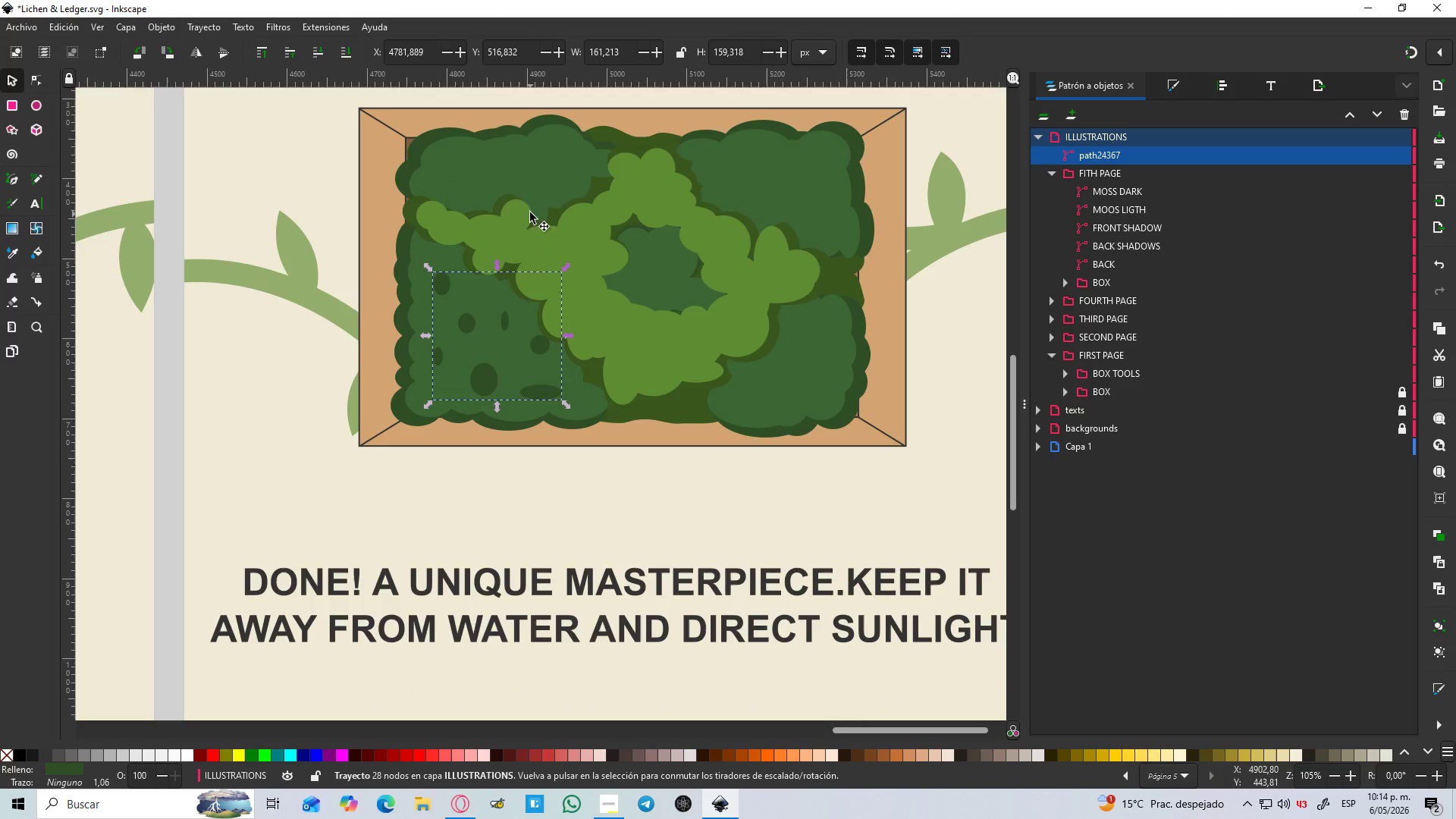 
scroll: coordinate [519, 187], scroll_direction: up, amount: 2.0
 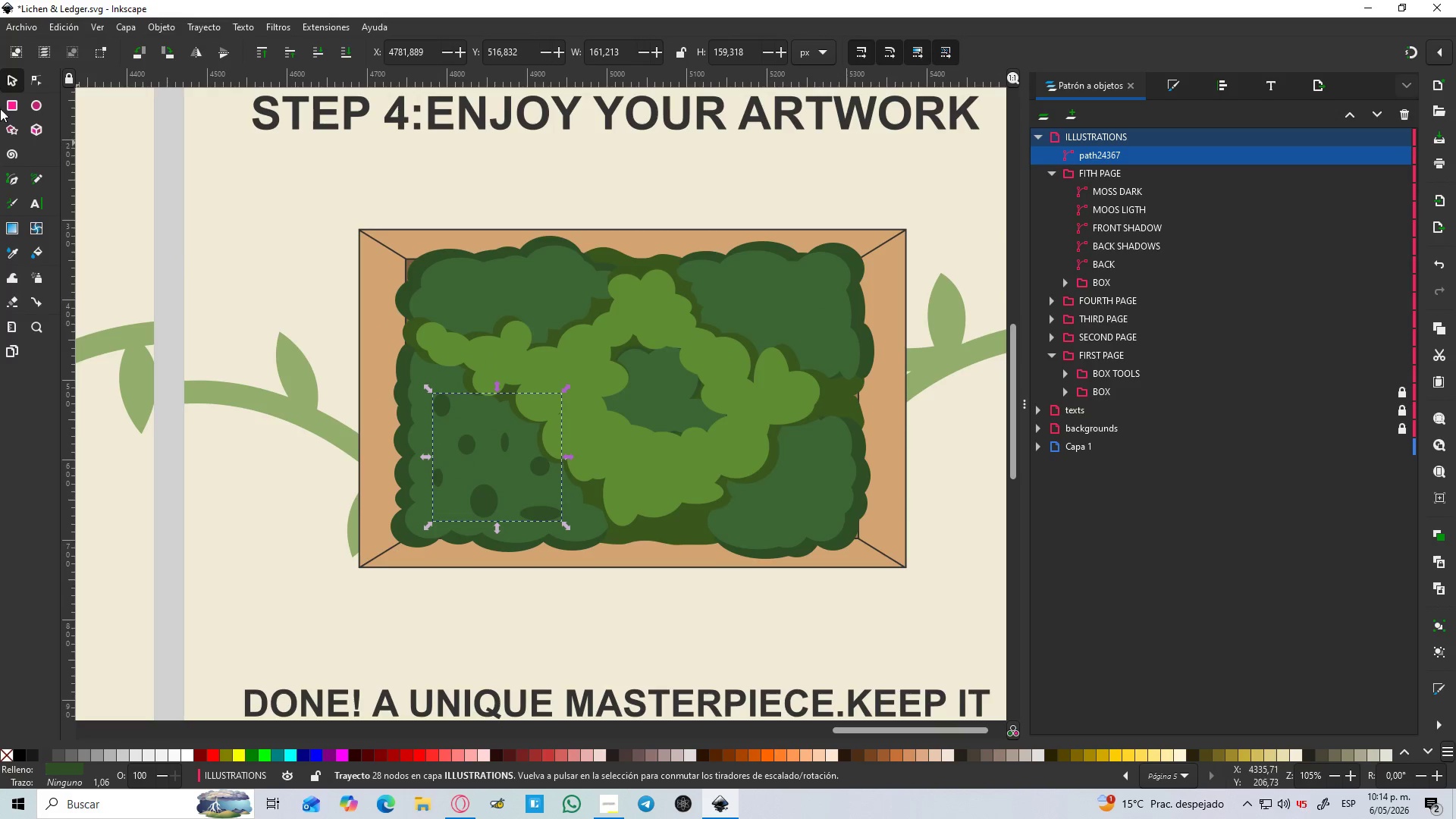 
left_click([37, 108])
 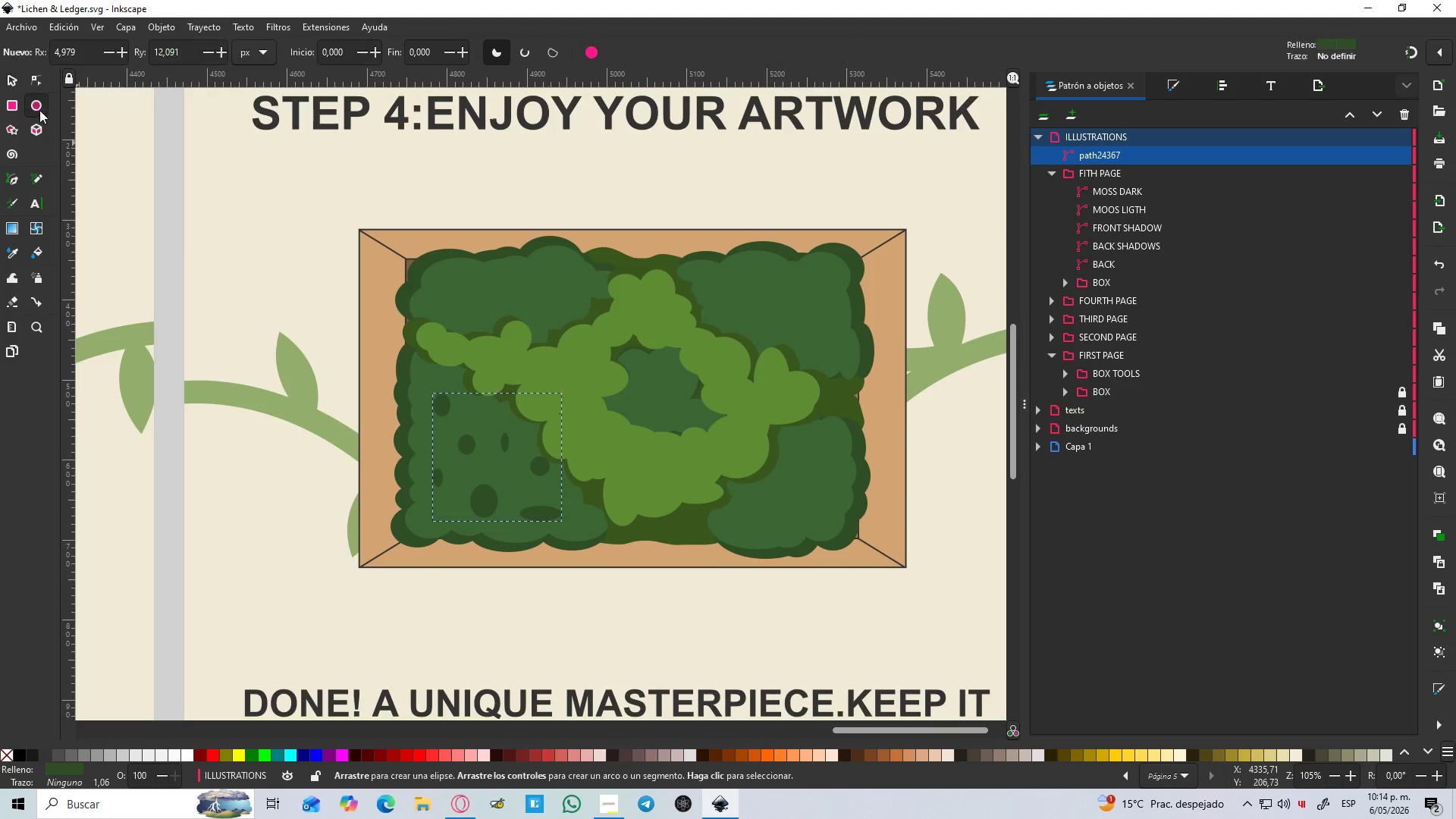 
hold_key(key=ControlLeft, duration=0.45)
scroll: coordinate [448, 322], scroll_direction: up, amount: 2.0
 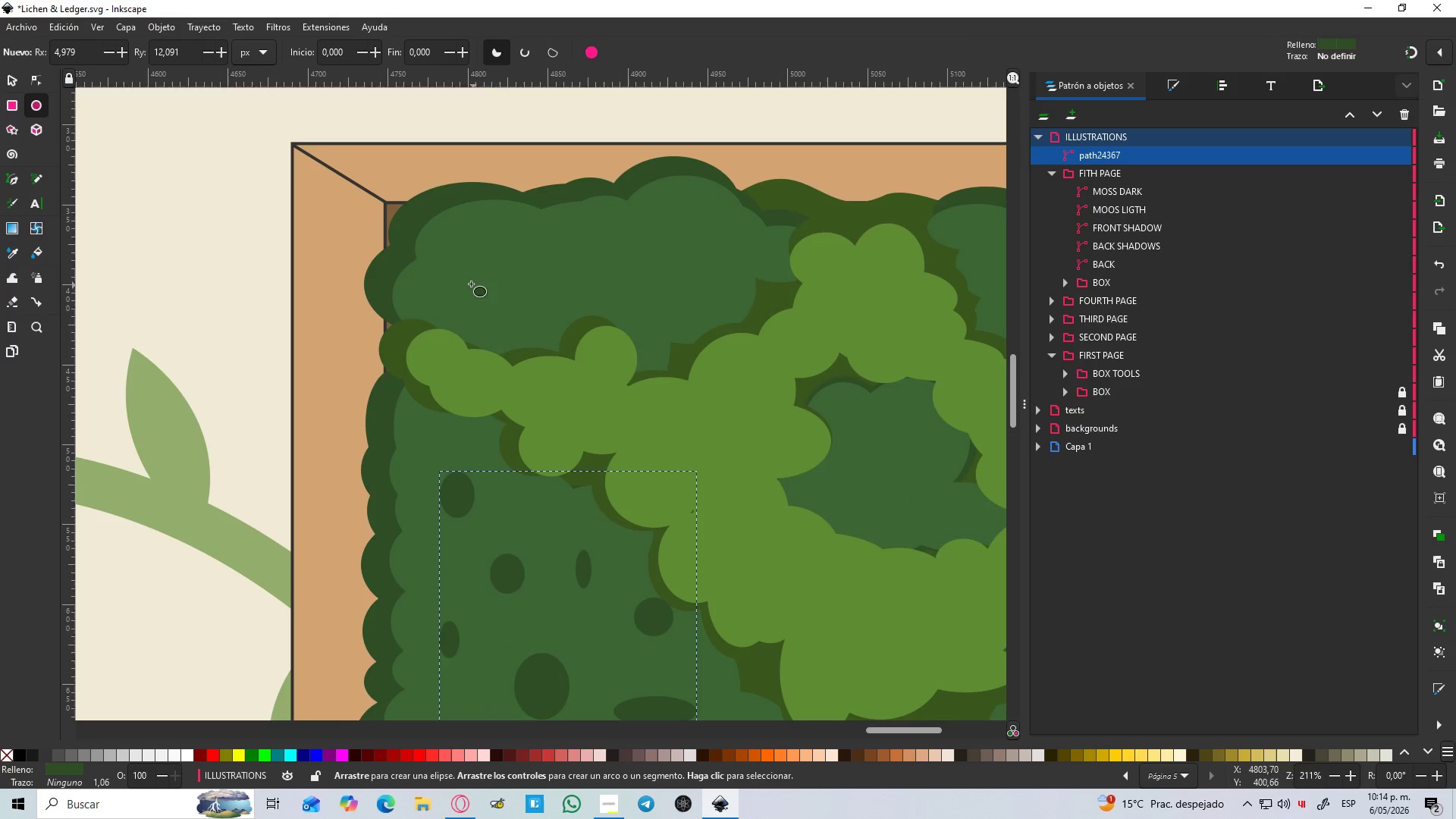 
left_click_drag(start_coordinate=[464, 292], to_coordinate=[500, 325])
 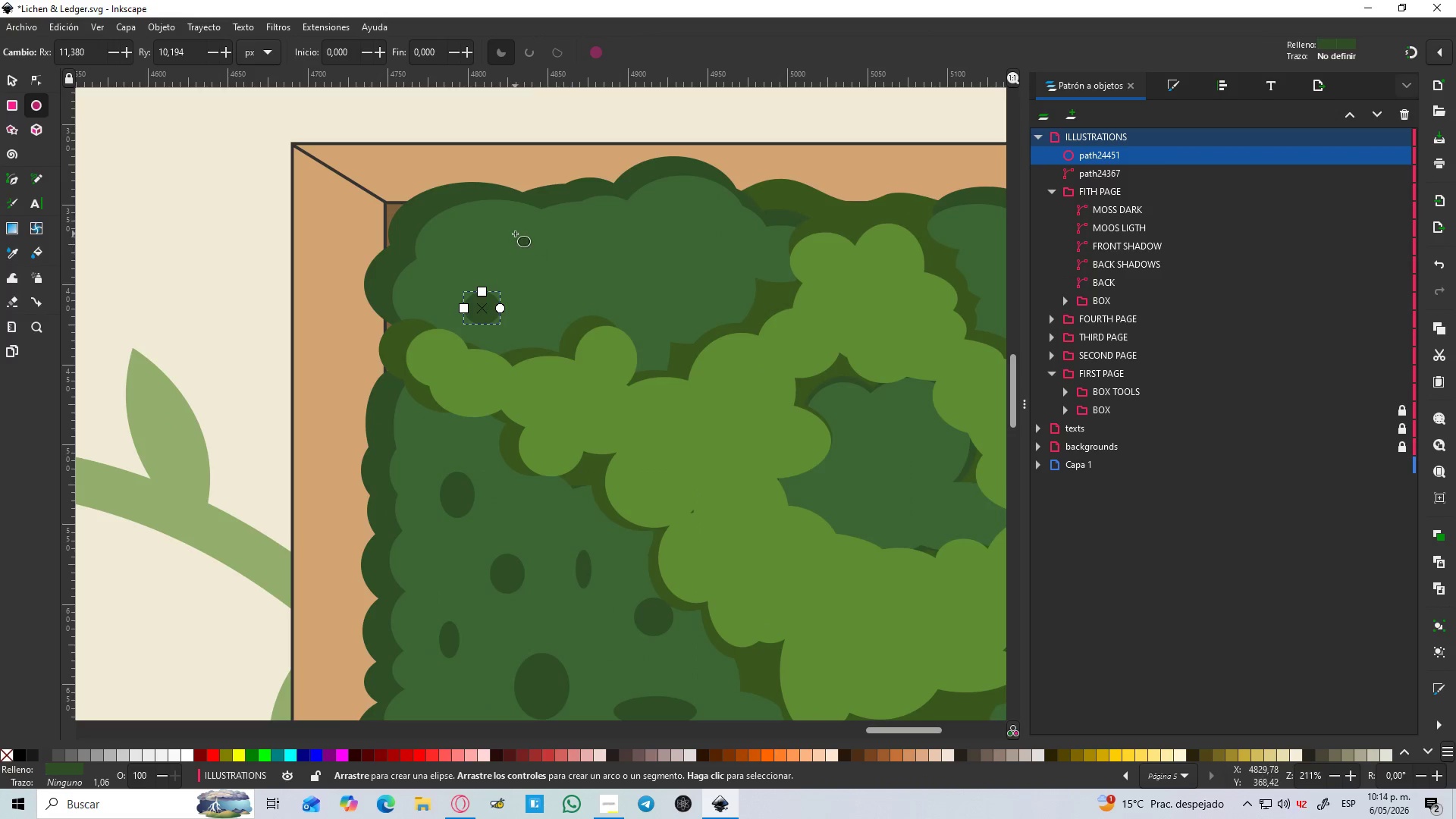 
left_click_drag(start_coordinate=[515, 234], to_coordinate=[571, 274])
 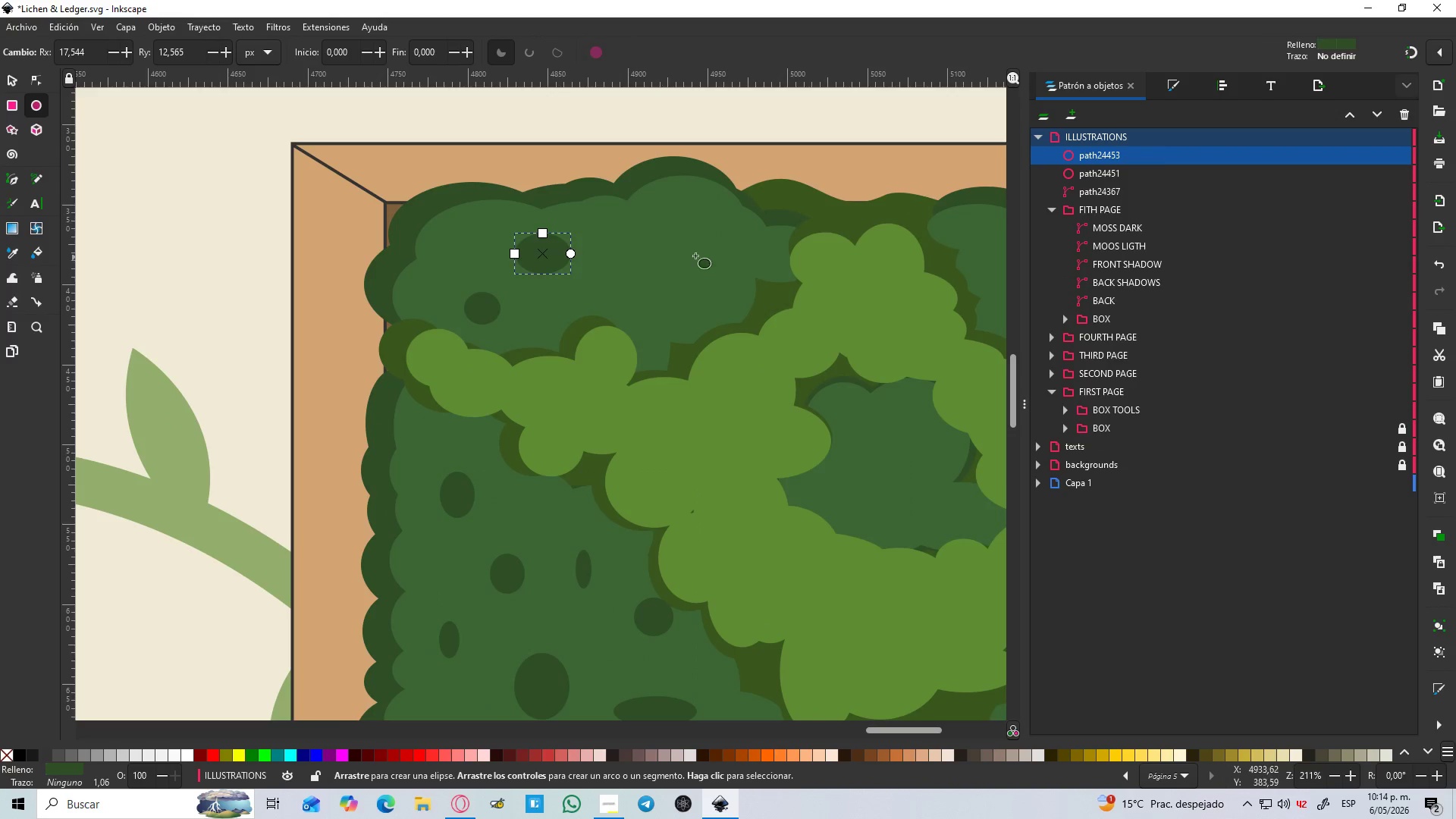 
left_click_drag(start_coordinate=[710, 249], to_coordinate=[653, 300])
 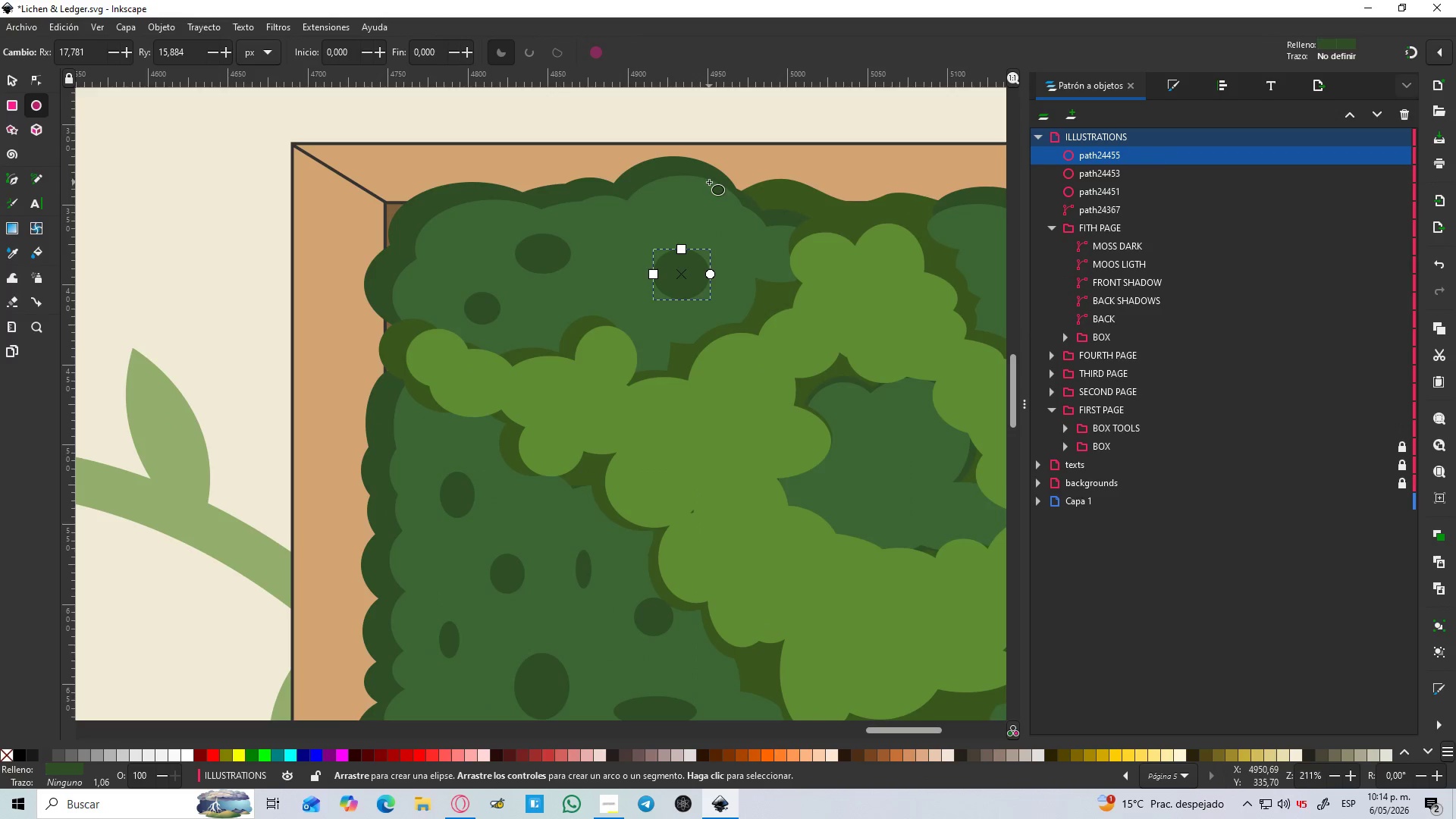 
left_click_drag(start_coordinate=[700, 192], to_coordinate=[679, 214])
 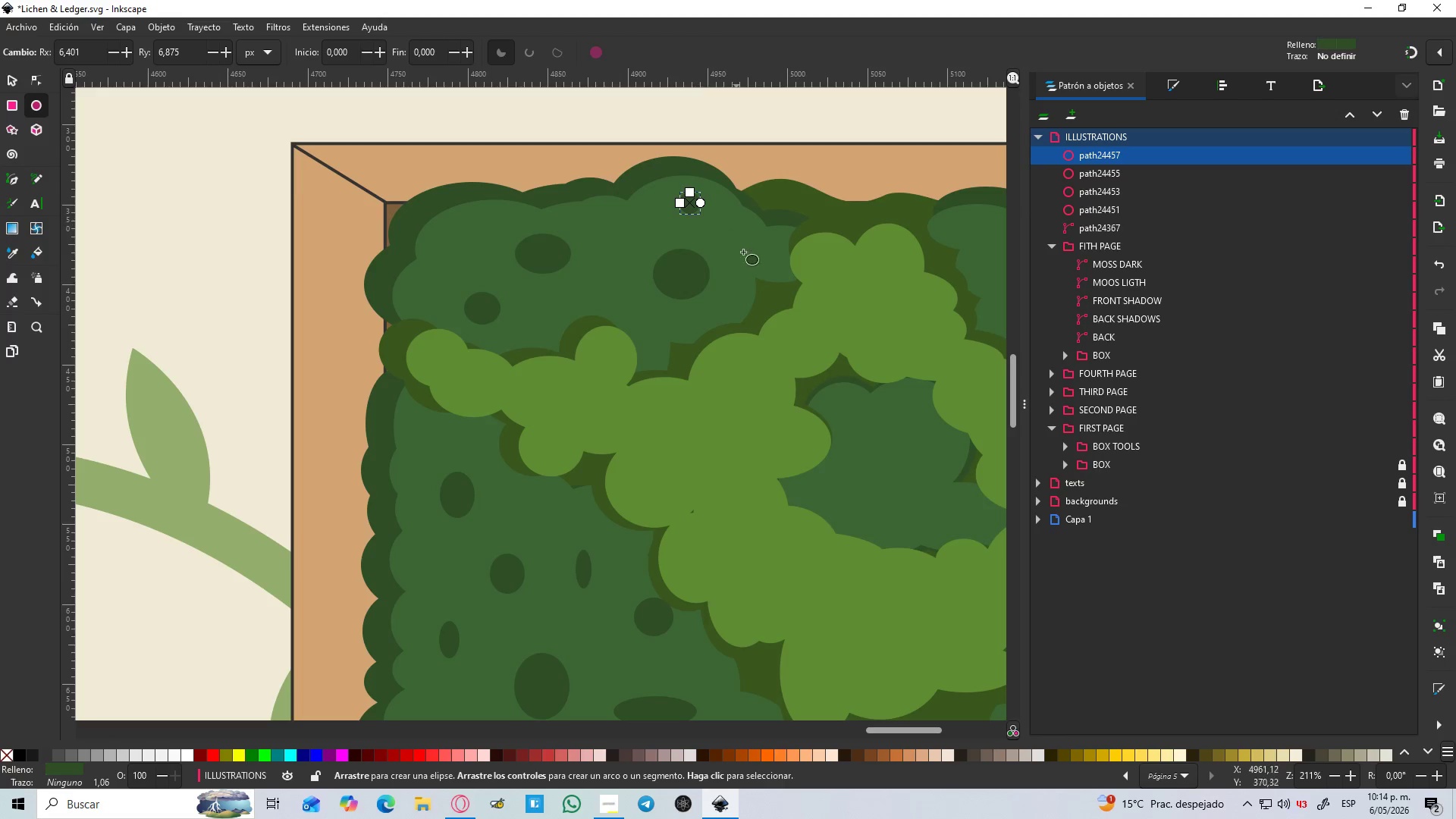 
hold_key(key=Space, duration=0.5)
 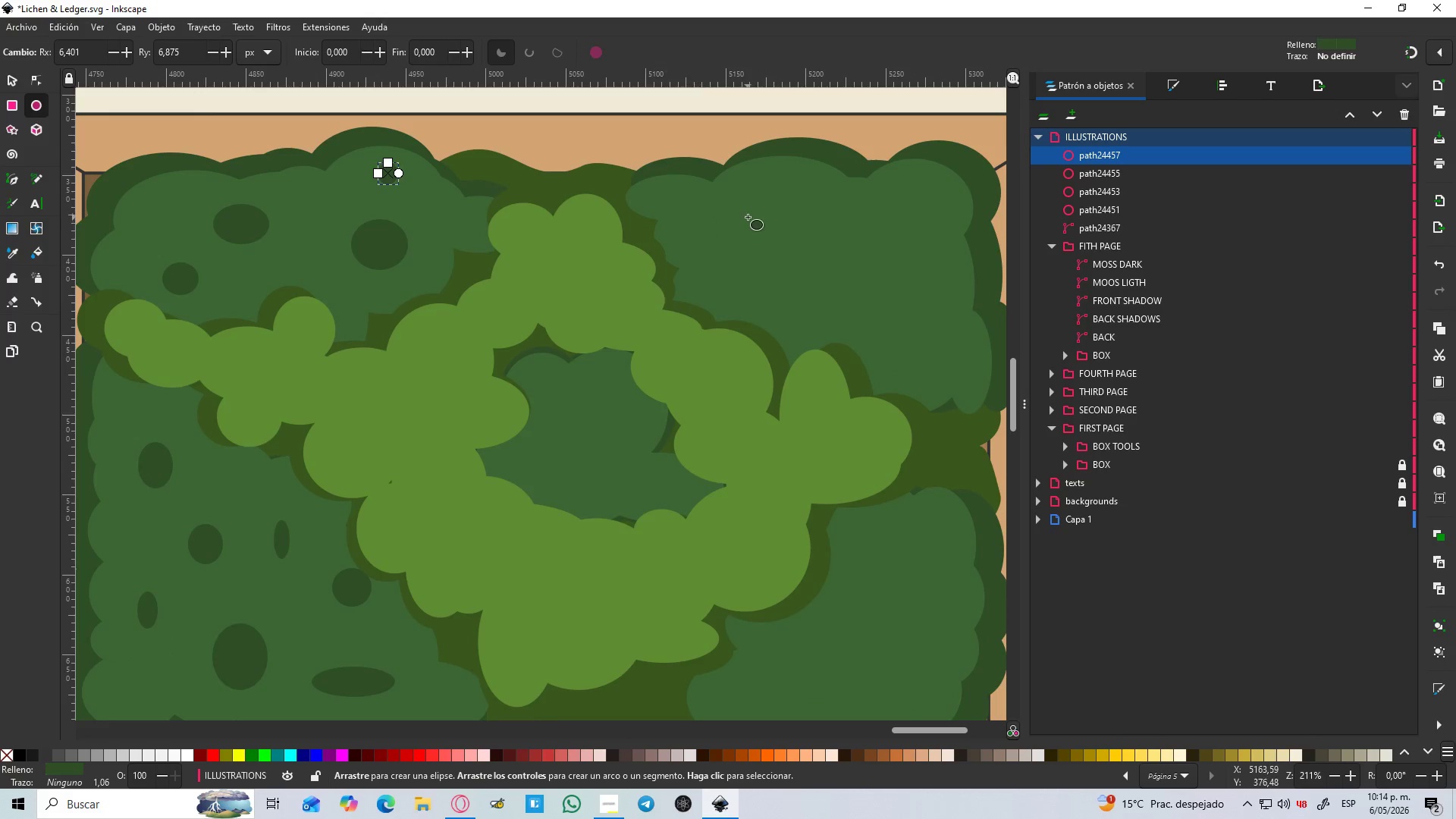 
left_click_drag(start_coordinate=[748, 216], to_coordinate=[692, 248])
 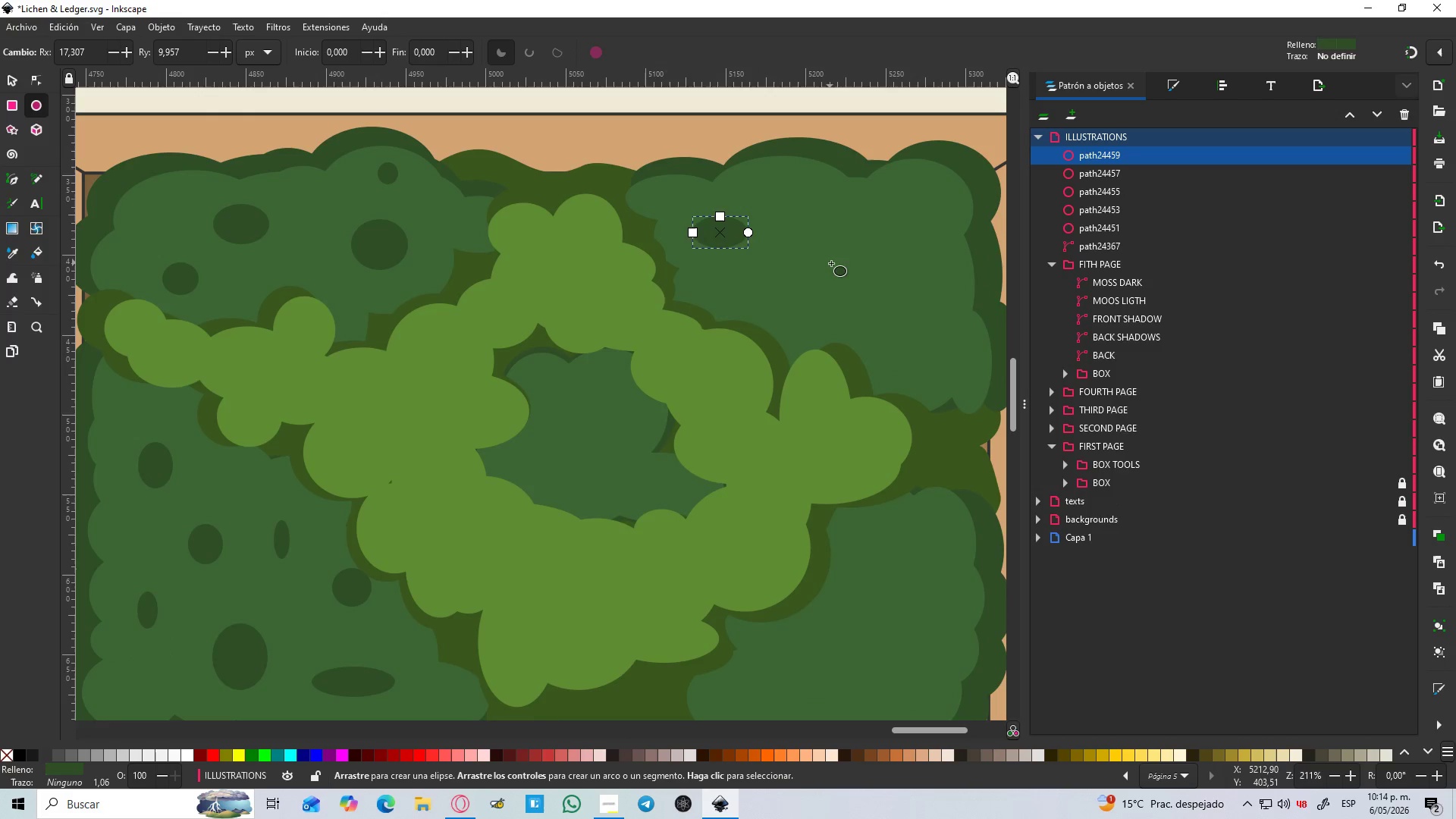 
left_click_drag(start_coordinate=[832, 263], to_coordinate=[758, 307])
 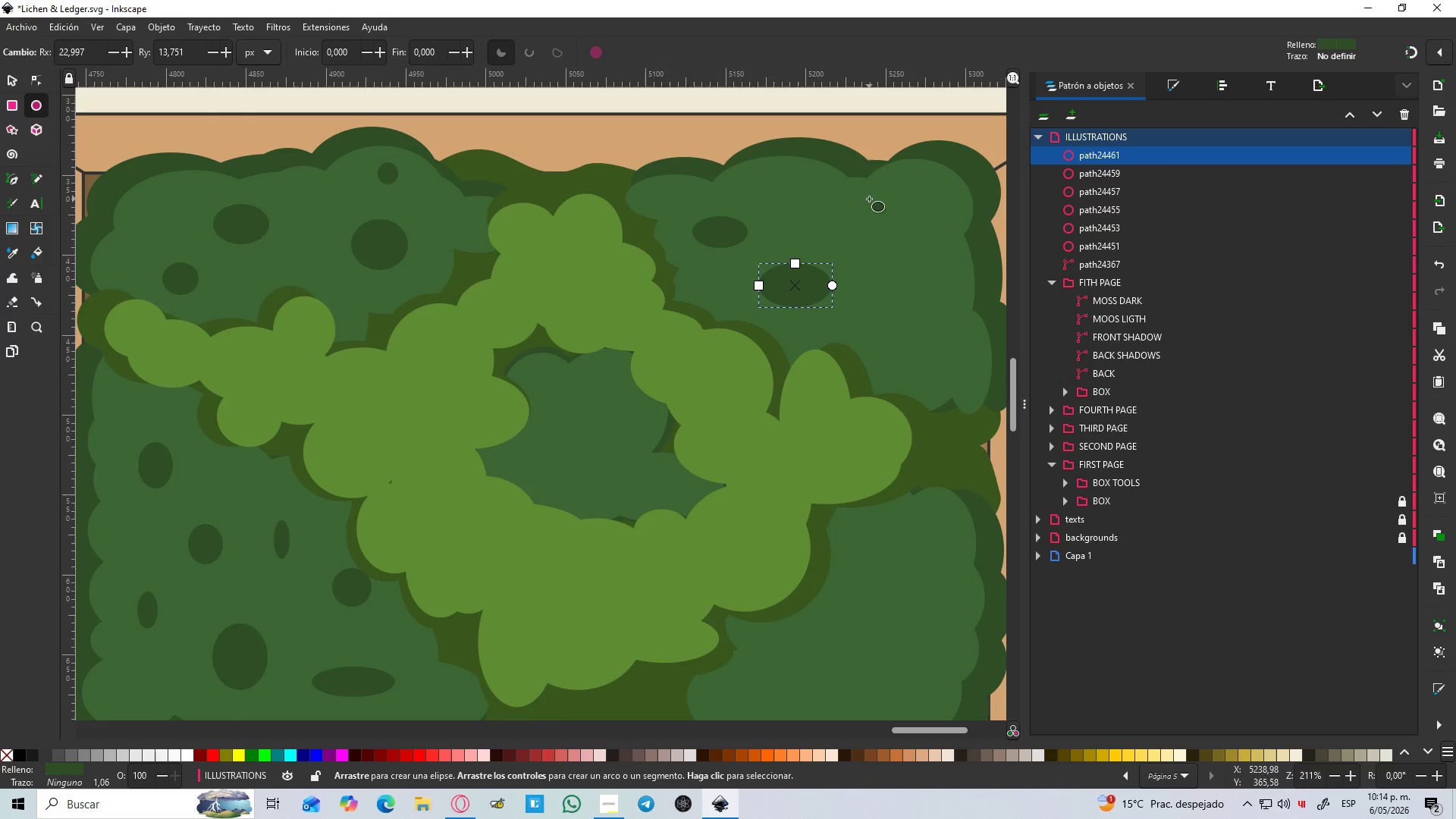 
left_click_drag(start_coordinate=[869, 199], to_coordinate=[807, 209])
 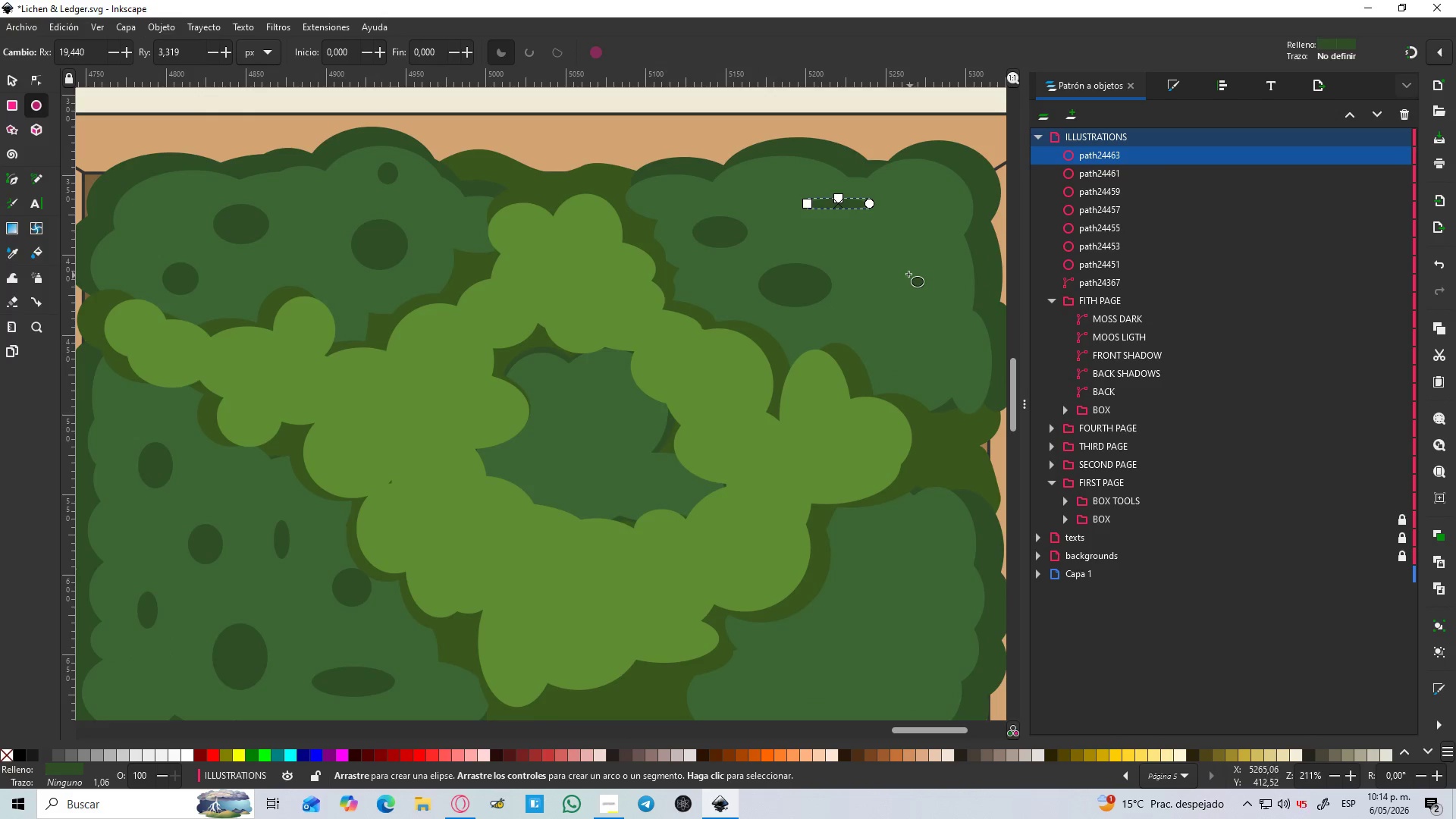 
left_click_drag(start_coordinate=[897, 266], to_coordinate=[942, 363])
 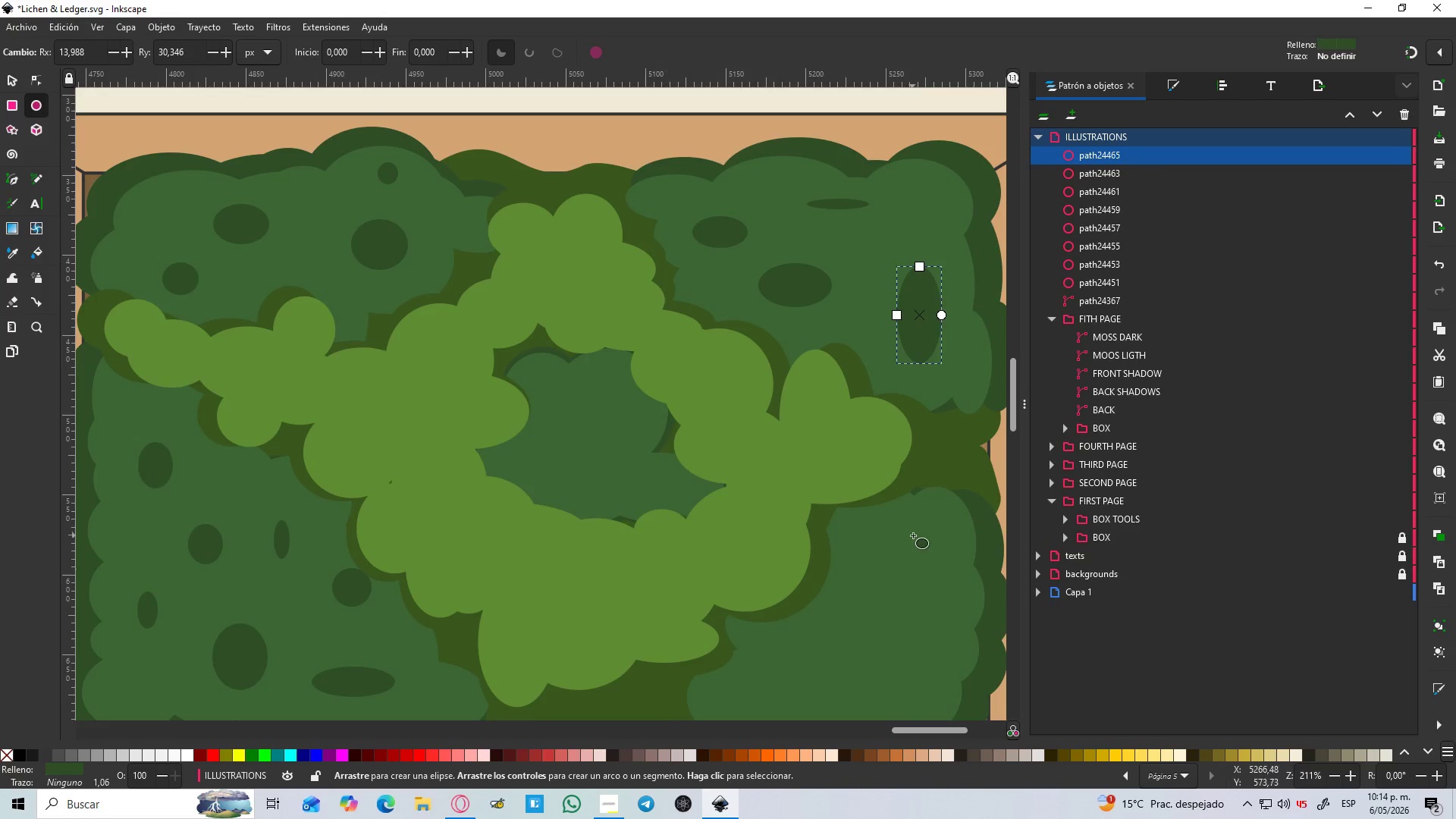 
left_click_drag(start_coordinate=[943, 536], to_coordinate=[894, 576])
 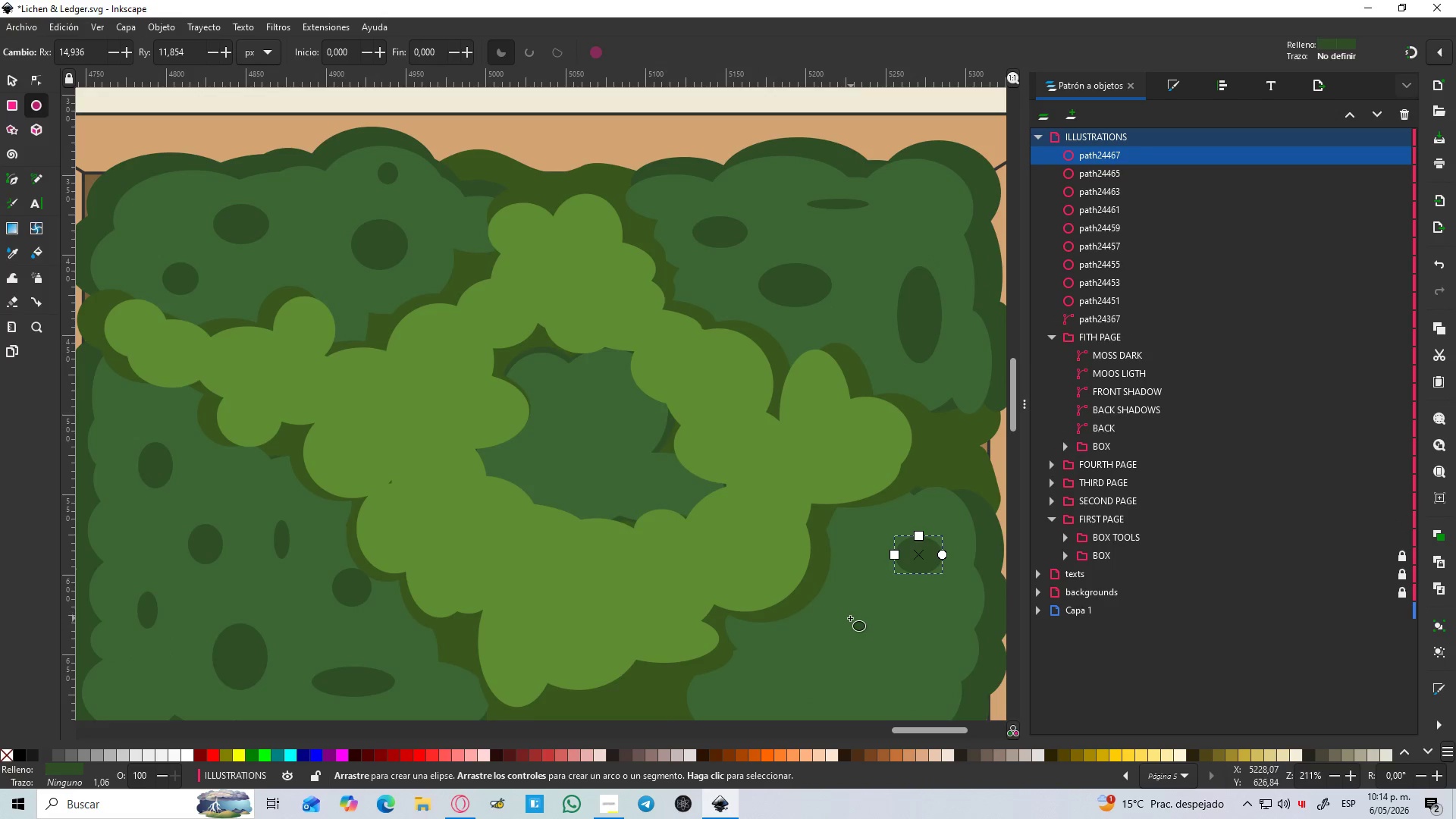 
left_click_drag(start_coordinate=[849, 618], to_coordinate=[823, 683])
 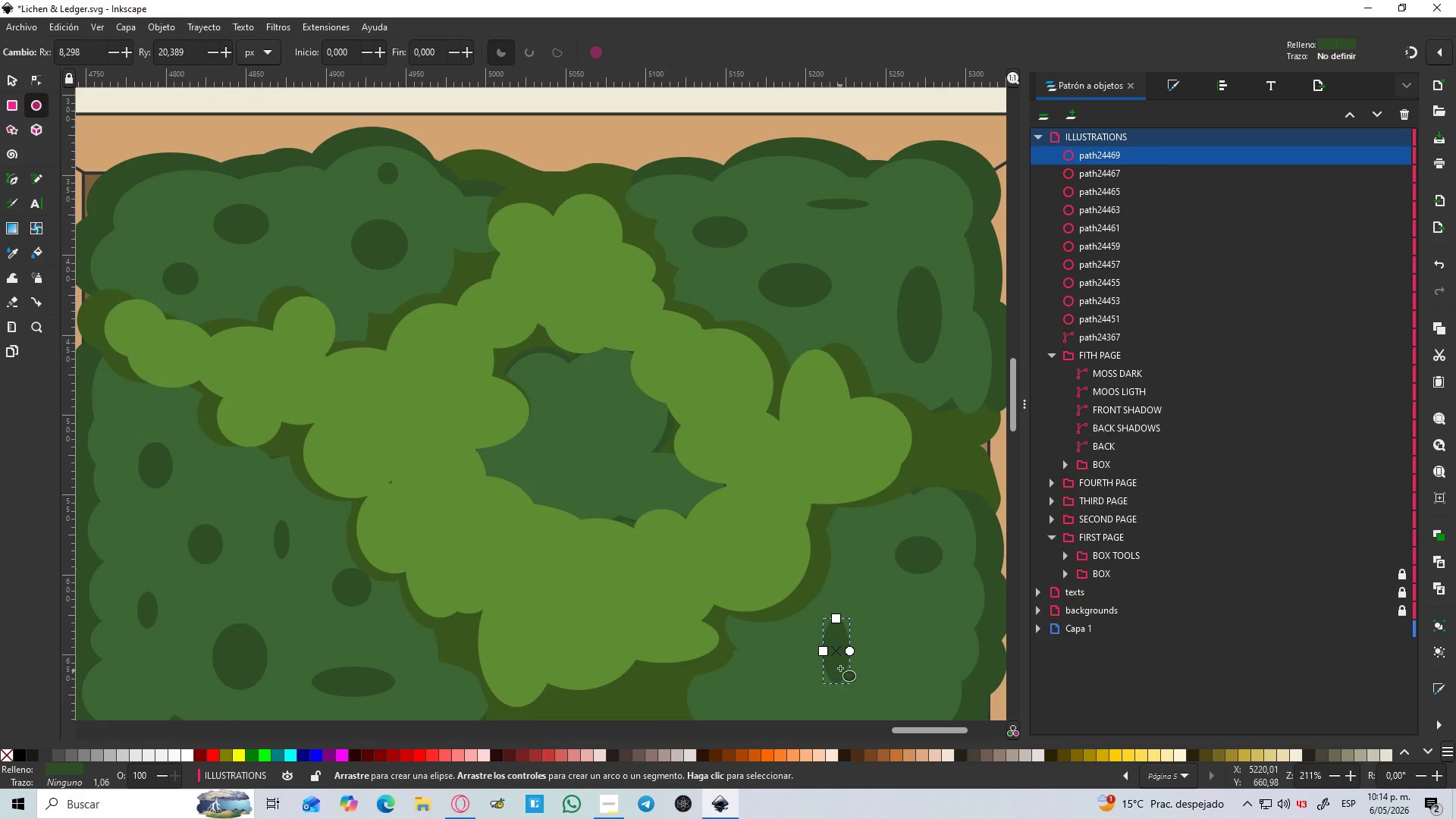 
hold_key(key=Space, duration=0.42)
 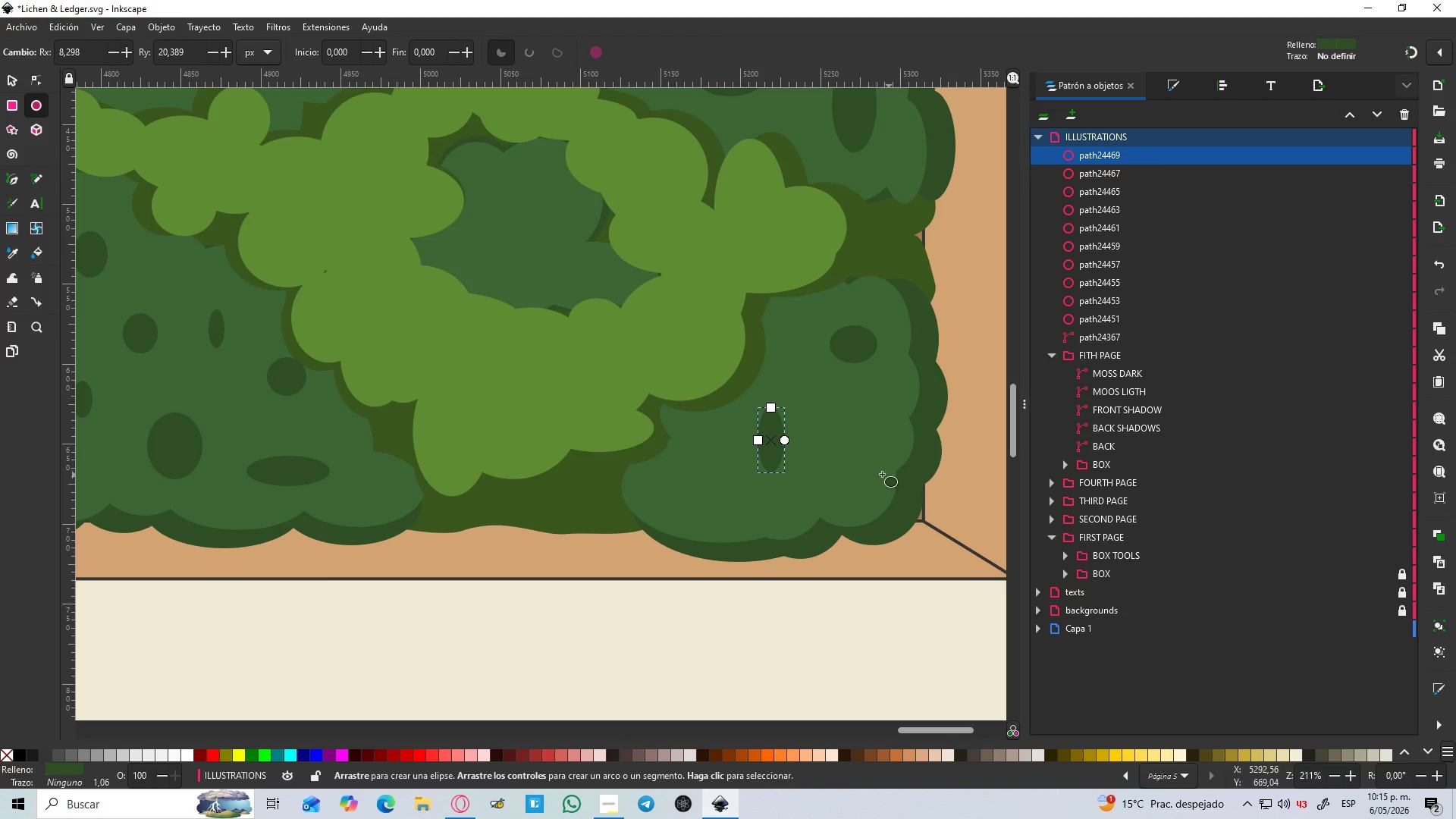 
left_click_drag(start_coordinate=[874, 474], to_coordinate=[827, 497])
 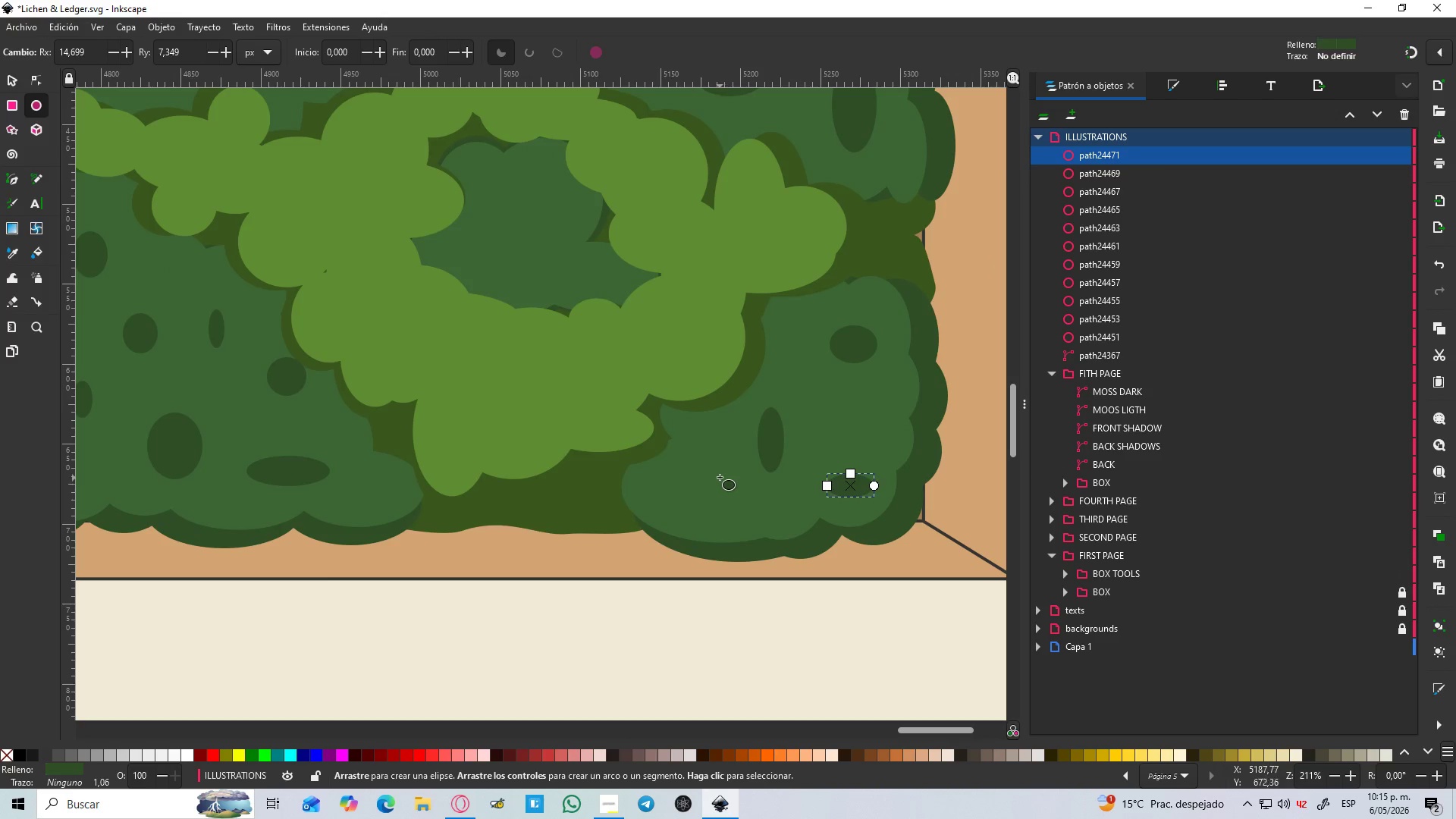 
left_click_drag(start_coordinate=[720, 476], to_coordinate=[654, 509])
 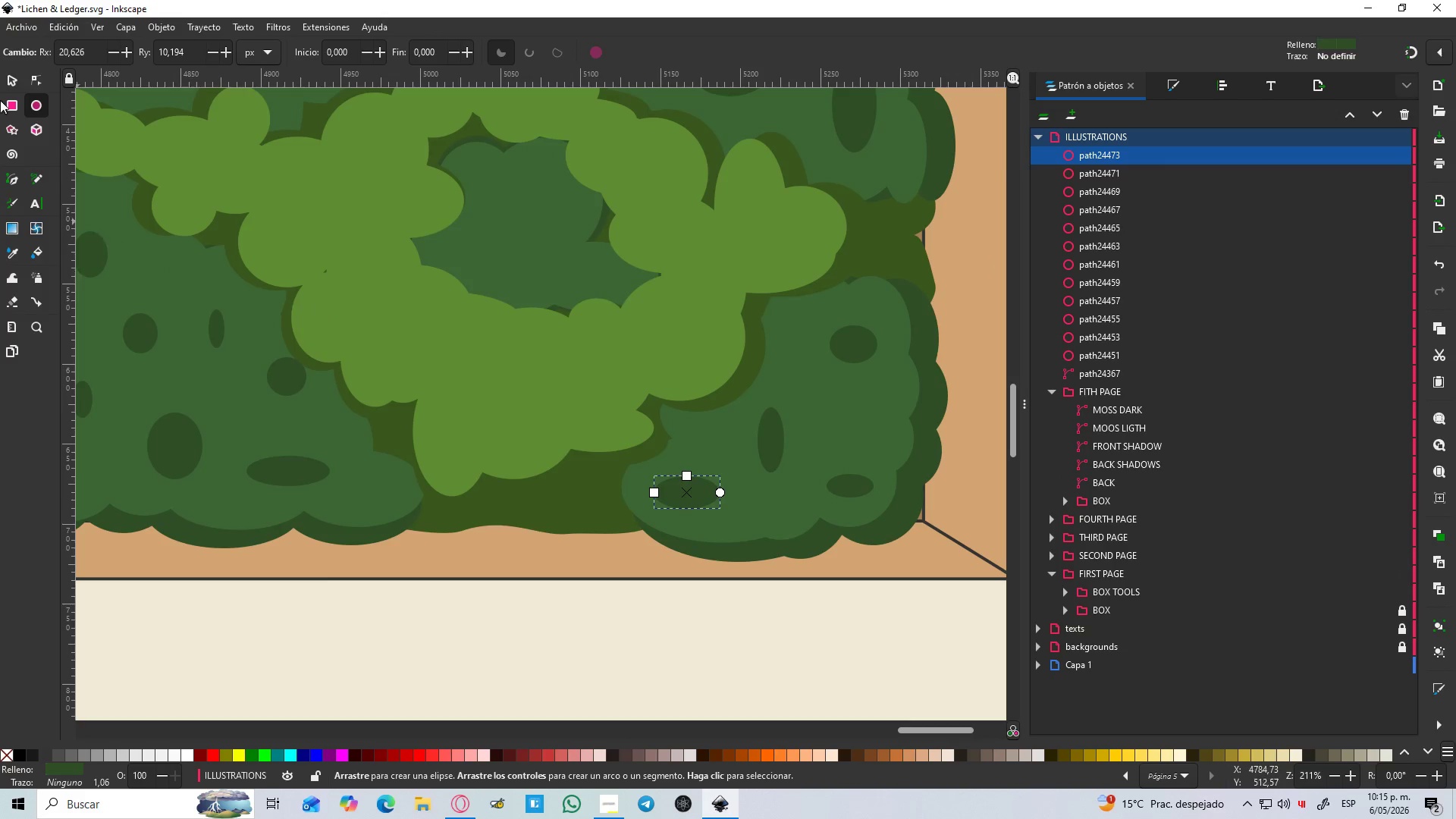 
left_click([10, 77])
 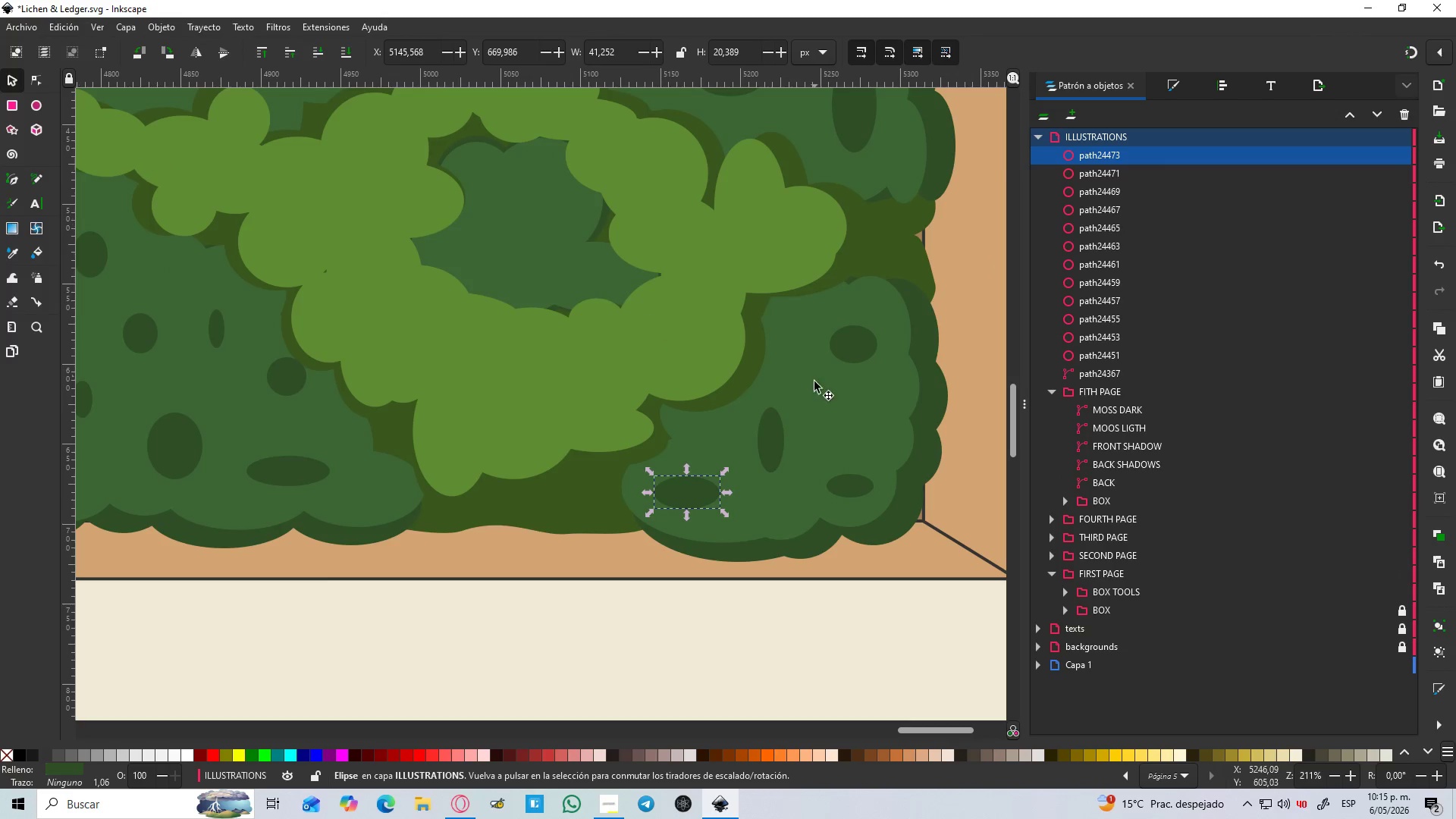 
hold_key(key=ShiftLeft, duration=0.95)
left_click([782, 441])
 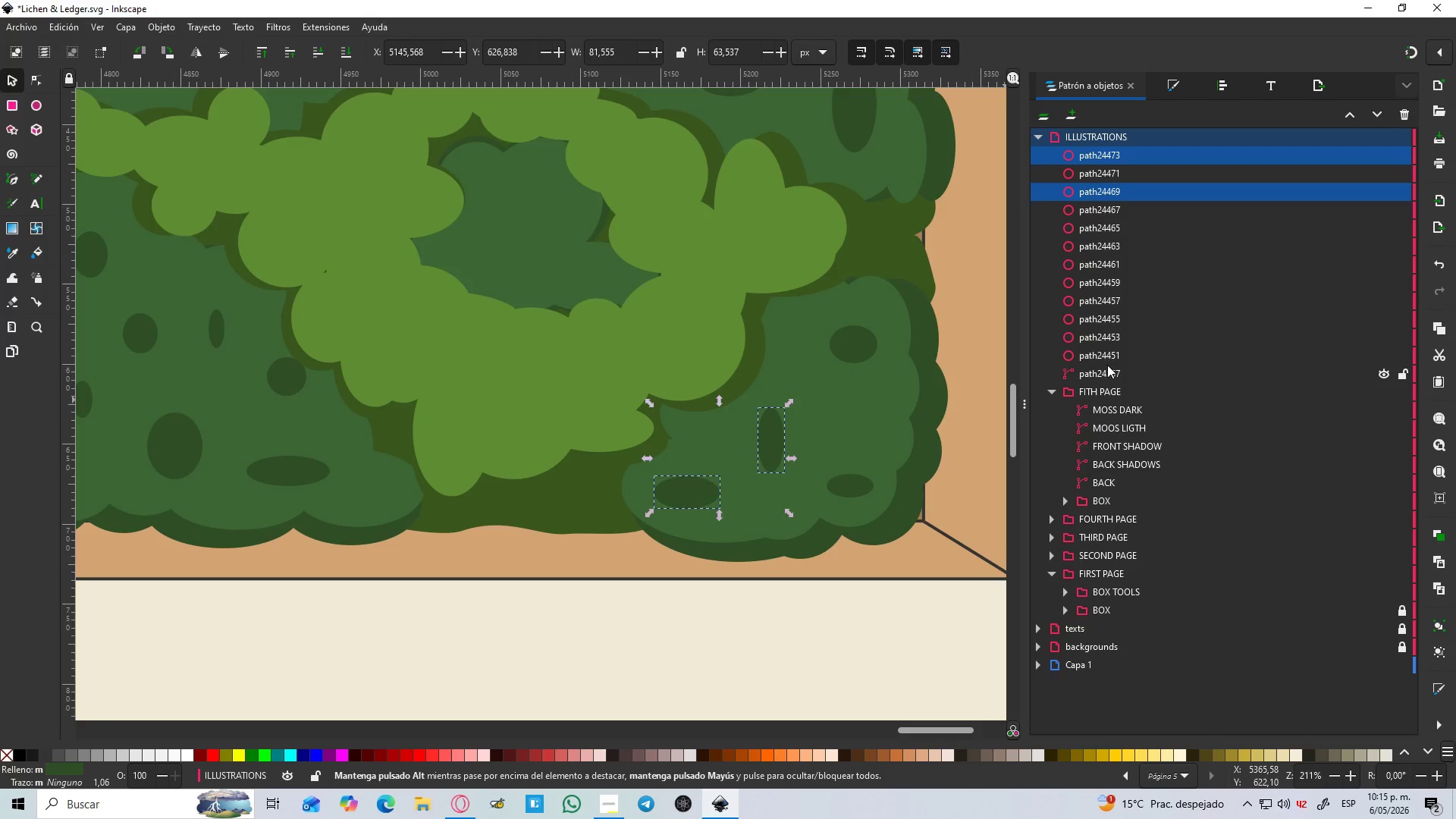 
left_click([1109, 355])
 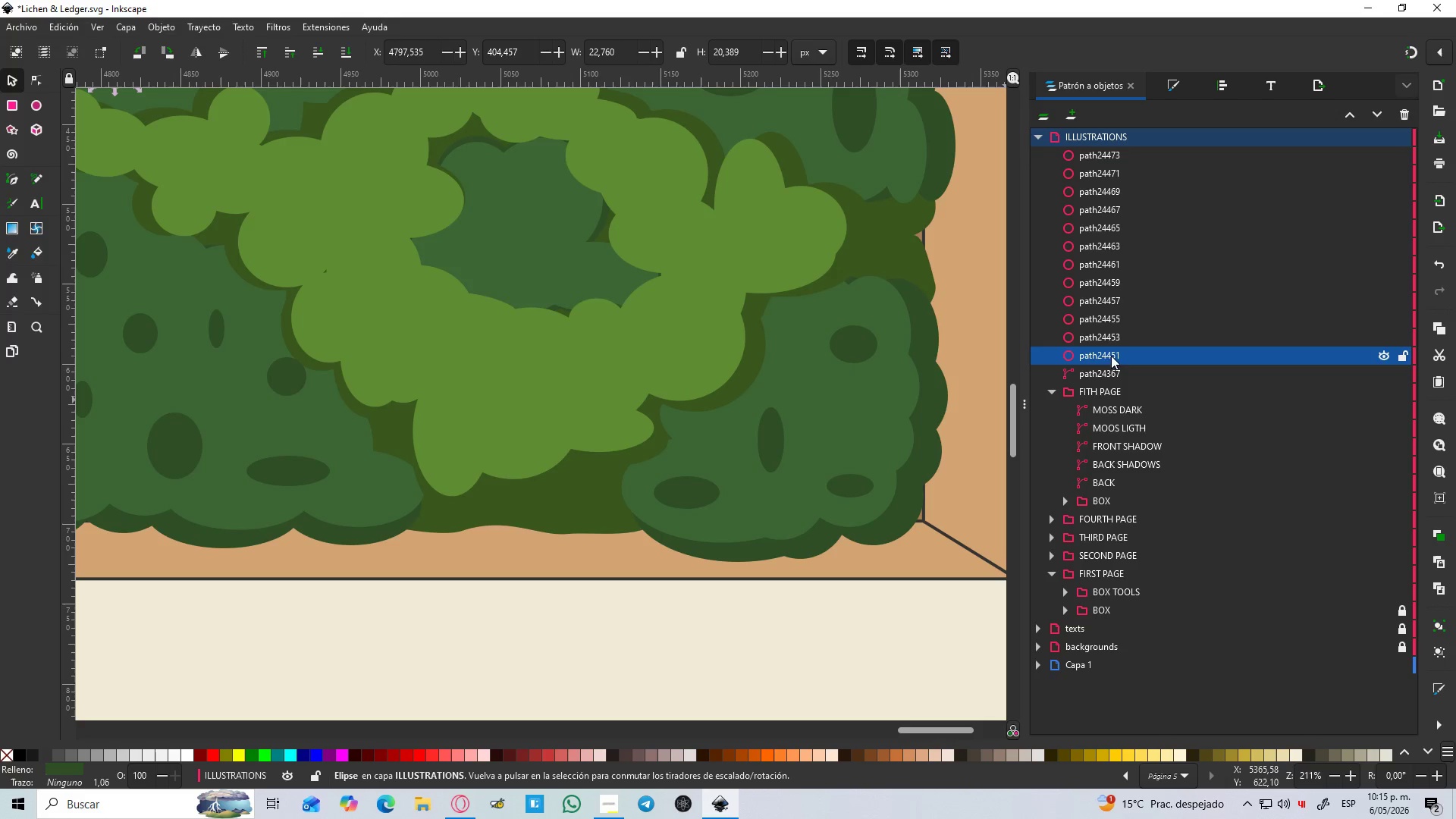 
hold_key(key=ShiftLeft, duration=1.0)
left_click([1119, 151])
 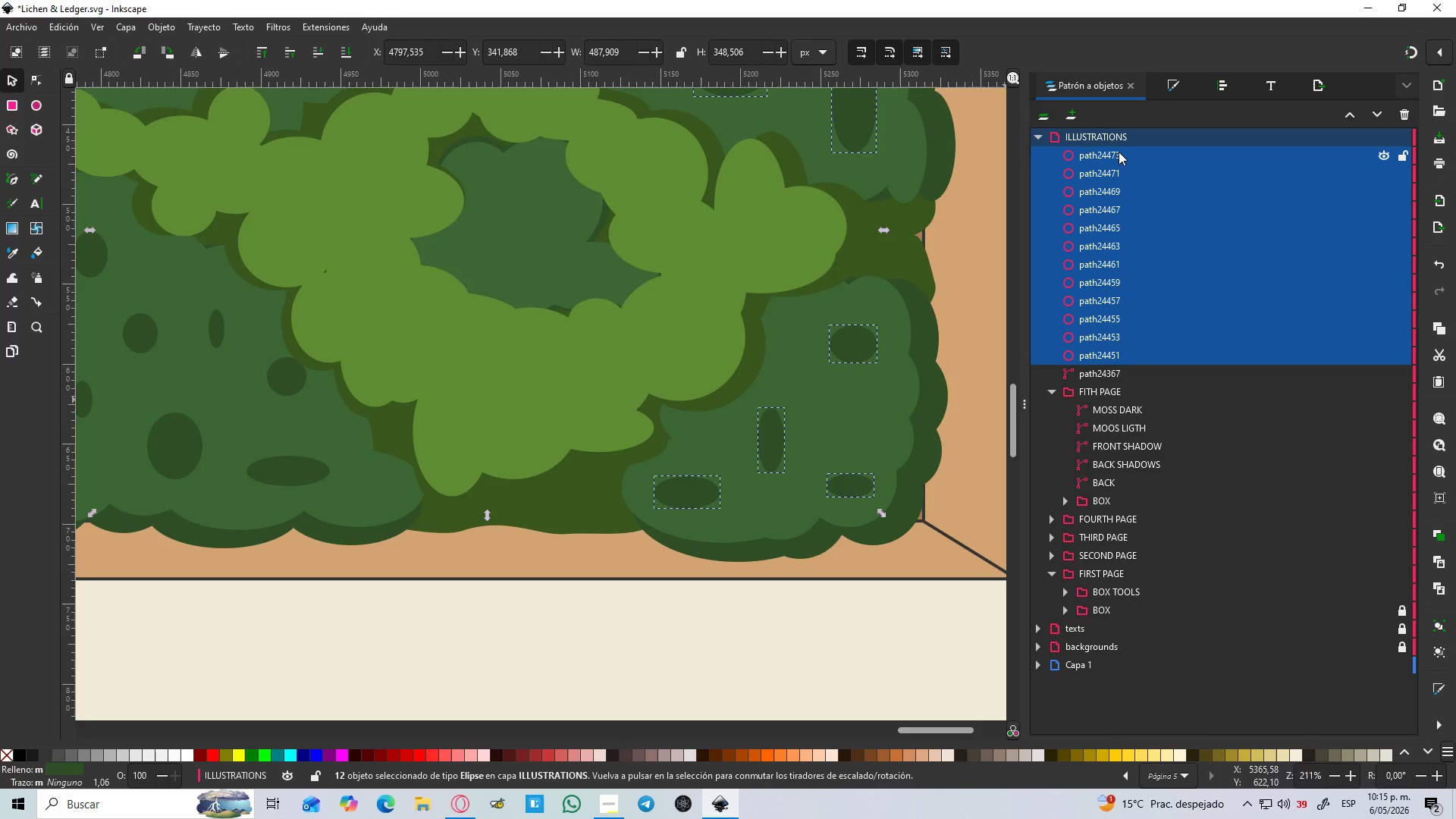 
hold_key(key=ShiftLeft, duration=1.91)
 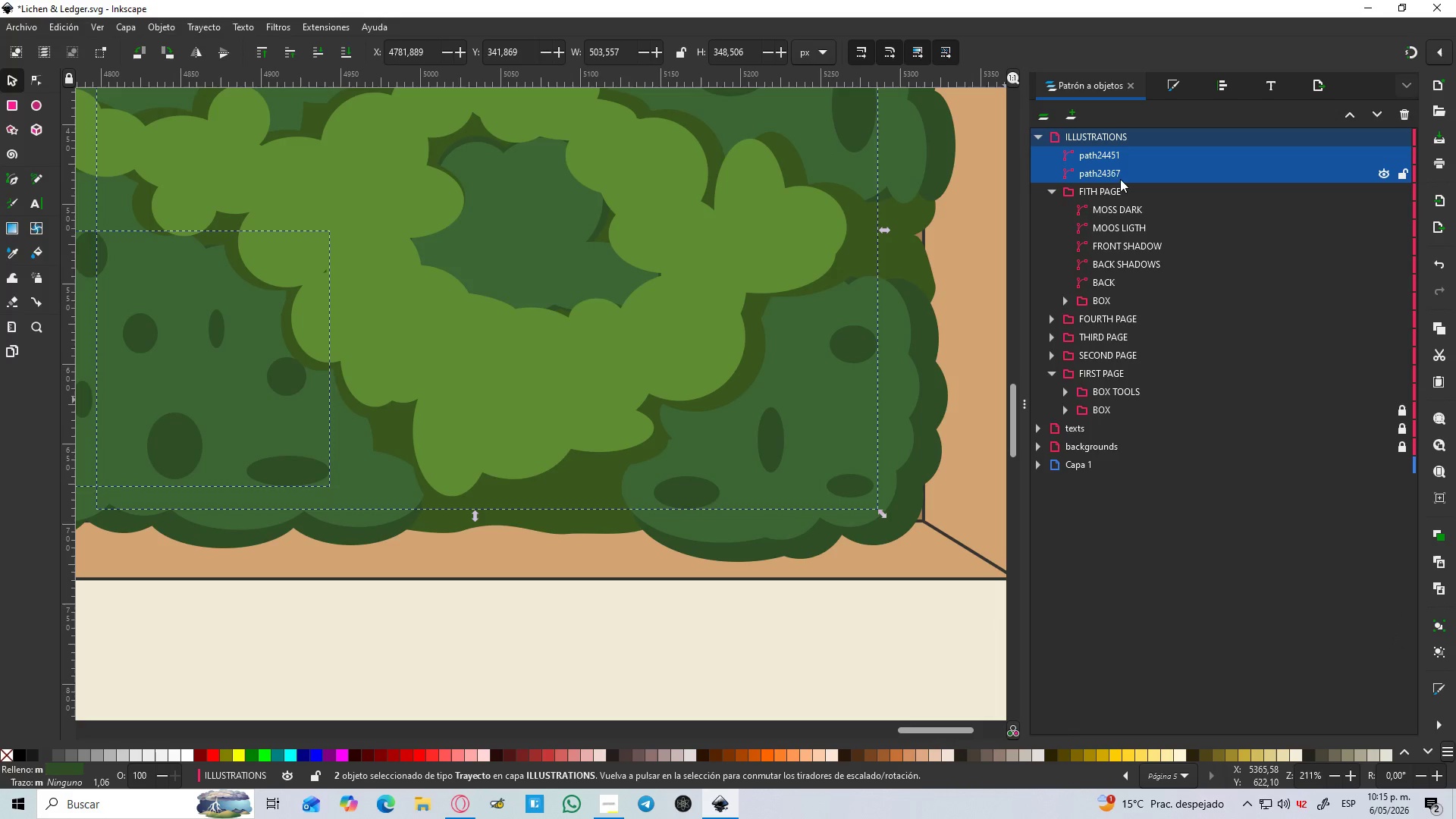 
key(Control+NumpadAdd)
 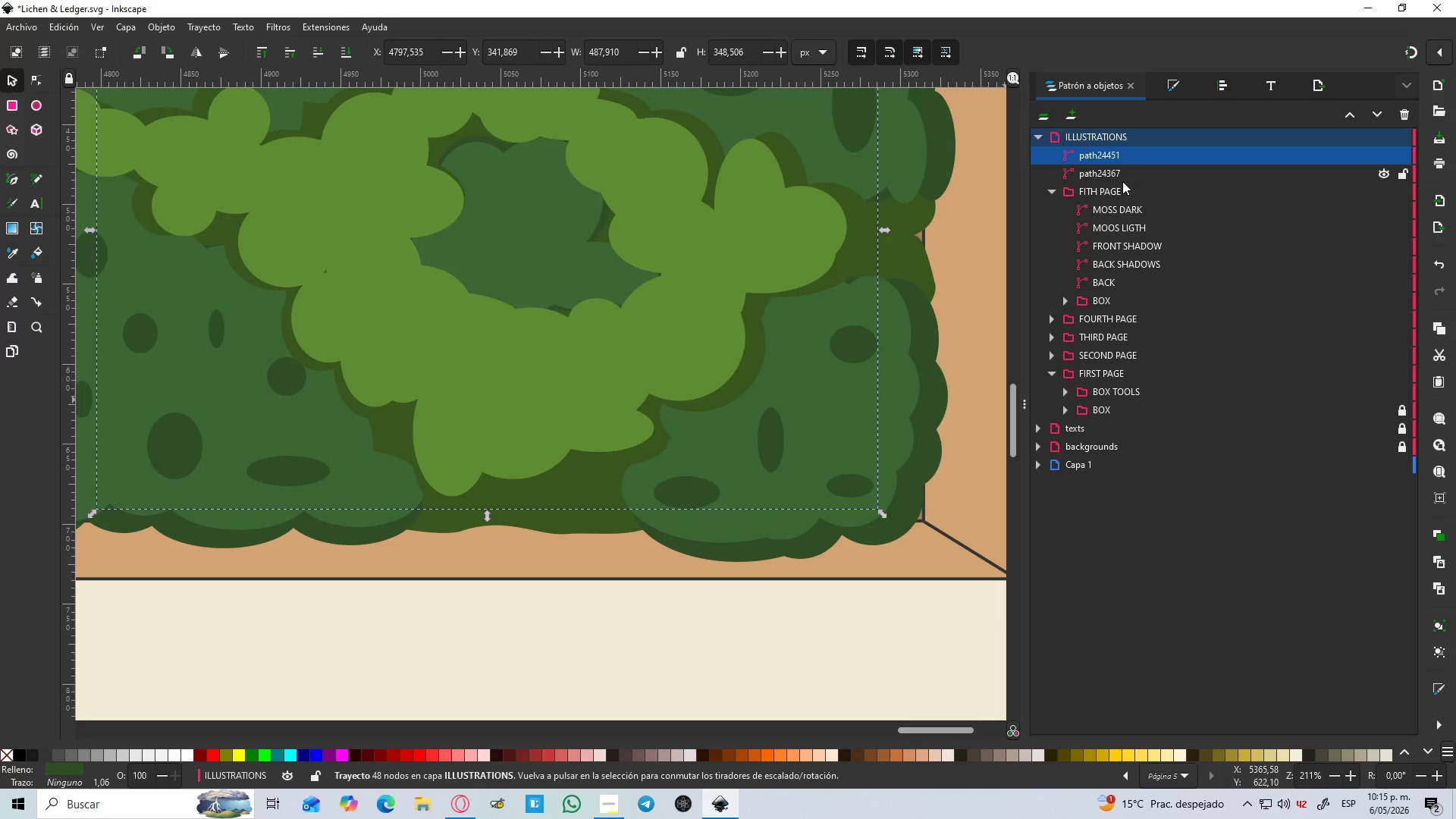 
left_click([1120, 179])
 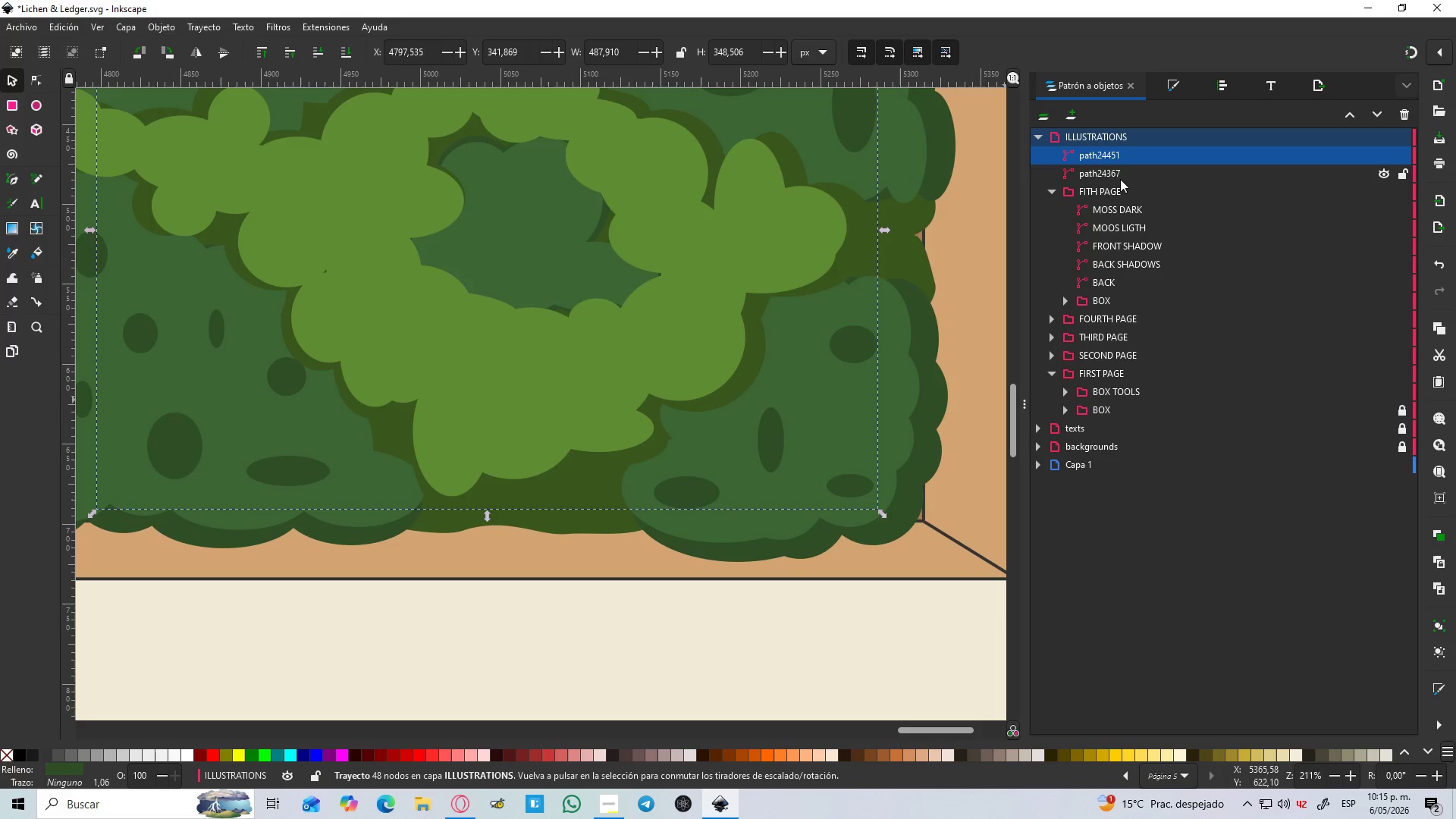 
key(Shift+ShiftLeft)
 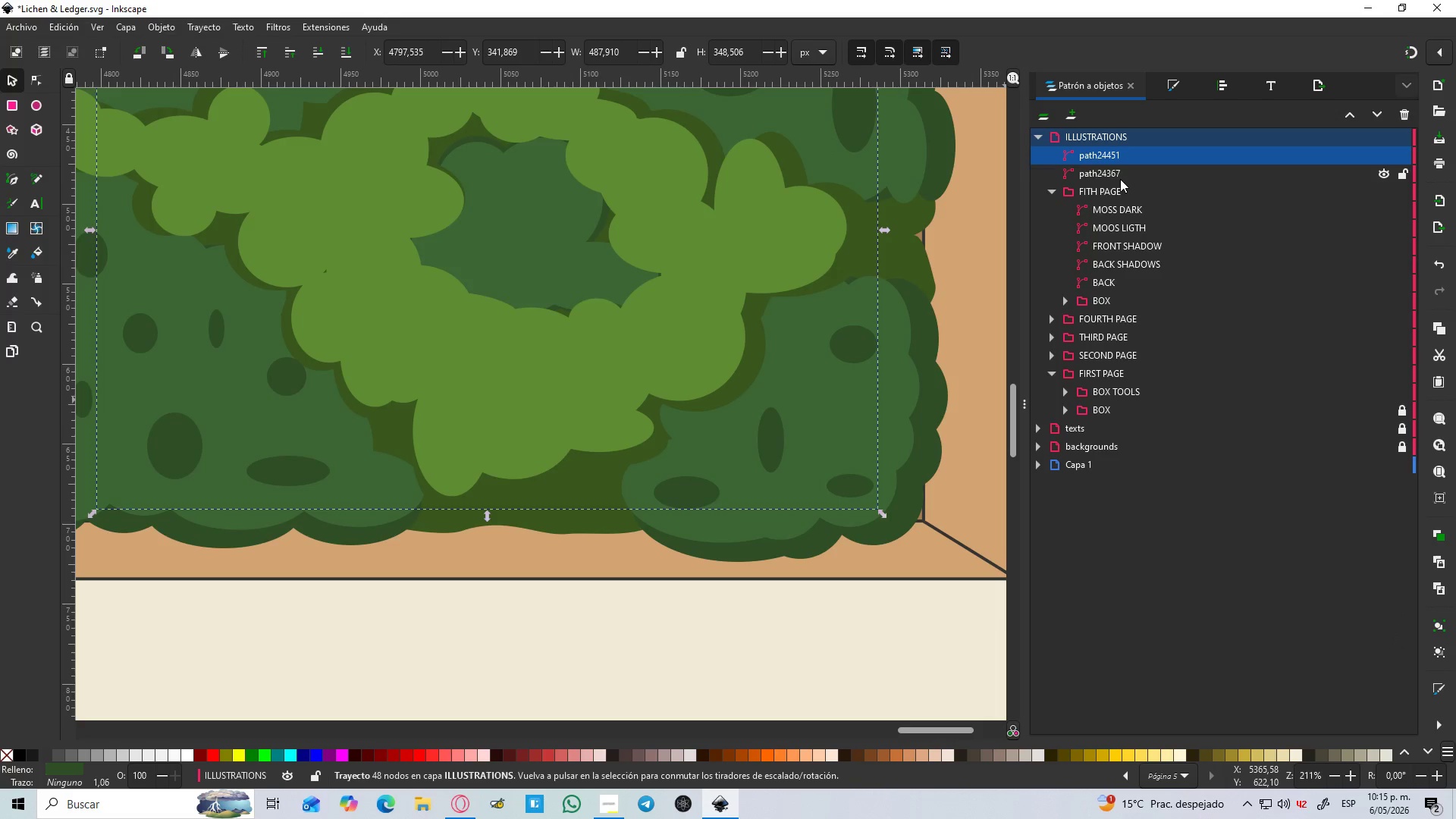 
key(Shift+ShiftLeft)
 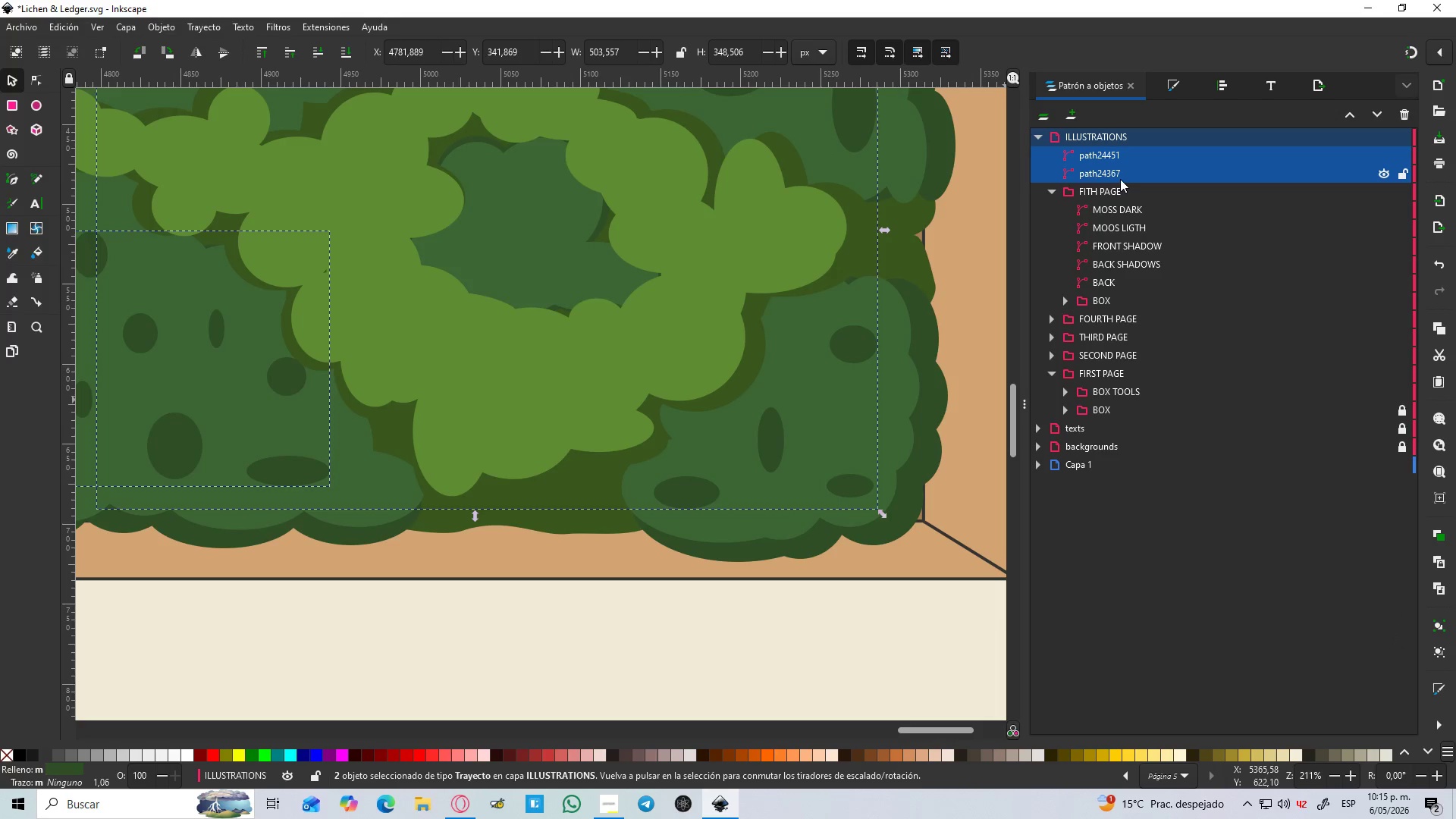 
key(Control+NumpadAdd)
 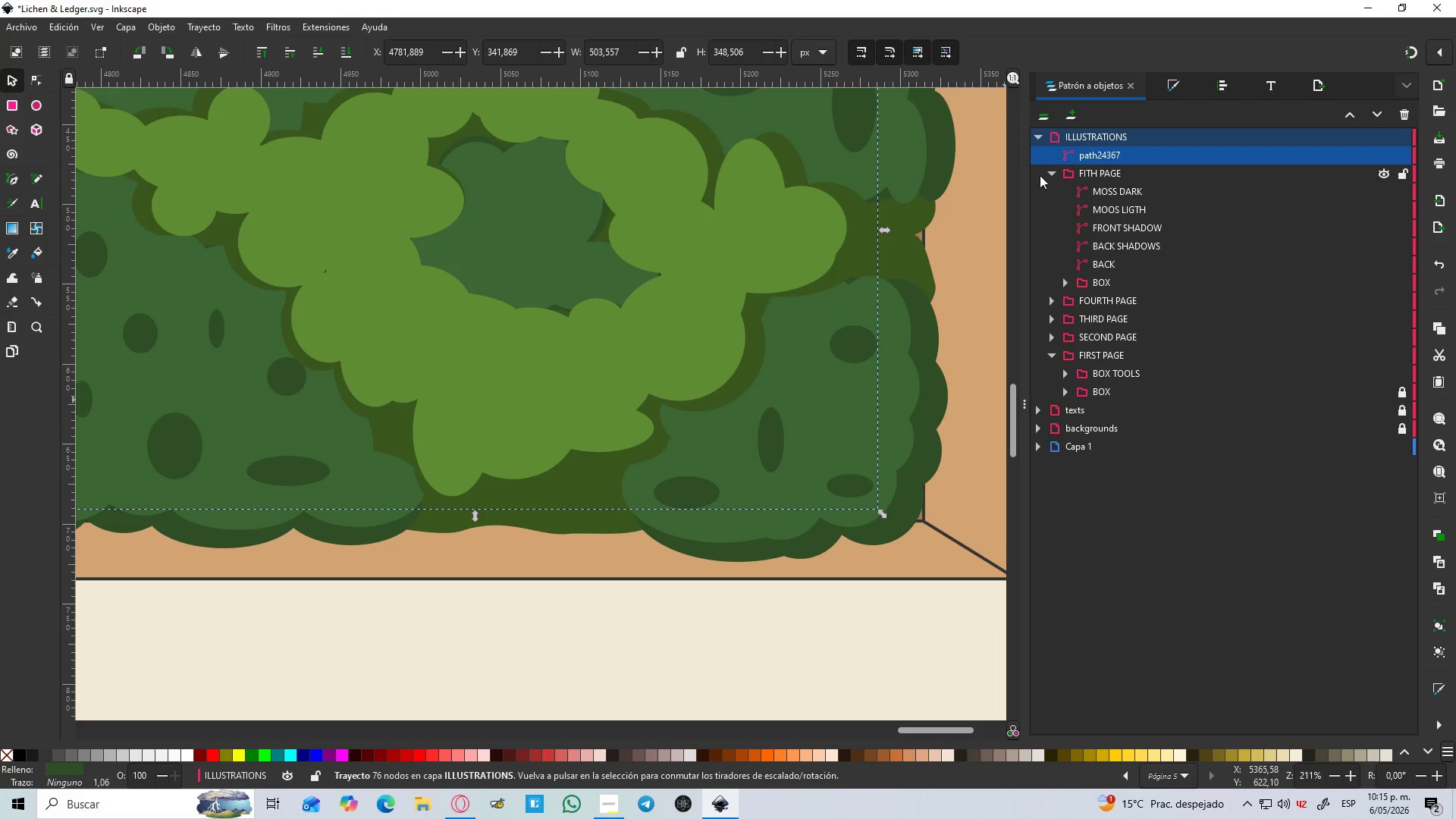 
hold_key(key=ControlLeft, duration=1.5)
scroll: coordinate [621, 289], scroll_direction: down, amount: 3.0
 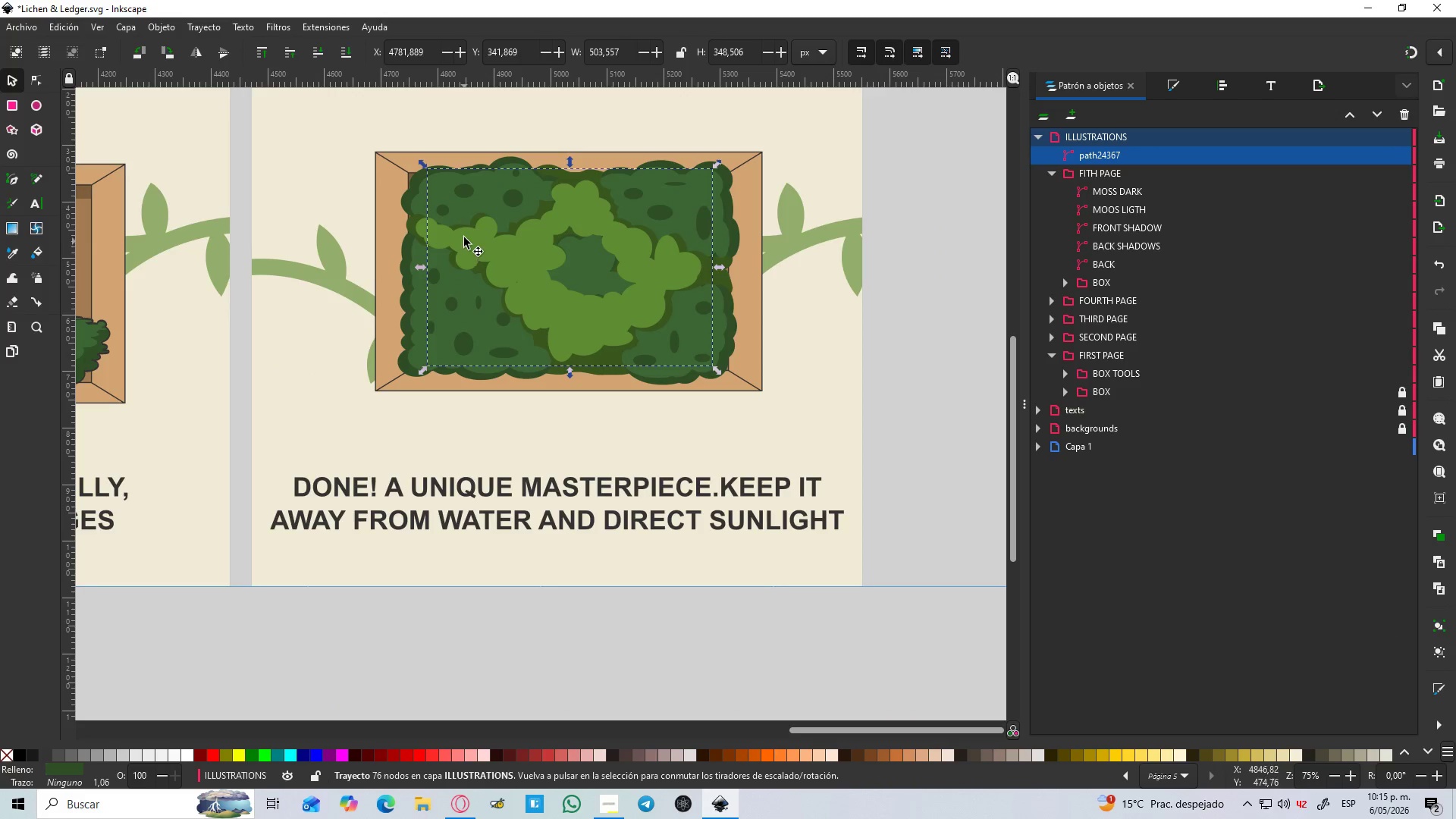 
hold_key(key=ControlLeft, duration=0.38)
 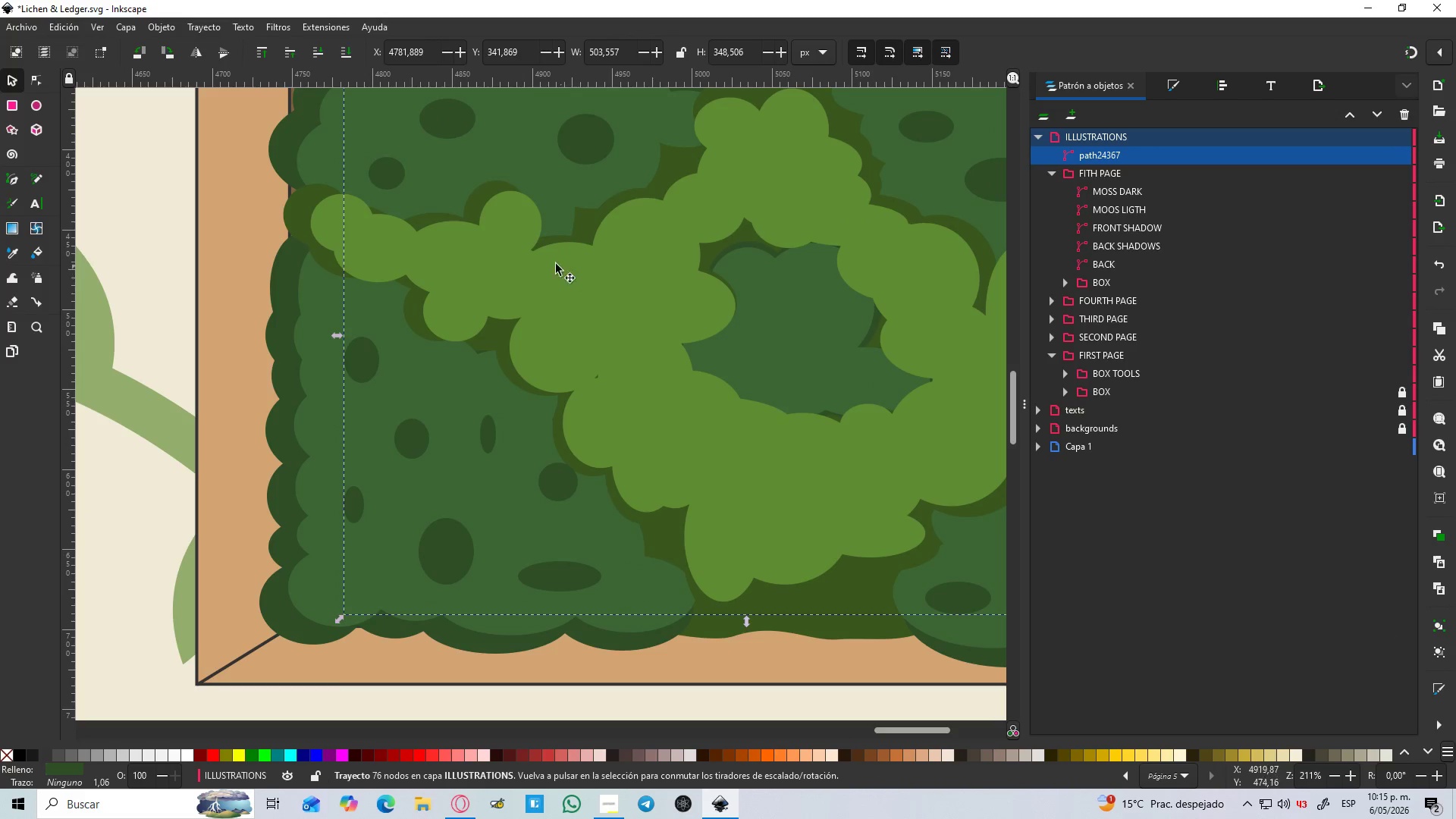 
scroll: coordinate [473, 231], scroll_direction: up, amount: 3.0
 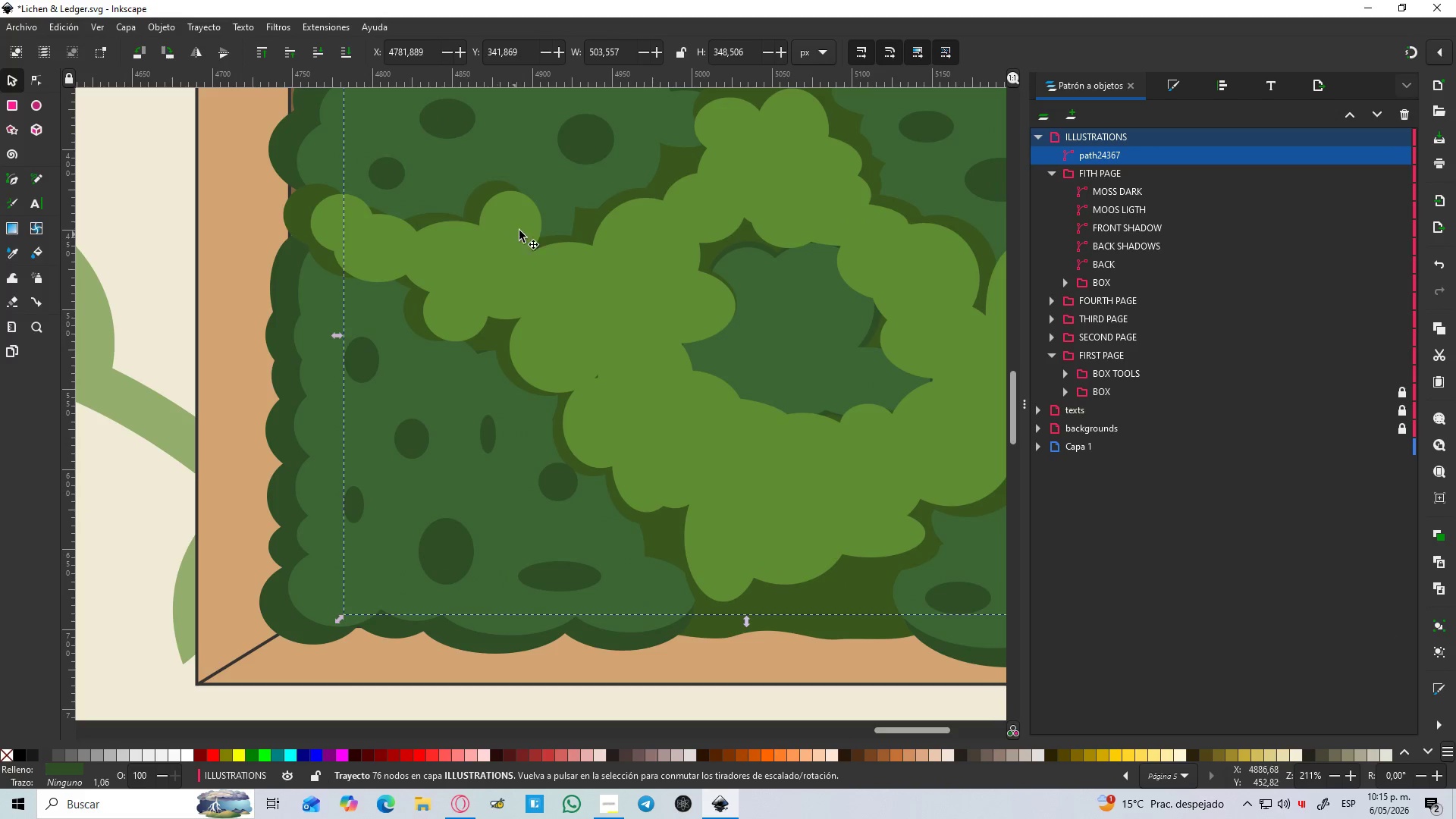 
hold_key(key=ControlLeft, duration=1.5)
scroll: coordinate [536, 252], scroll_direction: up, amount: 1.0
 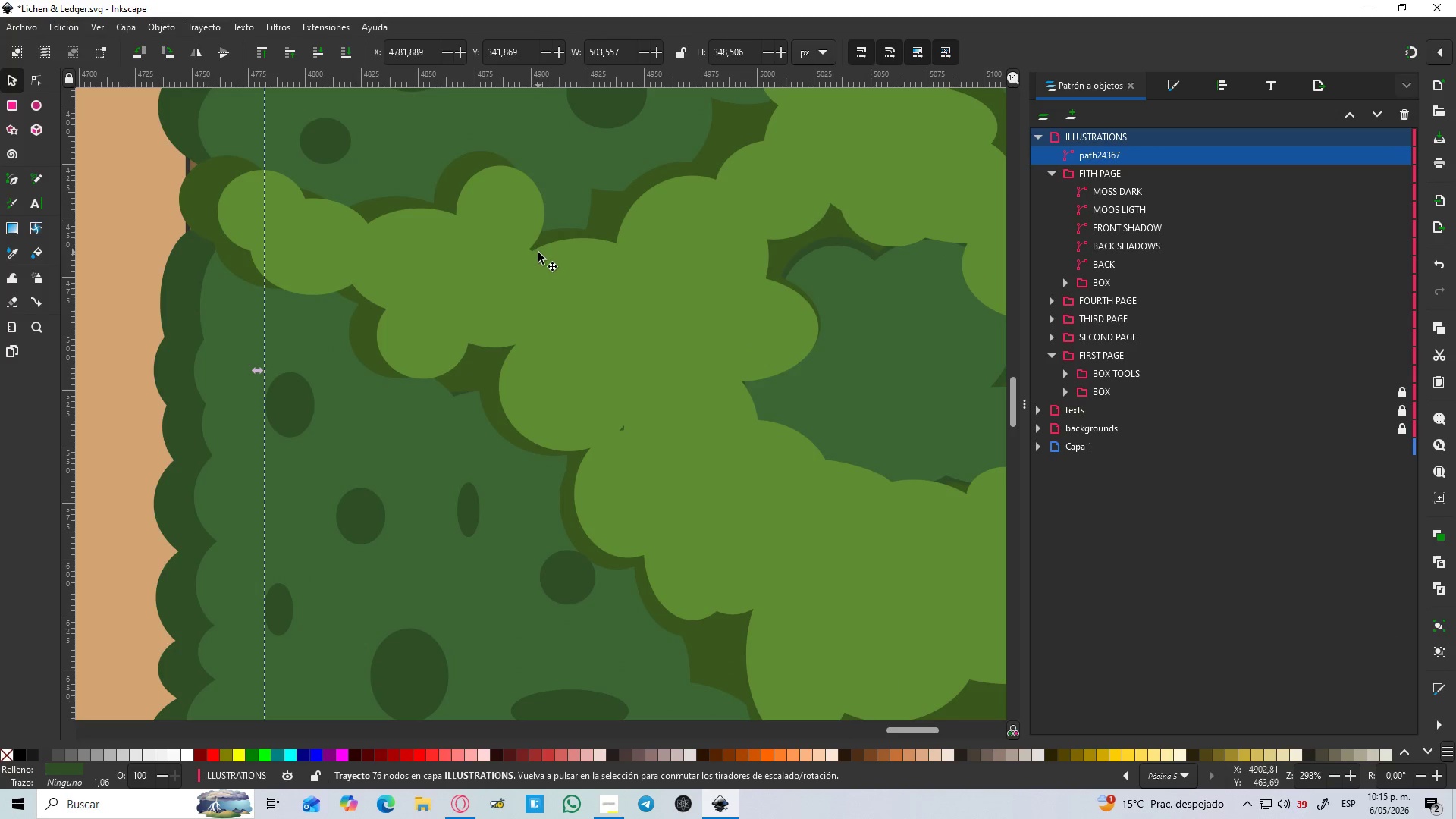 
hold_key(key=ControlLeft, duration=1.42)
scroll: coordinate [538, 253], scroll_direction: down, amount: 2.0
 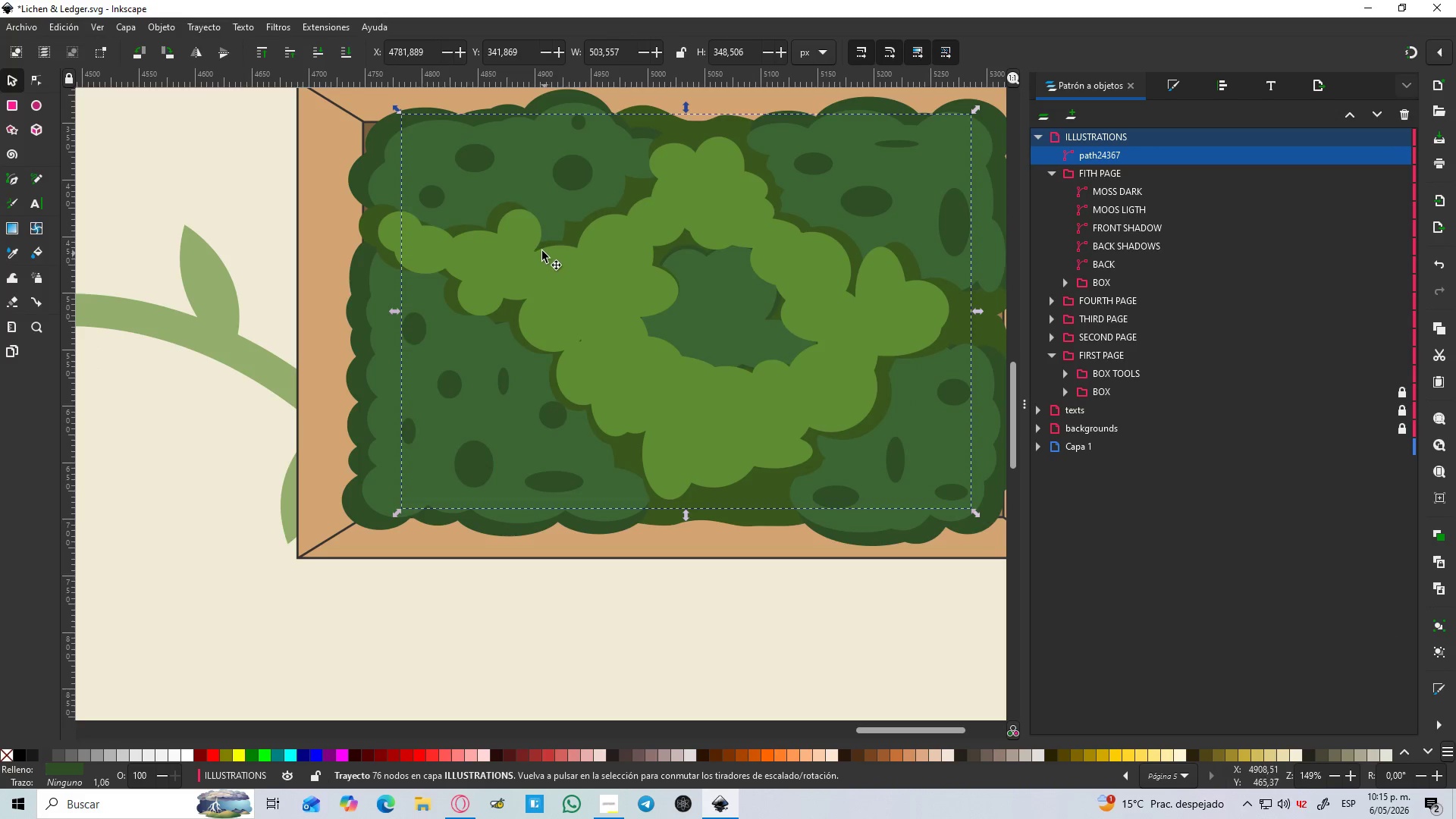 
scroll: coordinate [541, 251], scroll_direction: up, amount: 1.0
 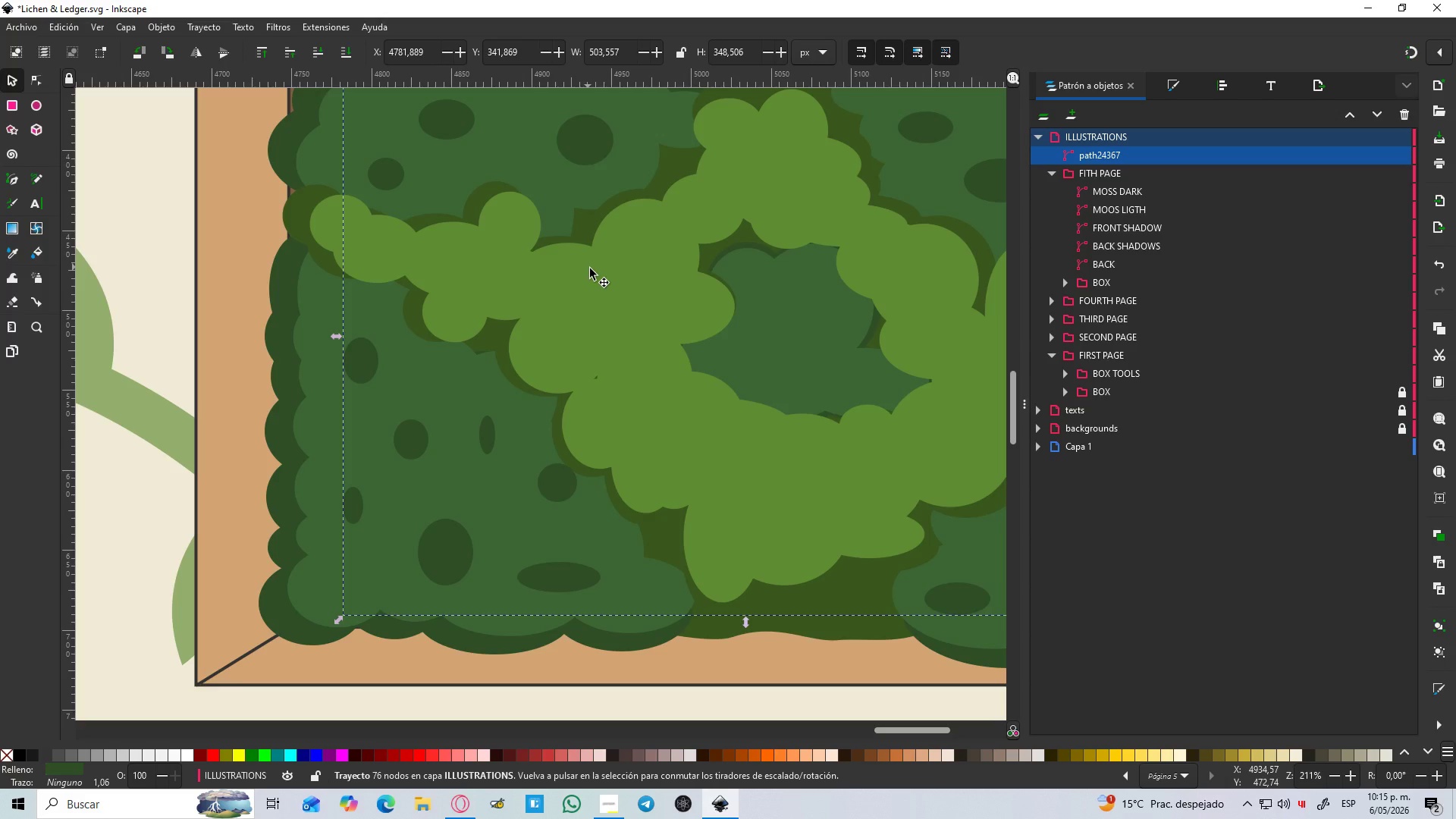 
key(B)
 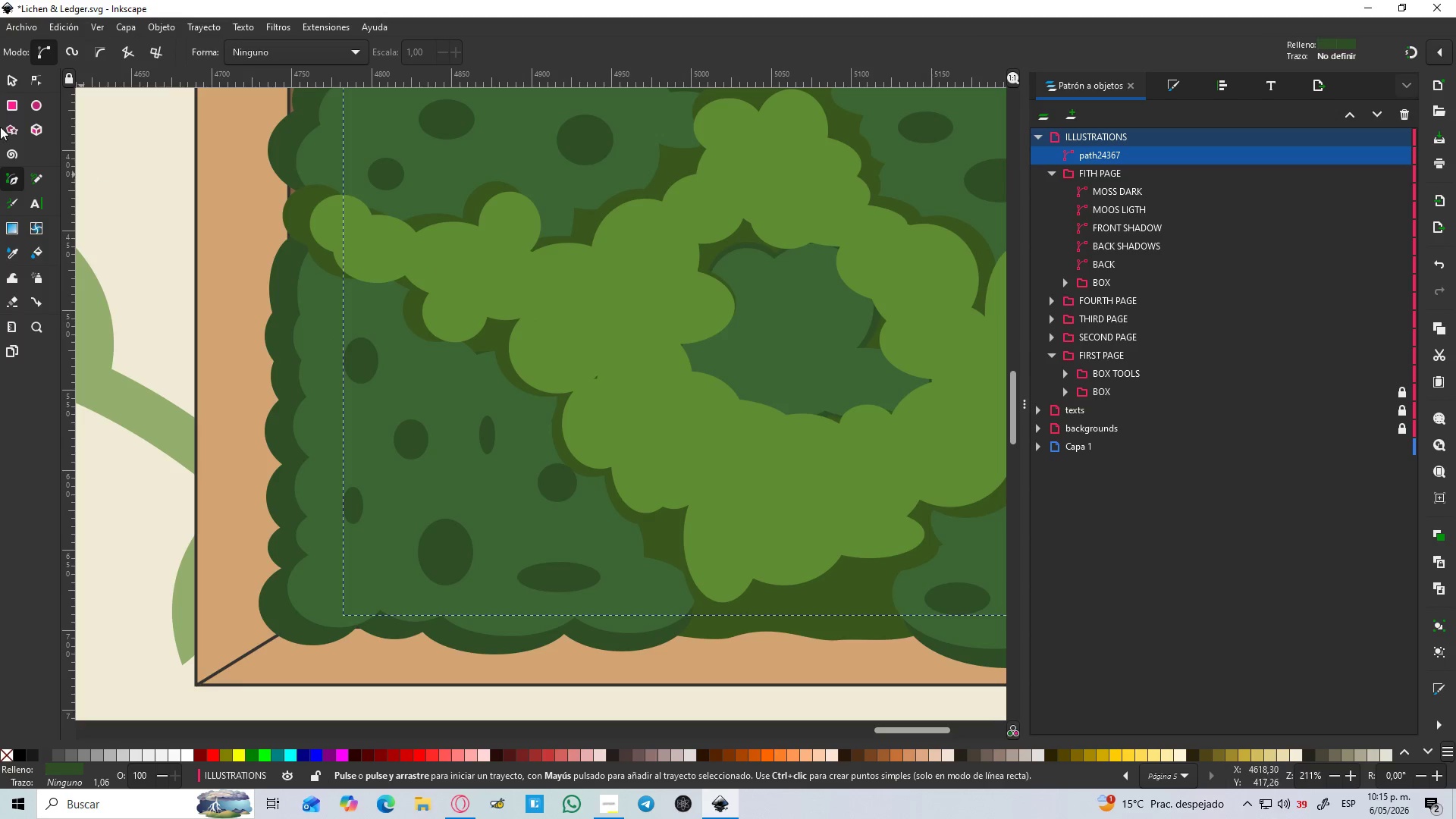 
left_click([29, 103])
 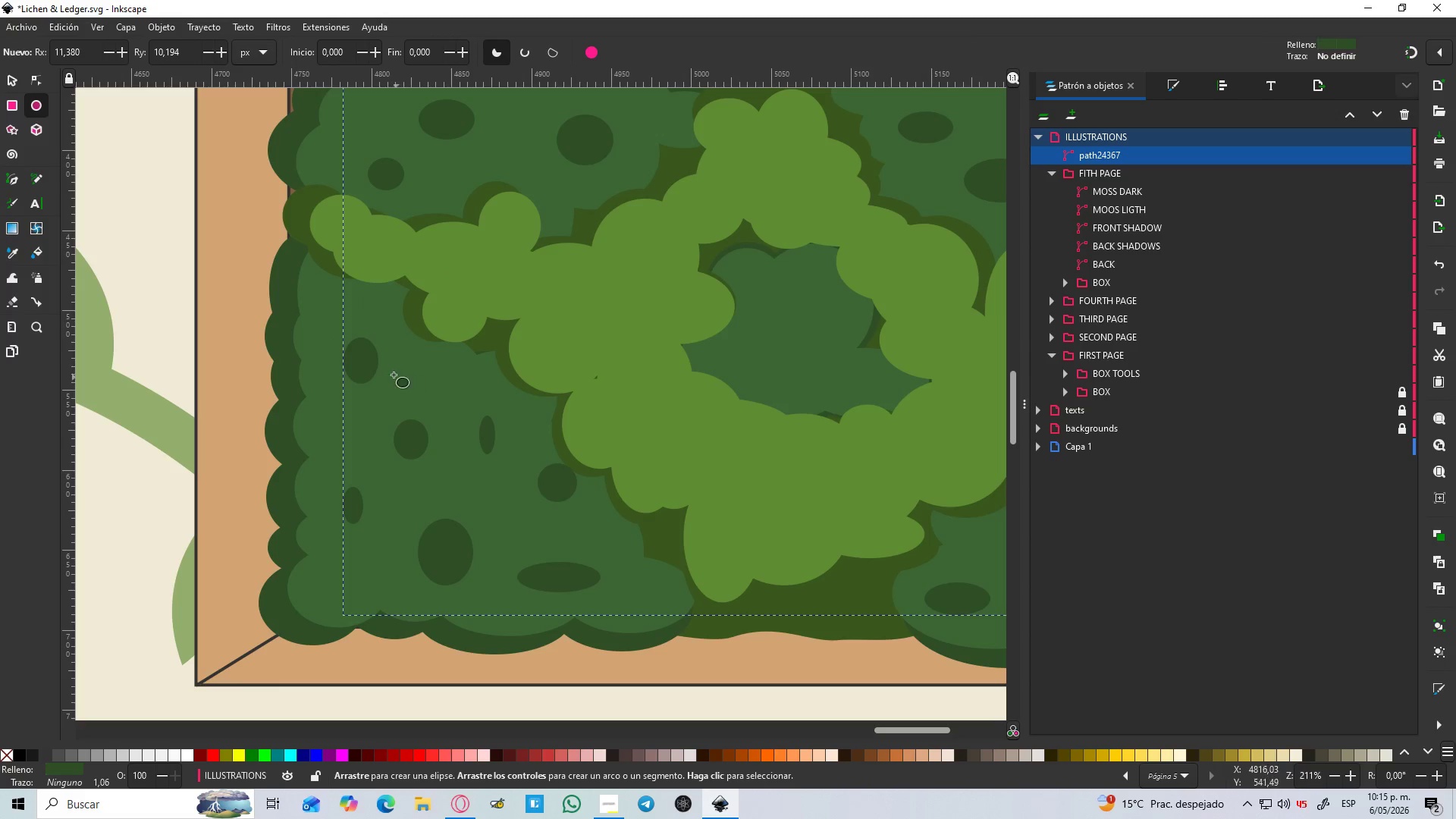 
left_click_drag(start_coordinate=[378, 359], to_coordinate=[409, 399])
 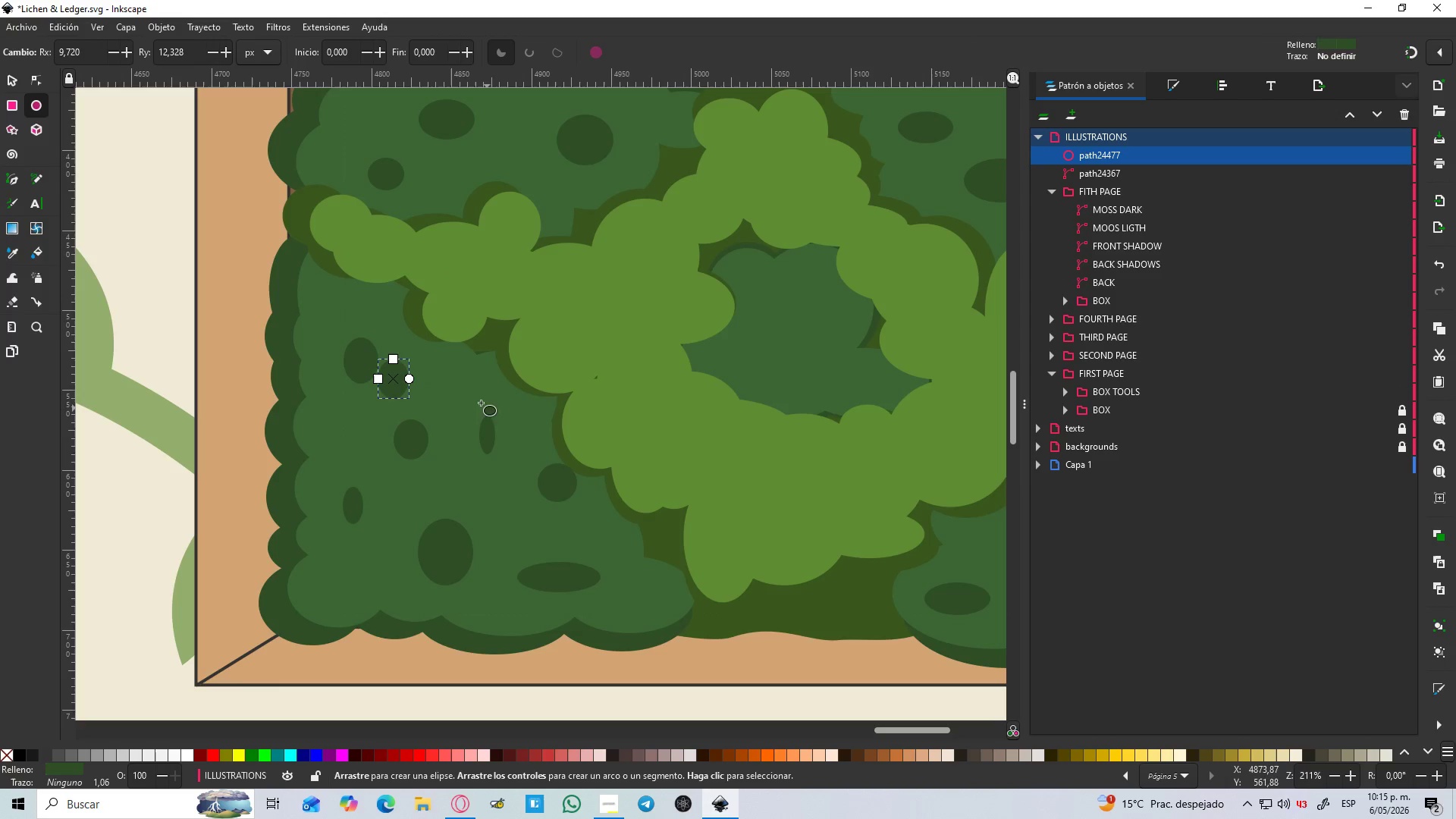 
left_click_drag(start_coordinate=[452, 386], to_coordinate=[480, 425])
 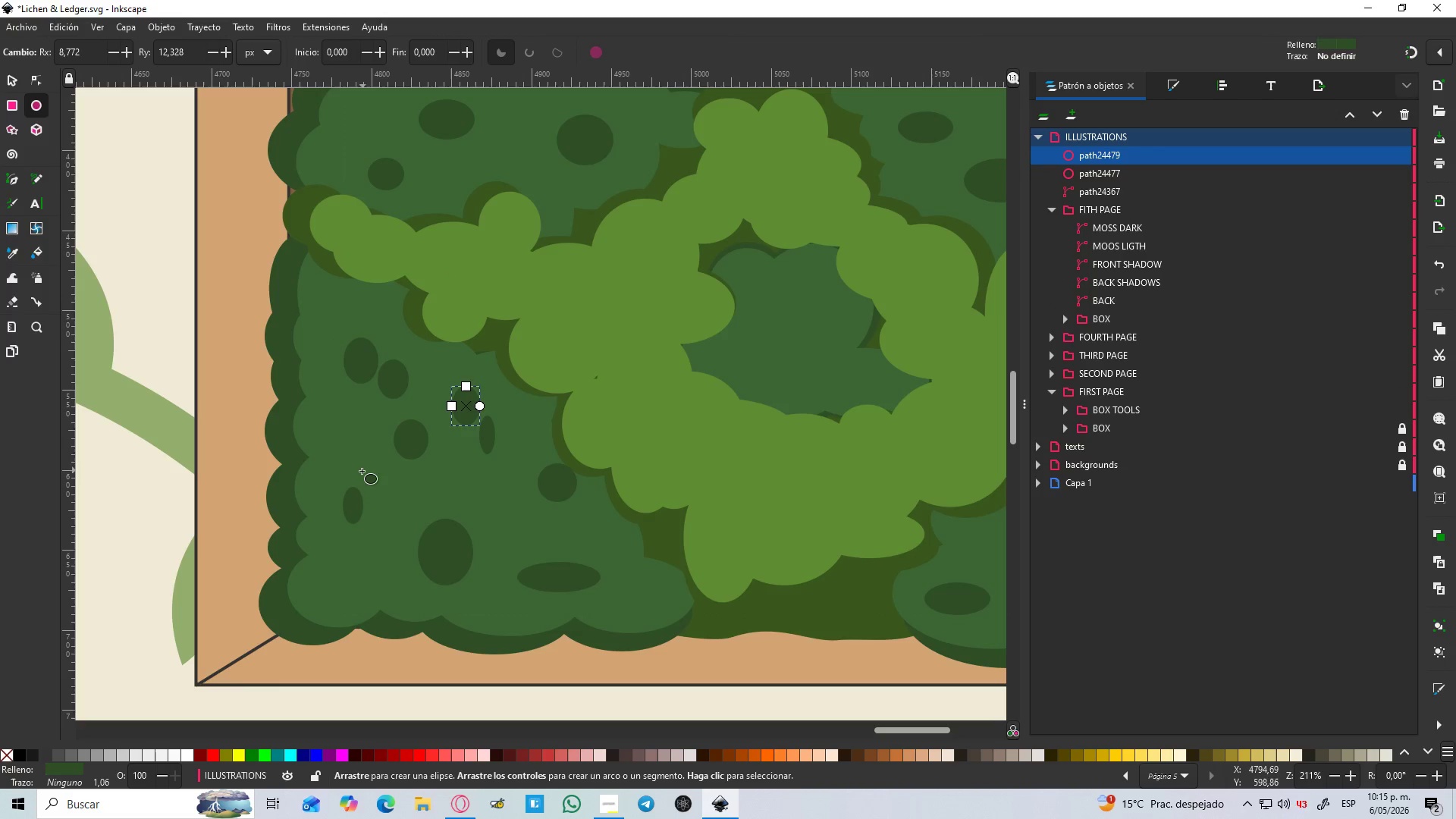 
left_click_drag(start_coordinate=[359, 471], to_coordinate=[402, 526])
 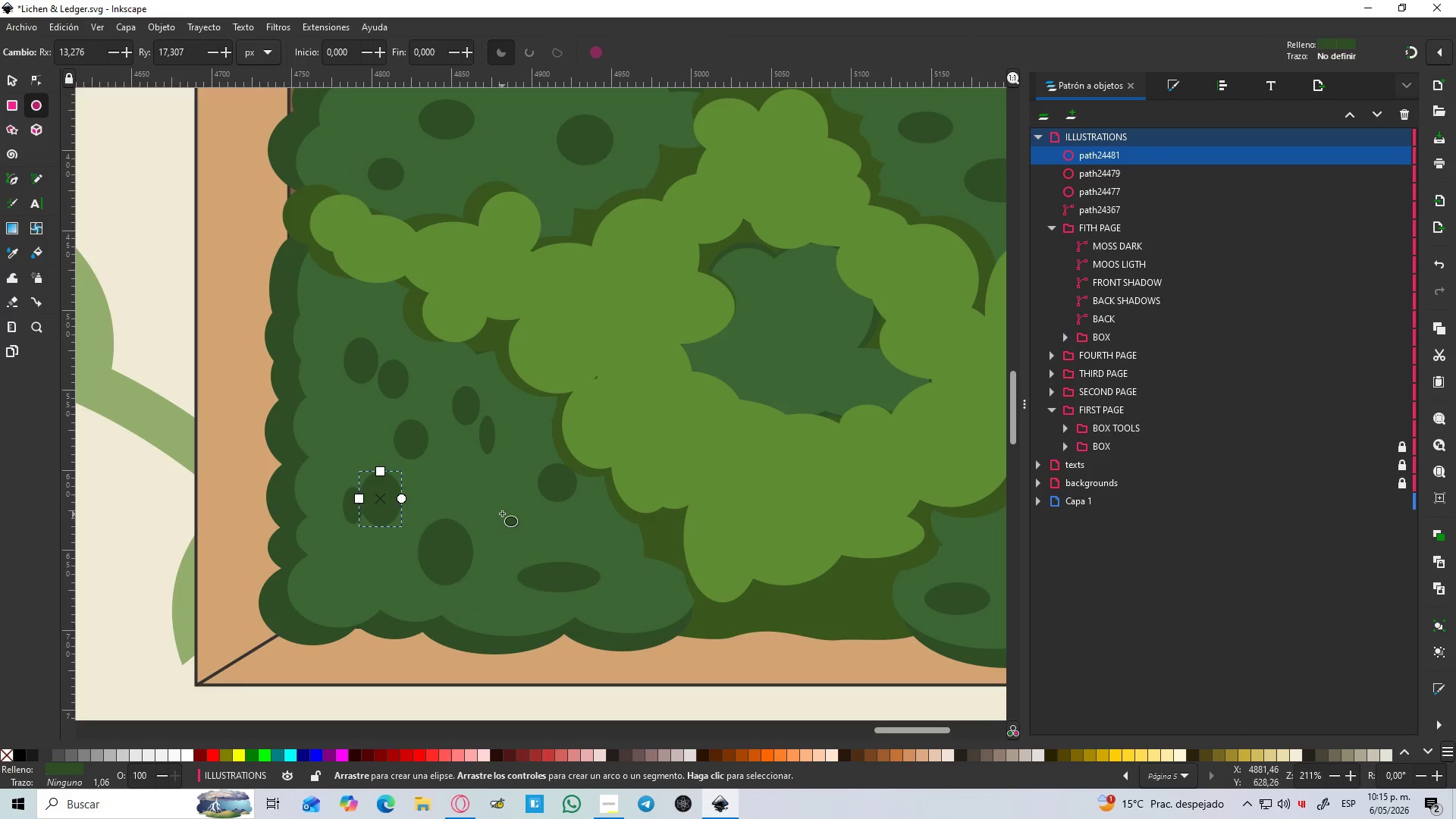 
left_click_drag(start_coordinate=[500, 510], to_coordinate=[534, 549])
 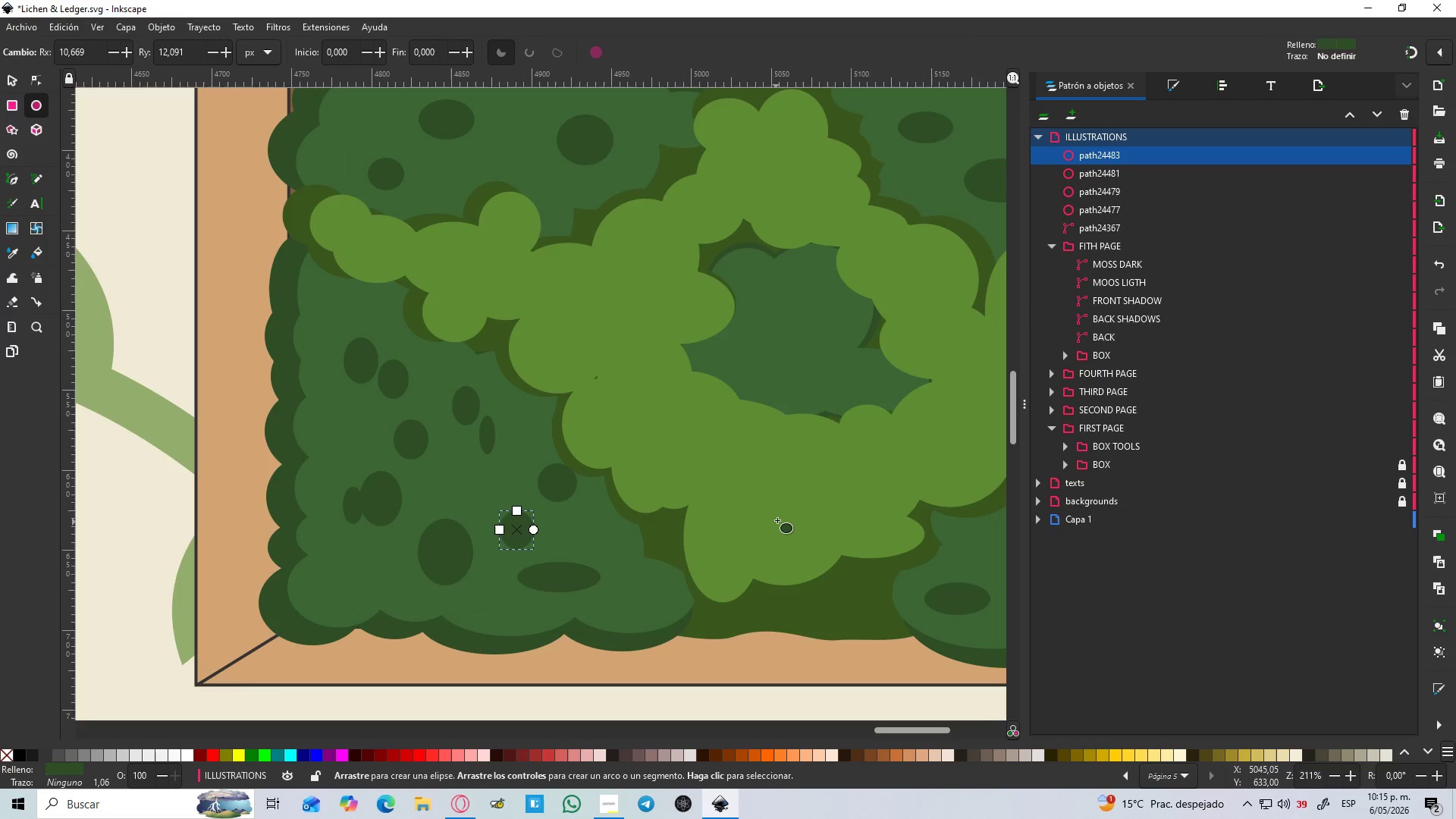 
hold_key(key=ControlLeft, duration=0.36)
scroll: coordinate [777, 519], scroll_direction: down, amount: 2.0
 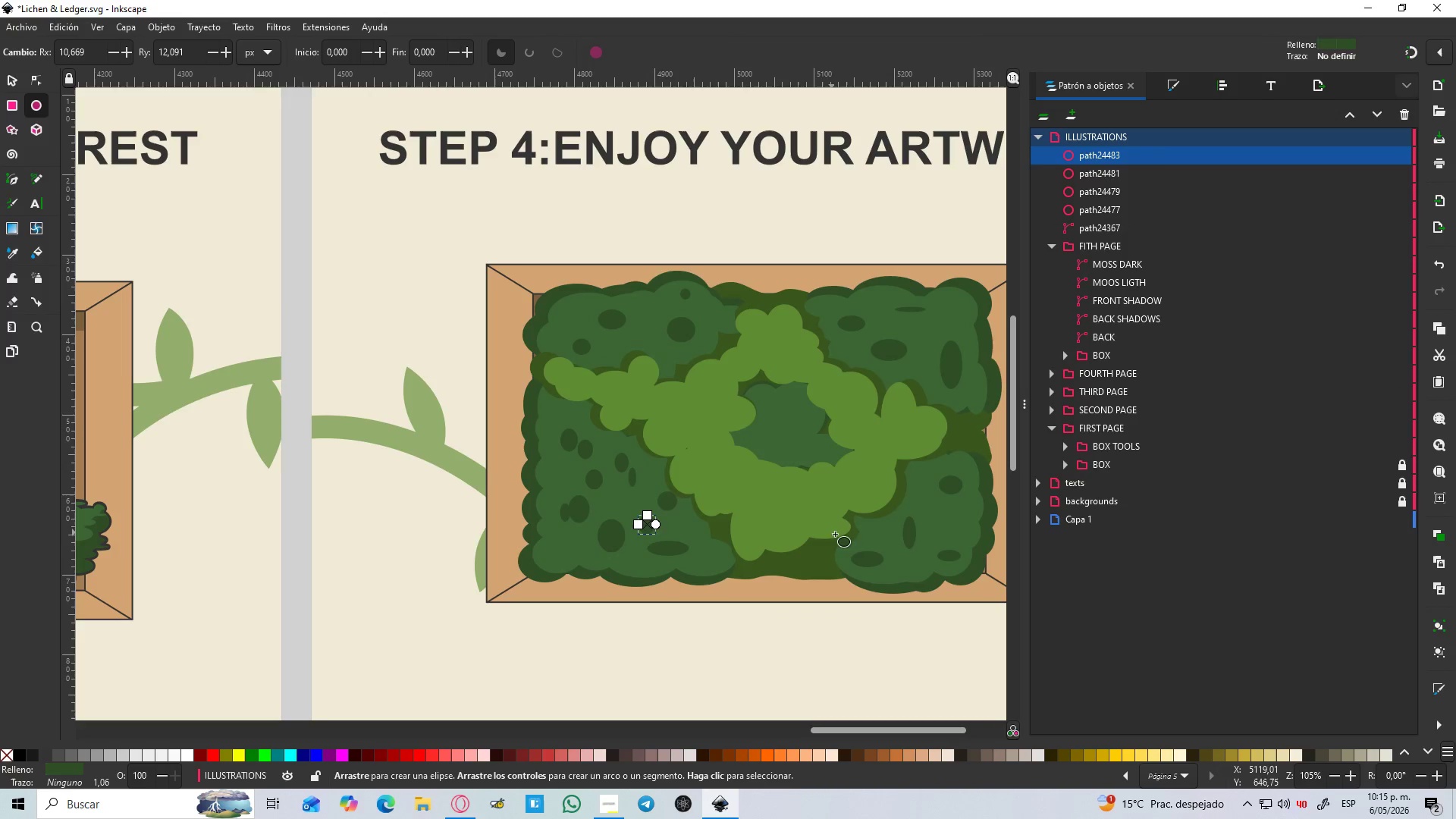 
hold_key(key=Space, duration=0.33)
 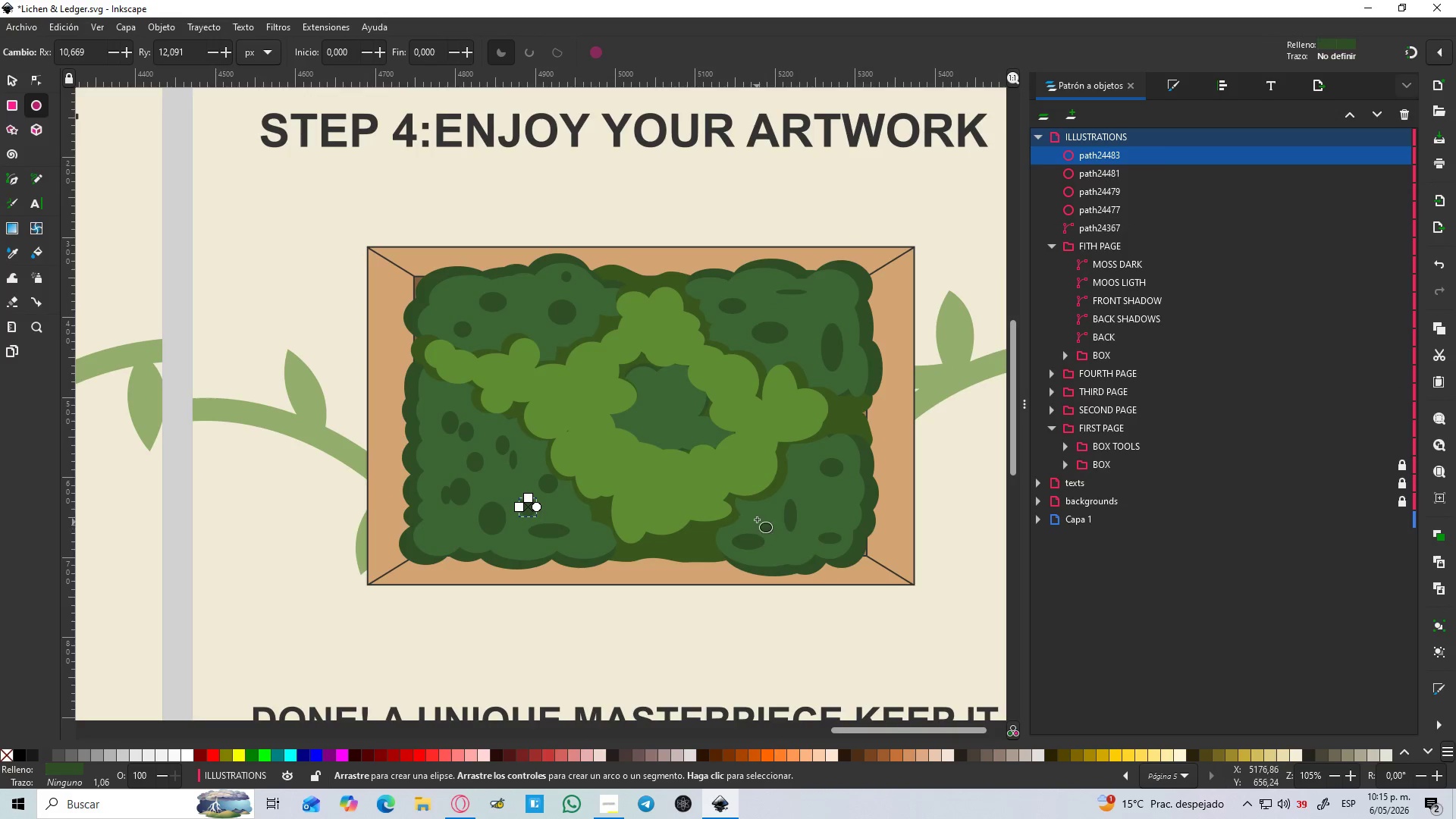 
left_click_drag(start_coordinate=[758, 515], to_coordinate=[775, 531])
 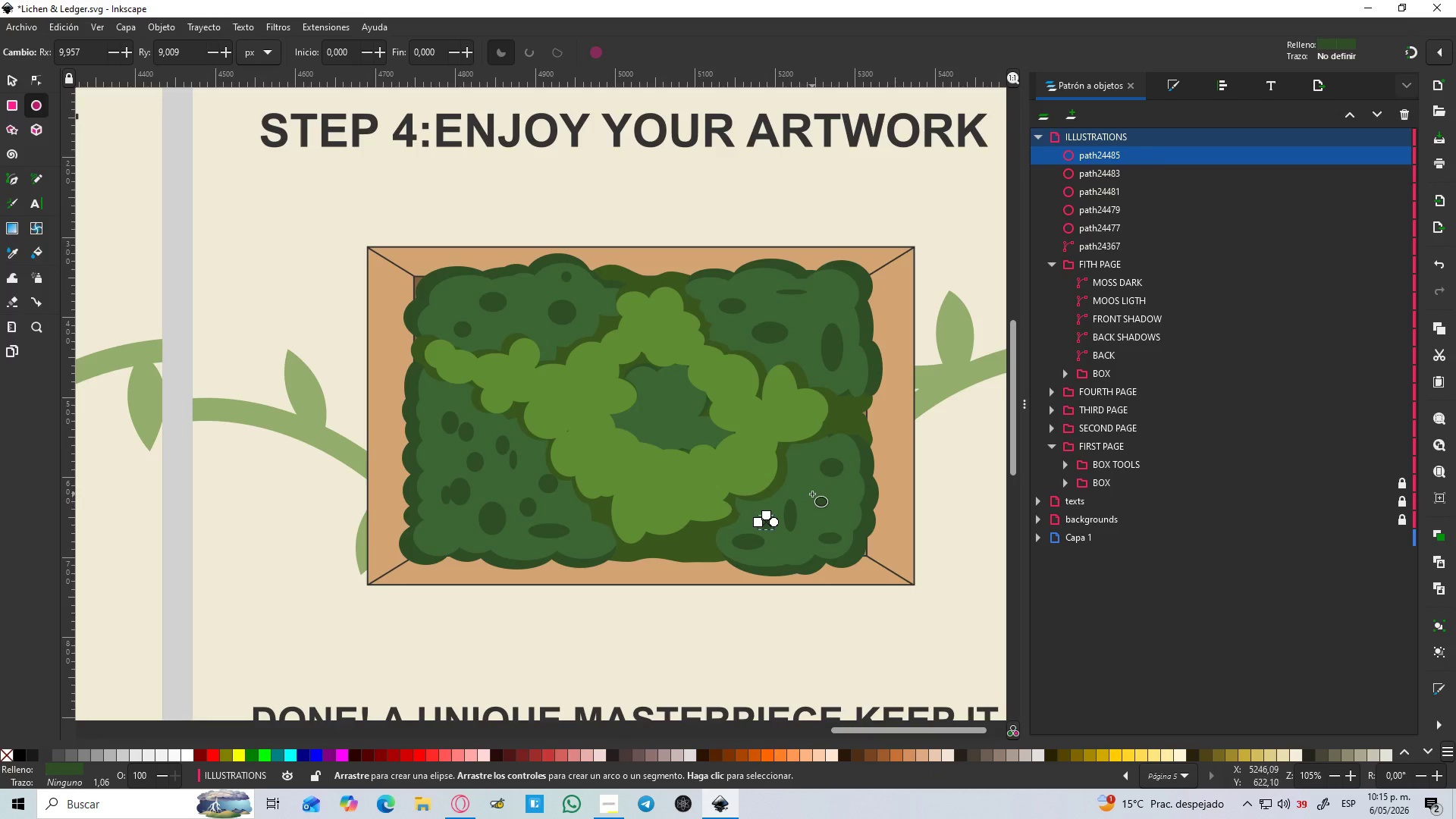 
left_click_drag(start_coordinate=[812, 493], to_coordinate=[836, 515])
 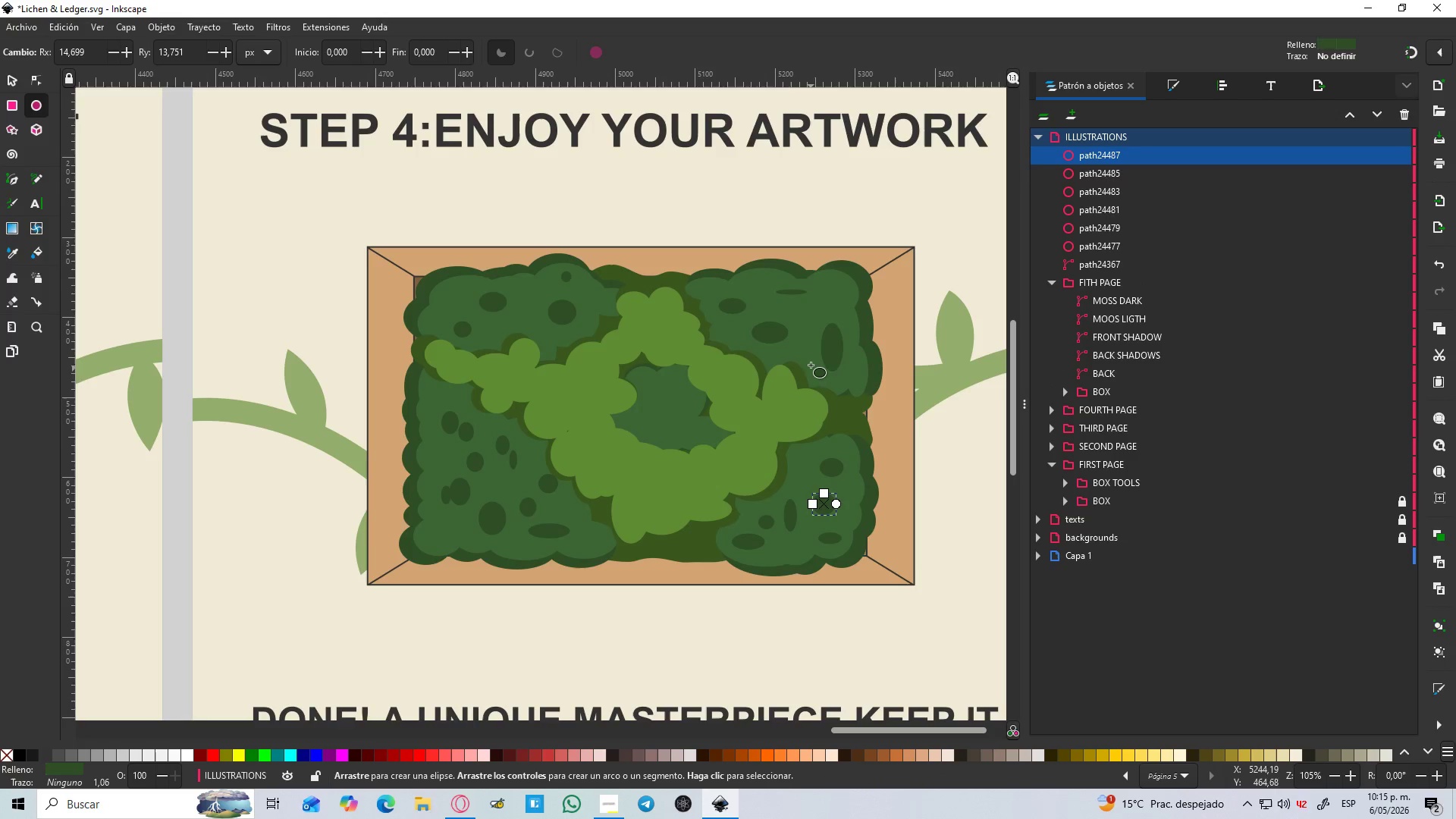 
left_click_drag(start_coordinate=[816, 356], to_coordinate=[800, 366])
 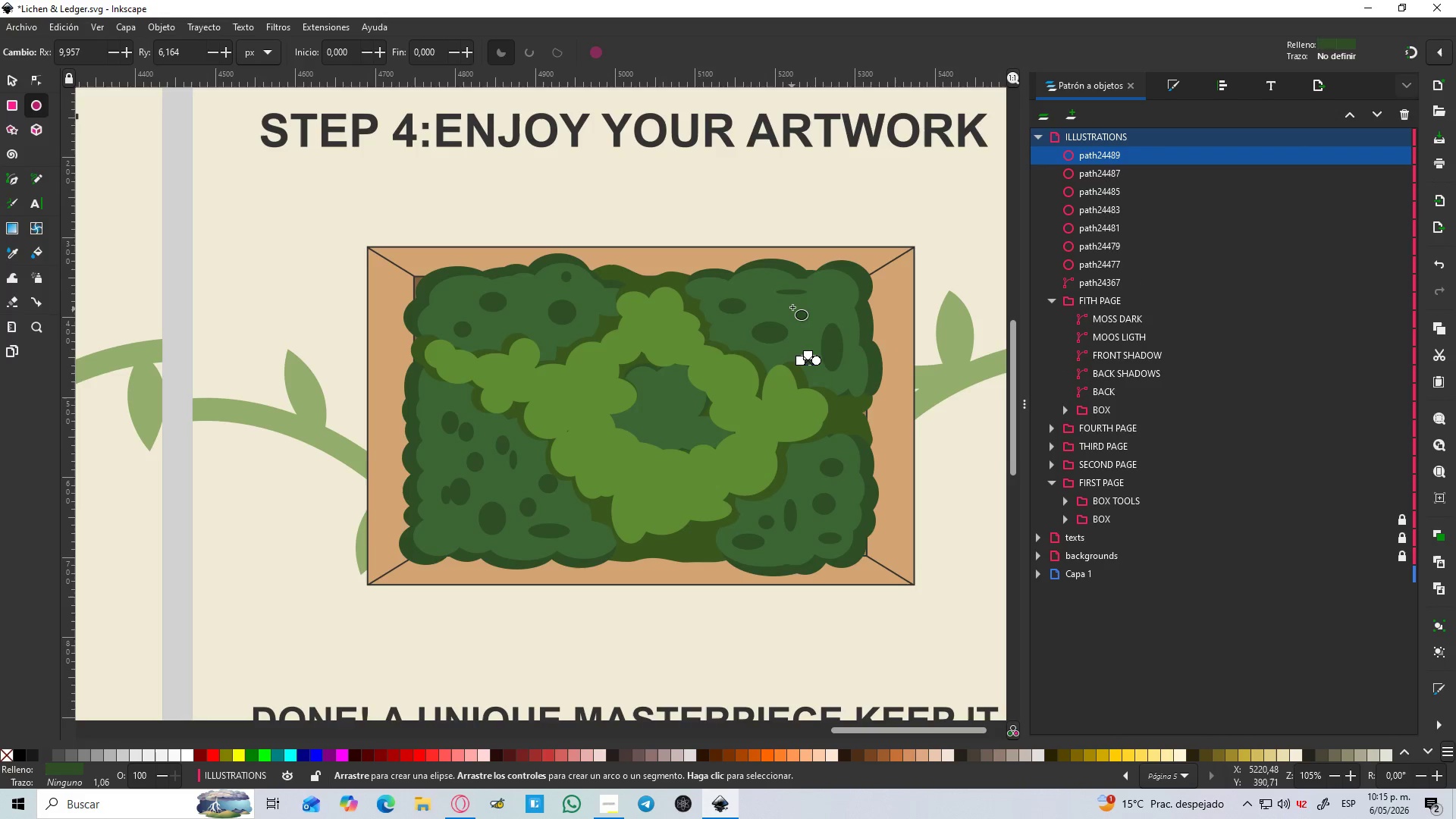 
left_click_drag(start_coordinate=[796, 303], to_coordinate=[777, 322])
 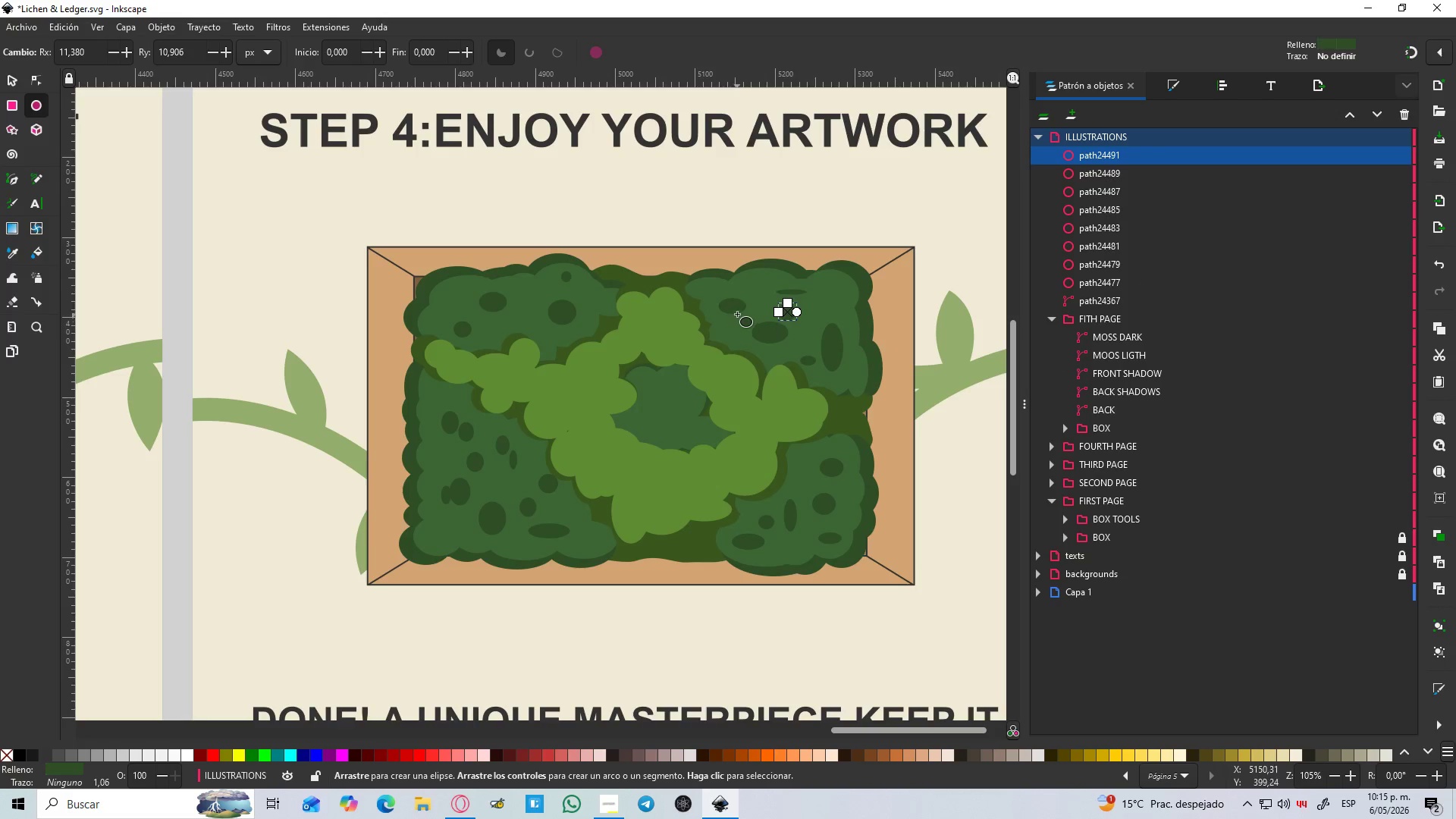 
left_click_drag(start_coordinate=[729, 310], to_coordinate=[742, 338])
 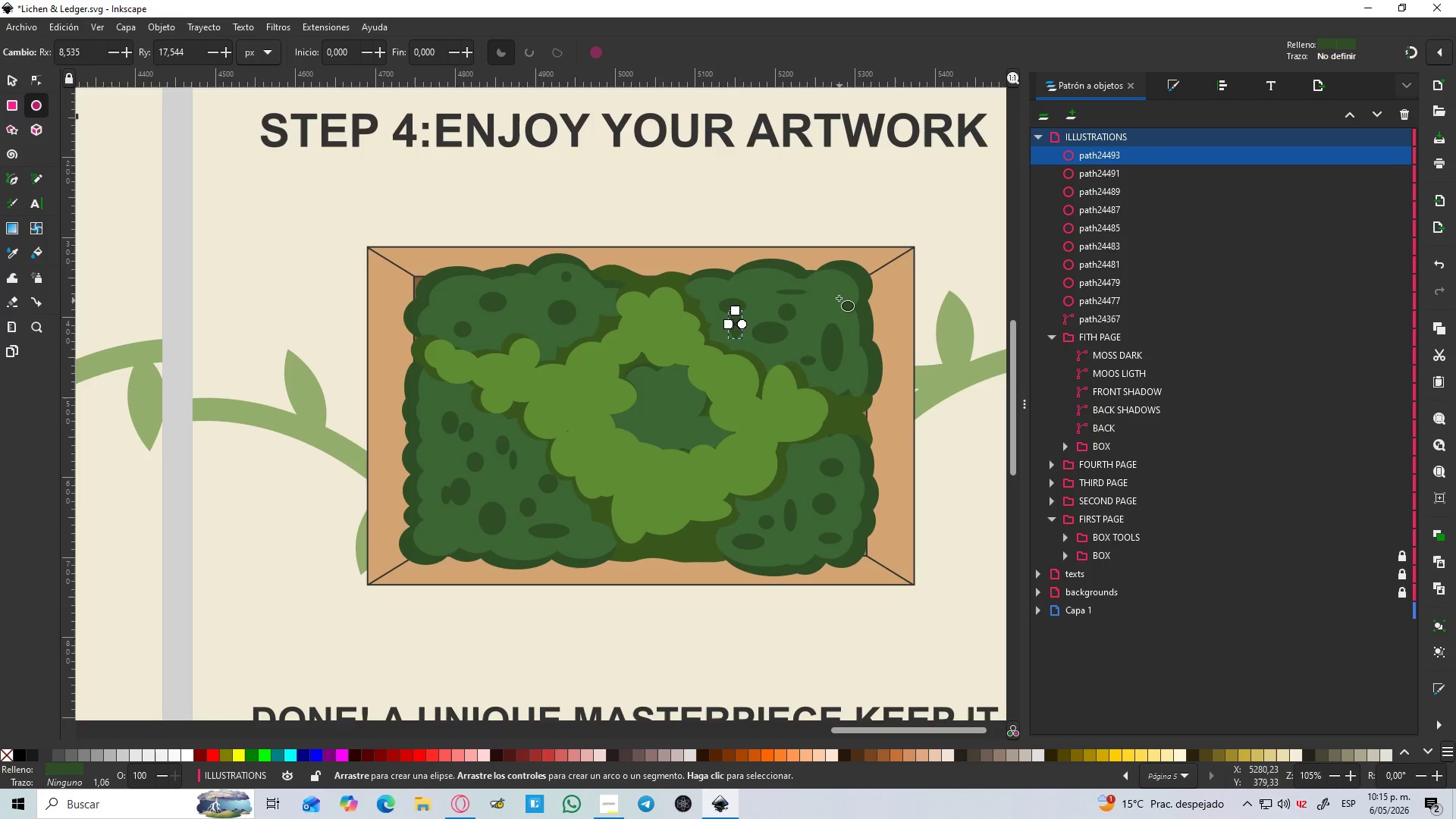 
left_click_drag(start_coordinate=[839, 287], to_coordinate=[814, 306])
 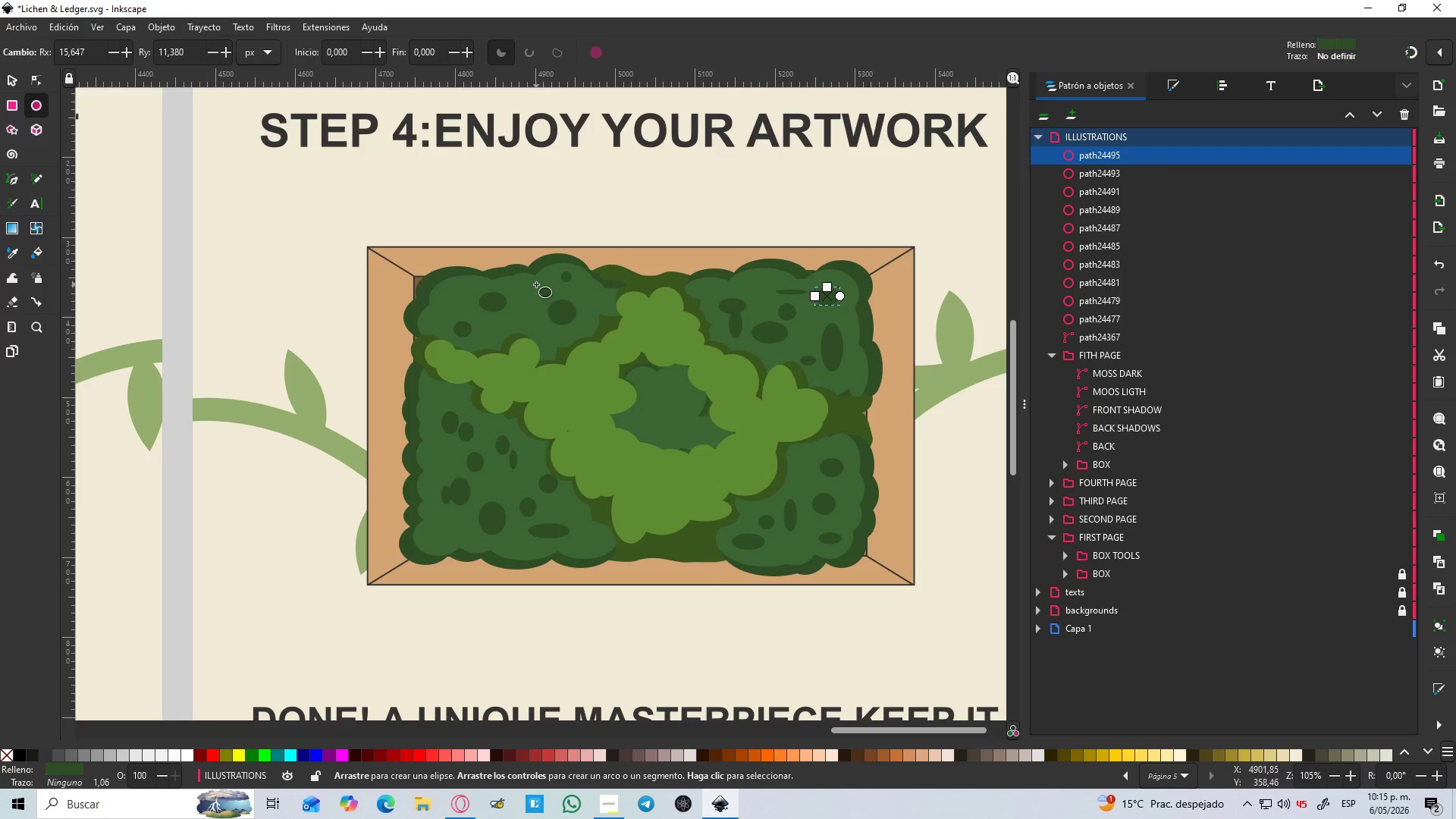 
left_click_drag(start_coordinate=[541, 287], to_coordinate=[529, 300])
 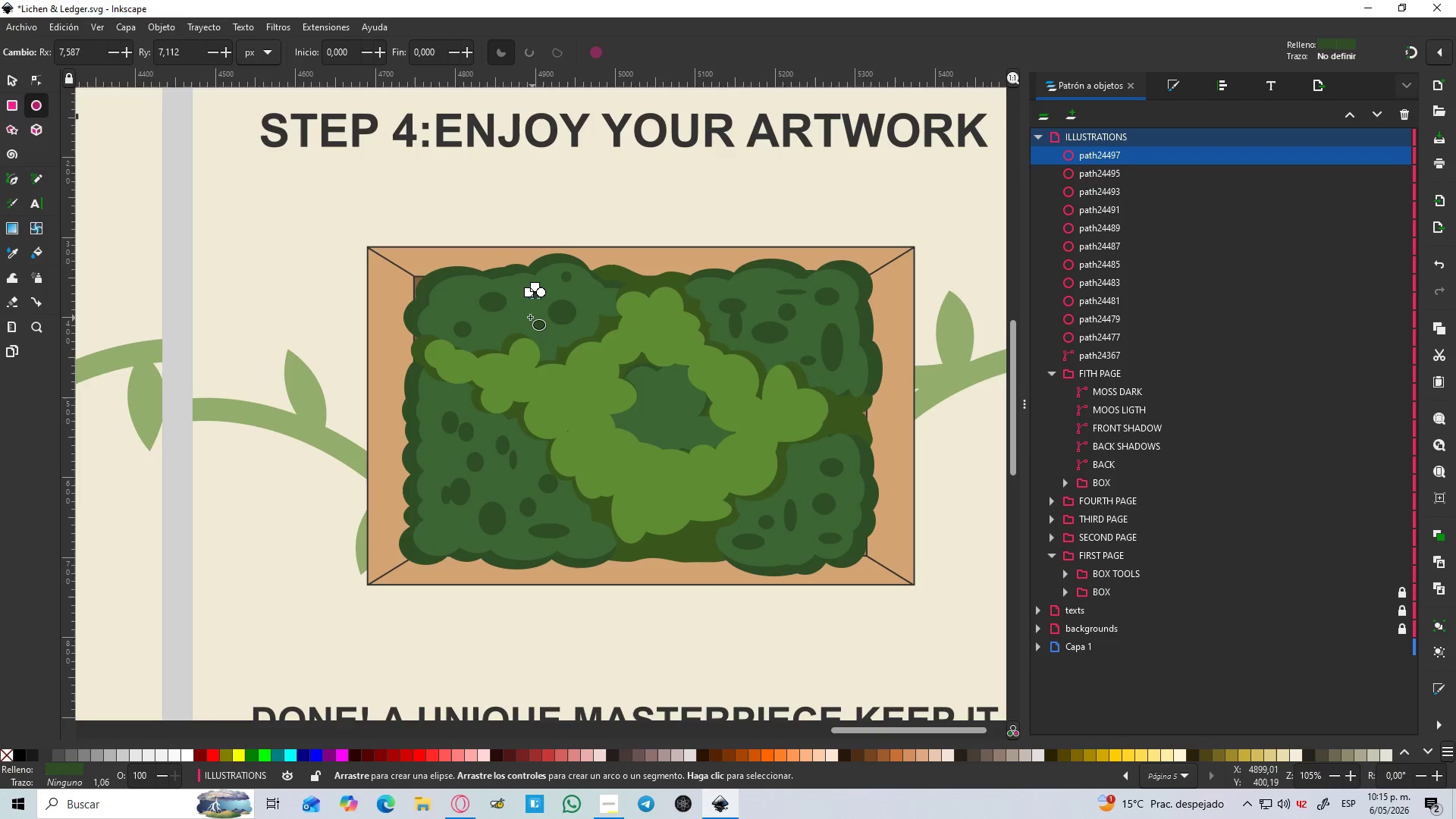 
left_click_drag(start_coordinate=[529, 317], to_coordinate=[554, 340])
 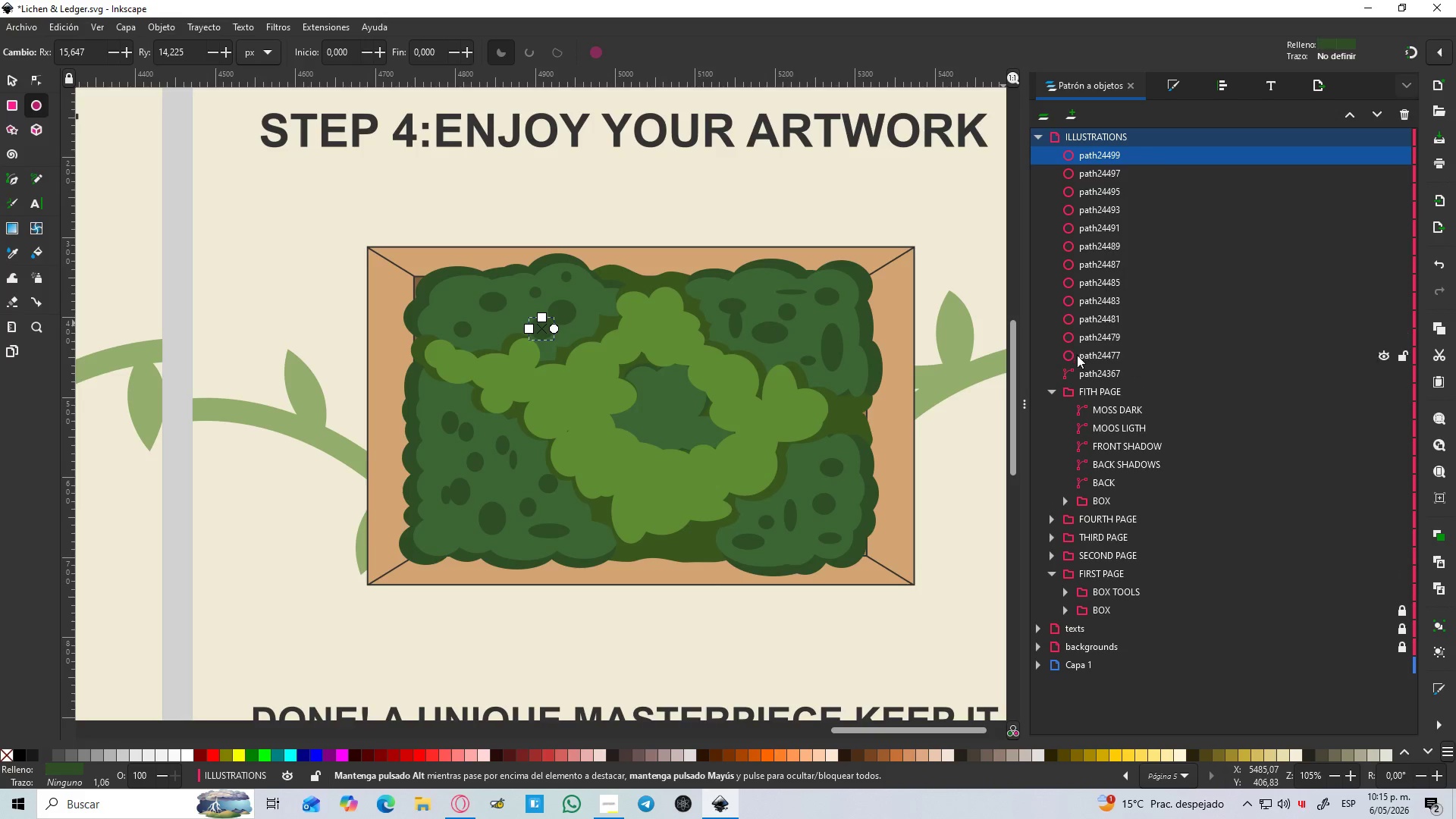 
hold_key(key=ShiftLeft, duration=0.69)
left_click([1093, 359])
 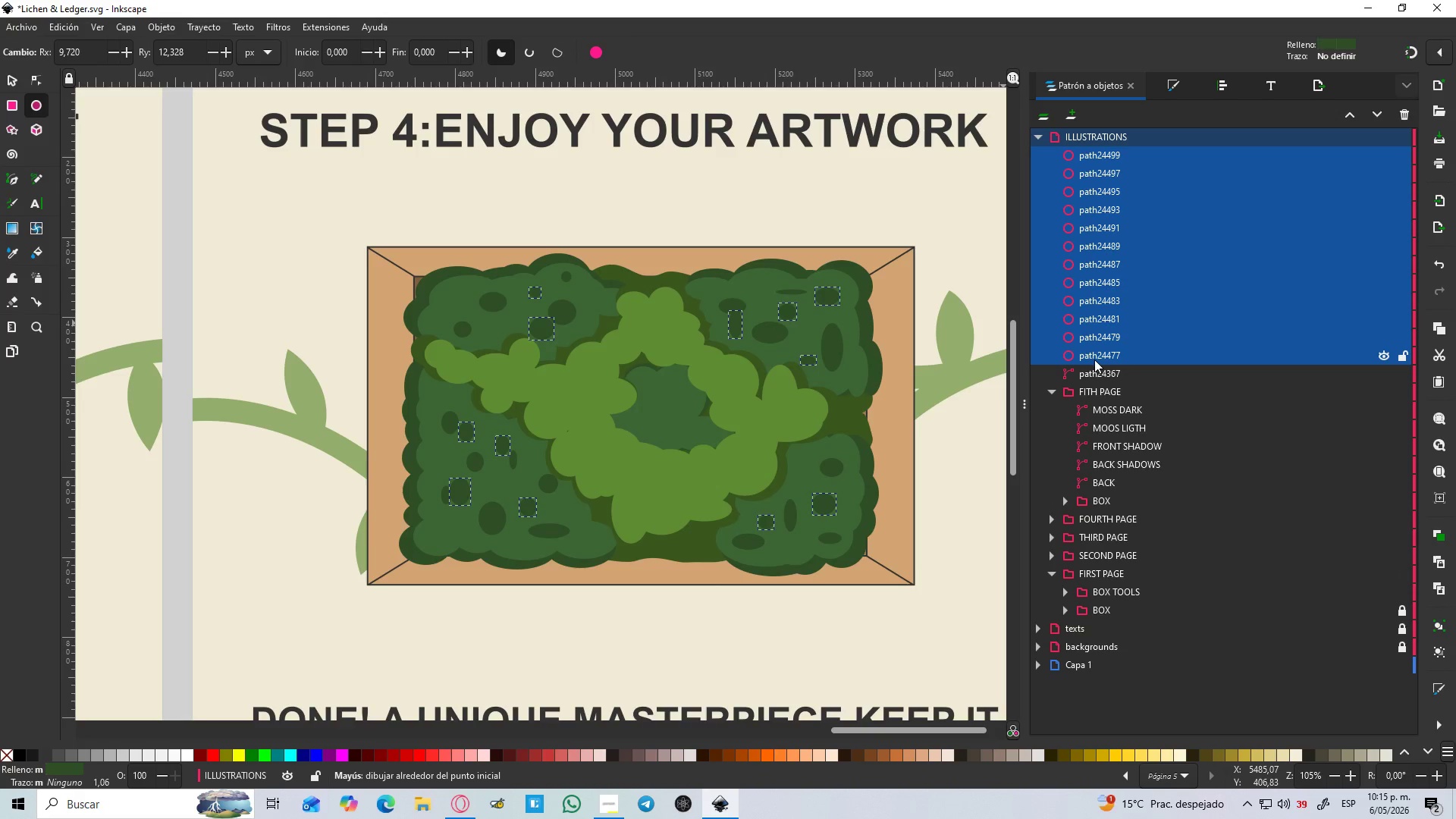 
key(Control+NumpadAdd)
 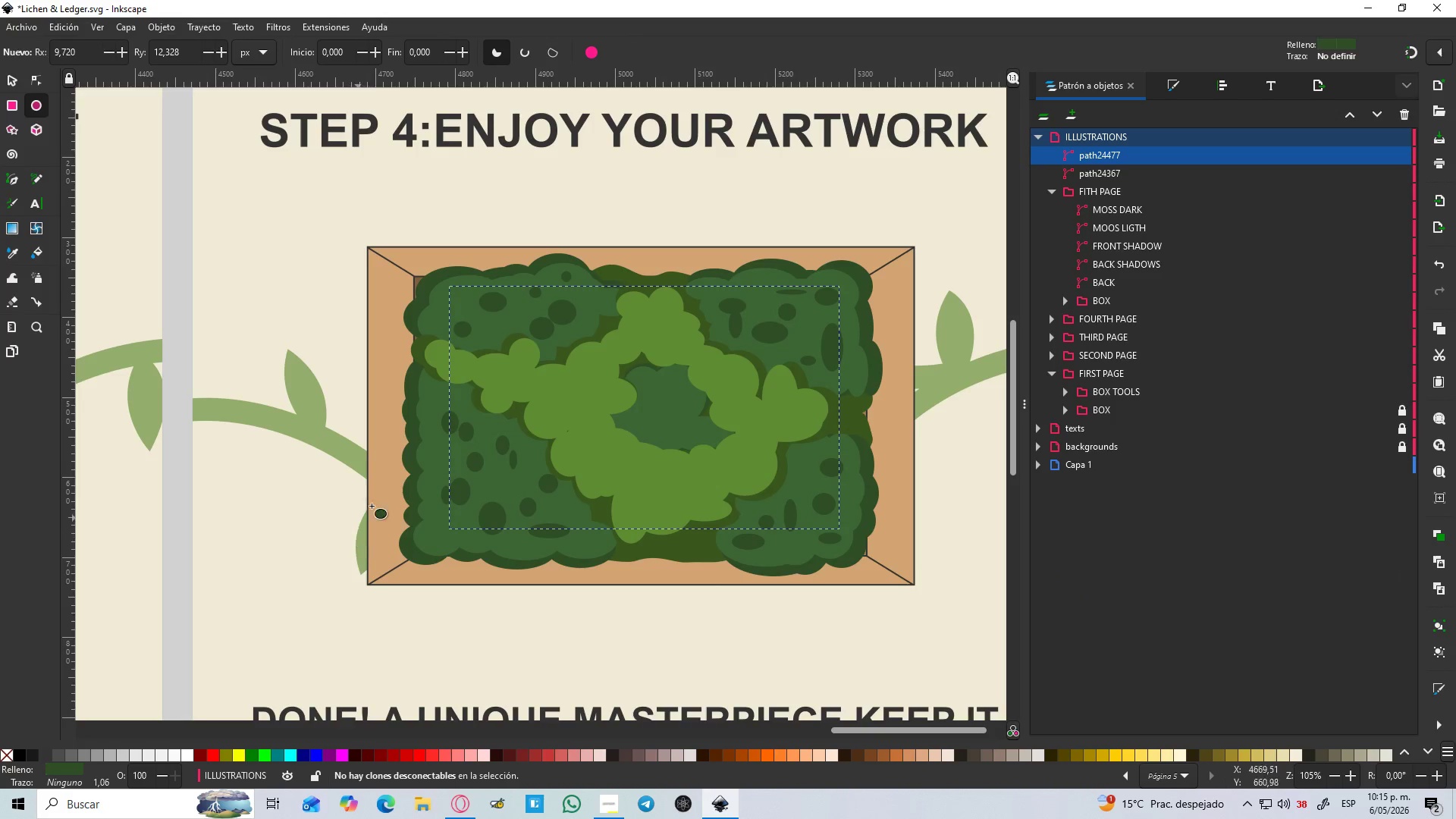 
key(D)
 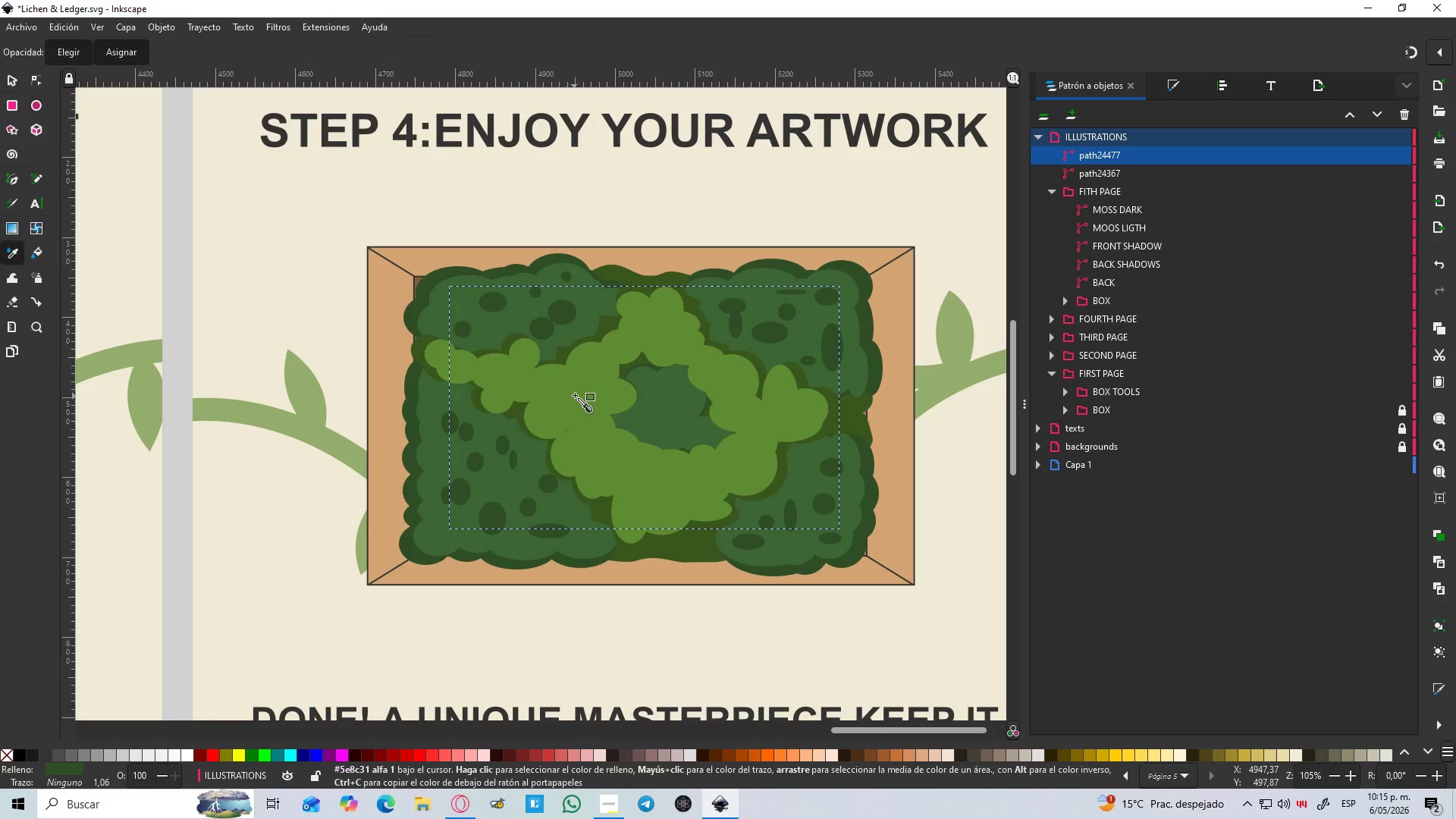 
left_click([575, 395])
 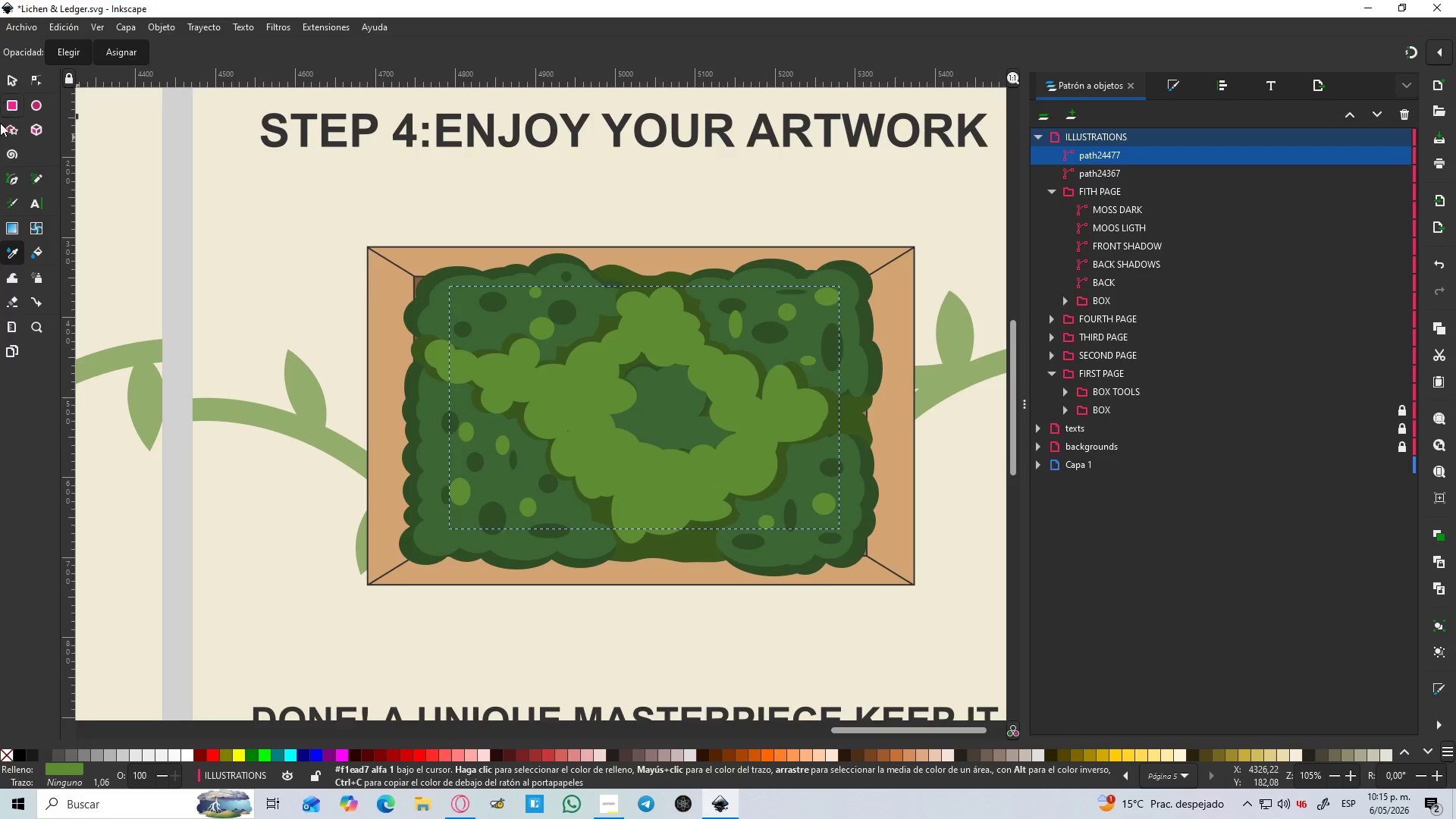 
left_click([11, 79])
 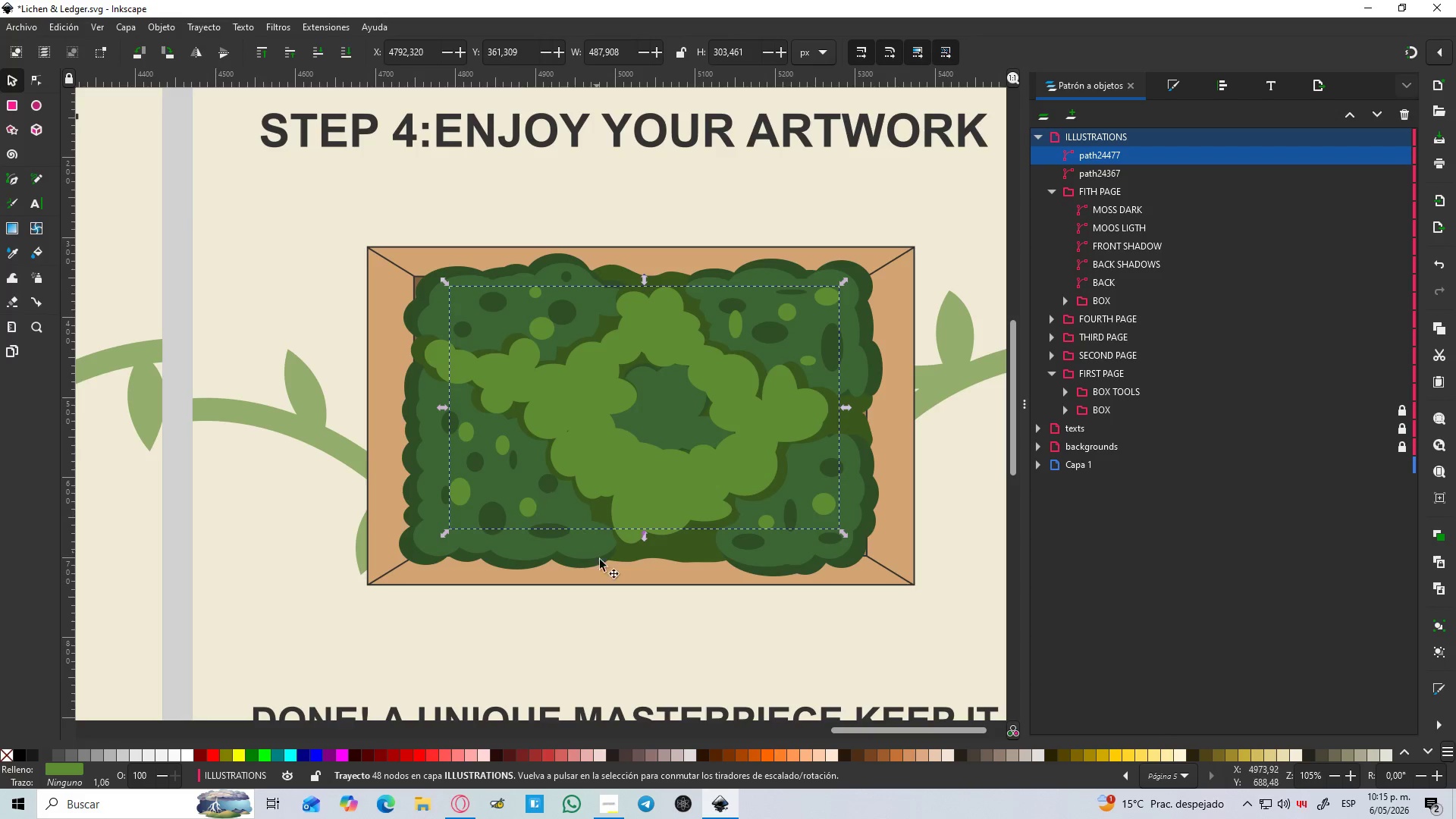 
left_click([629, 603])
 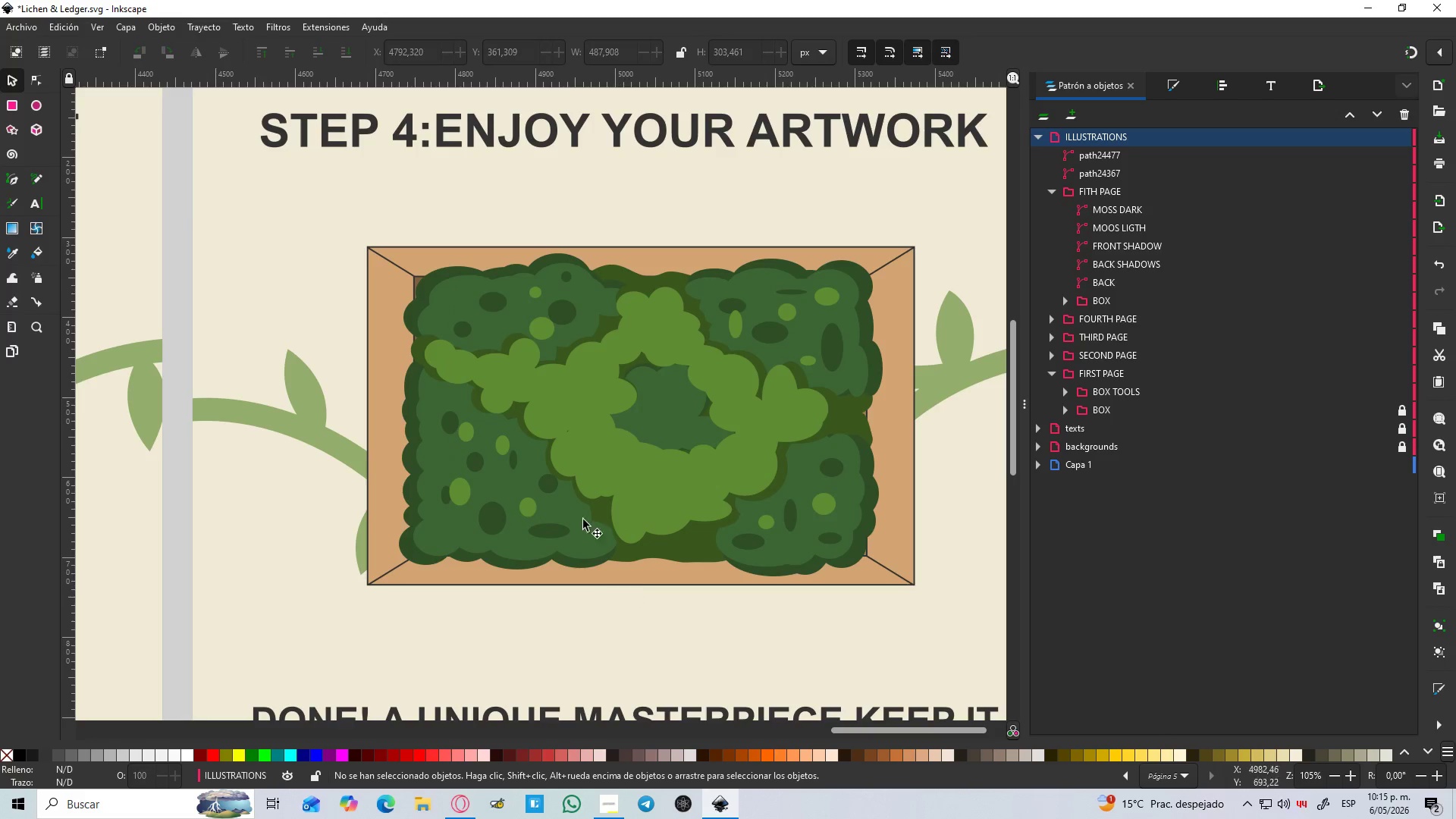 
hold_key(key=ControlLeft, duration=0.69)
scroll: coordinate [557, 423], scroll_direction: up, amount: 2.0
 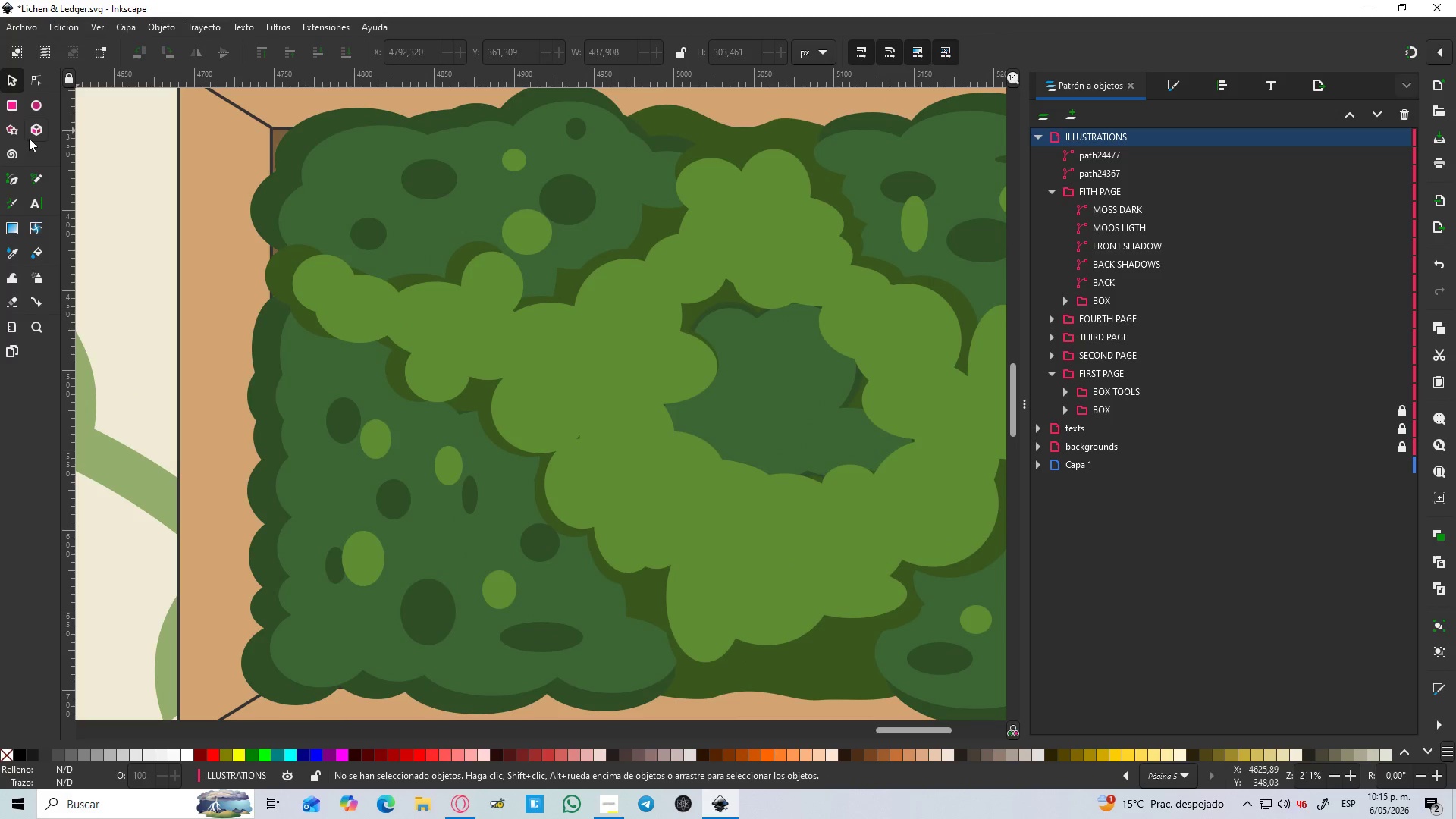 
left_click([35, 108])
 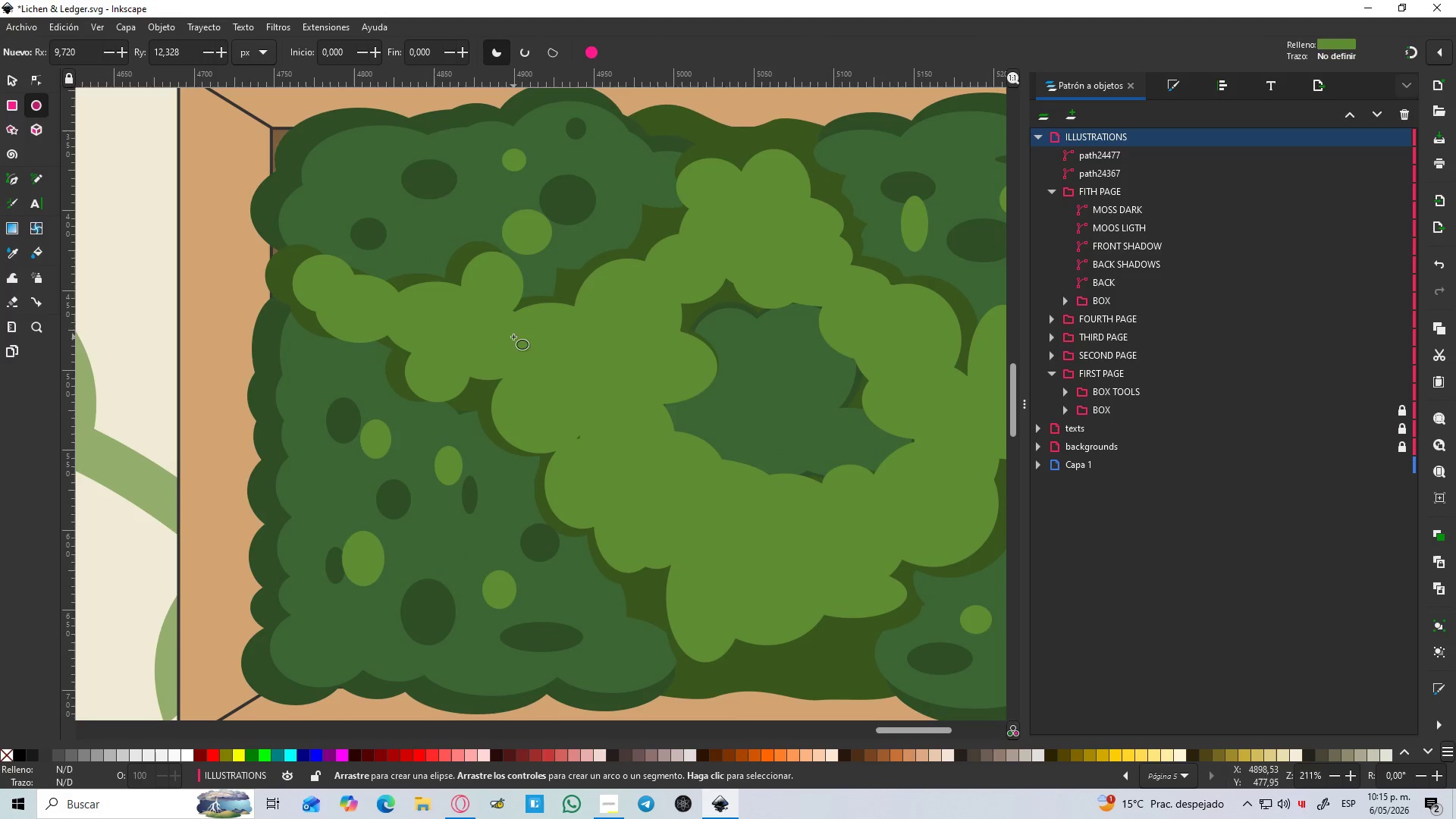 
left_click_drag(start_coordinate=[522, 342], to_coordinate=[554, 367])
 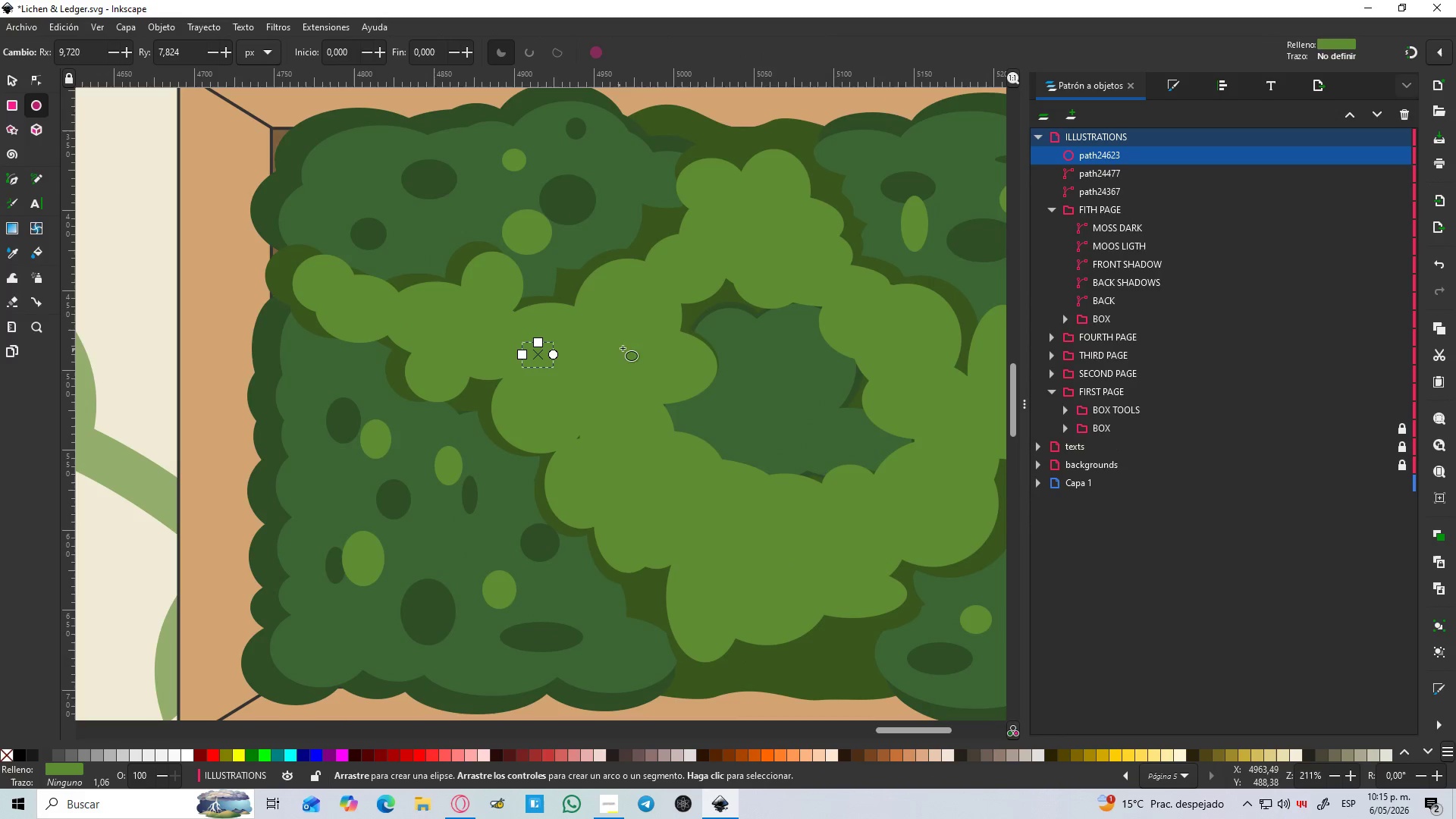 
left_click_drag(start_coordinate=[638, 342], to_coordinate=[617, 384])
 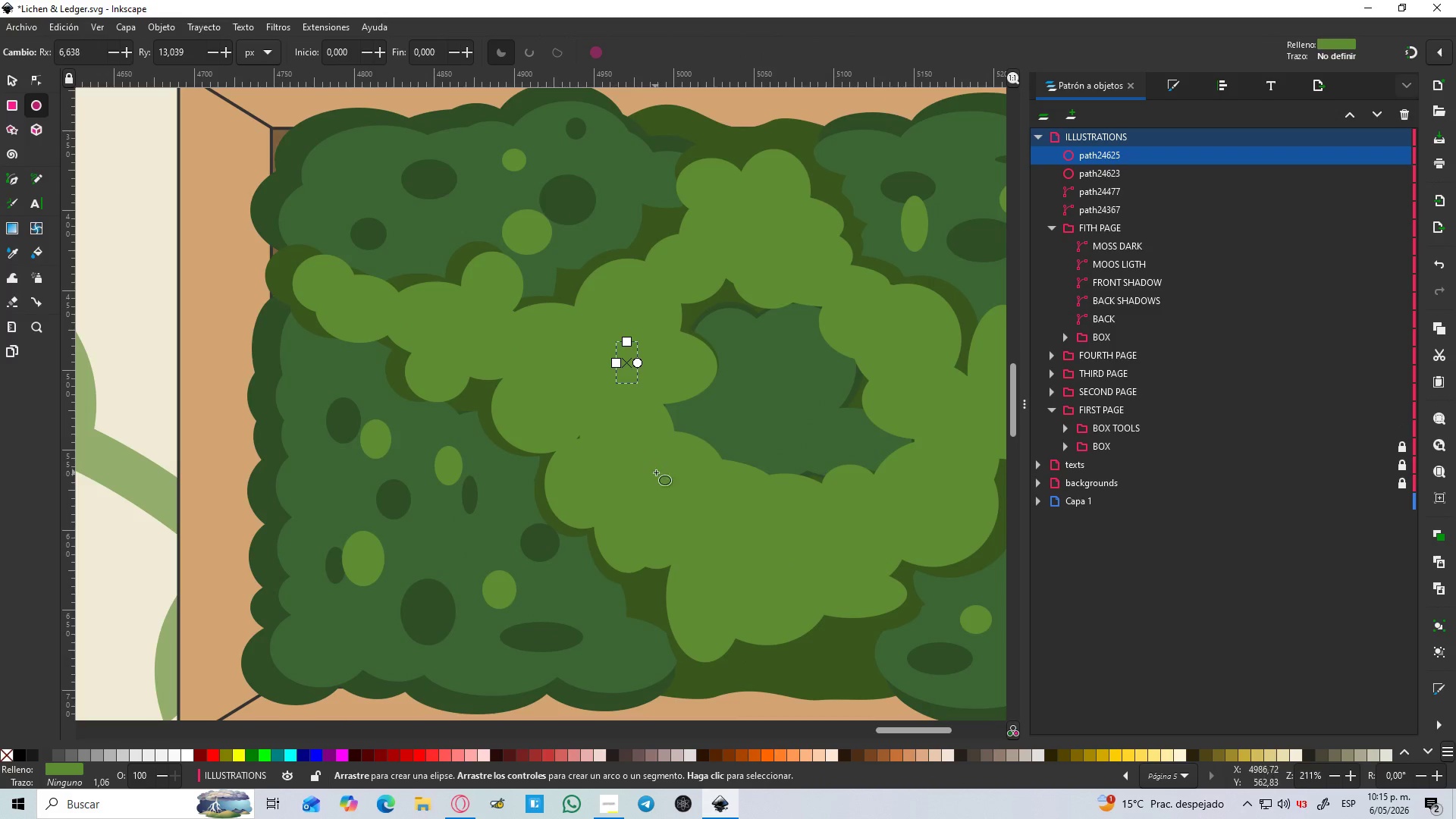 
left_click_drag(start_coordinate=[656, 472], to_coordinate=[621, 491])
 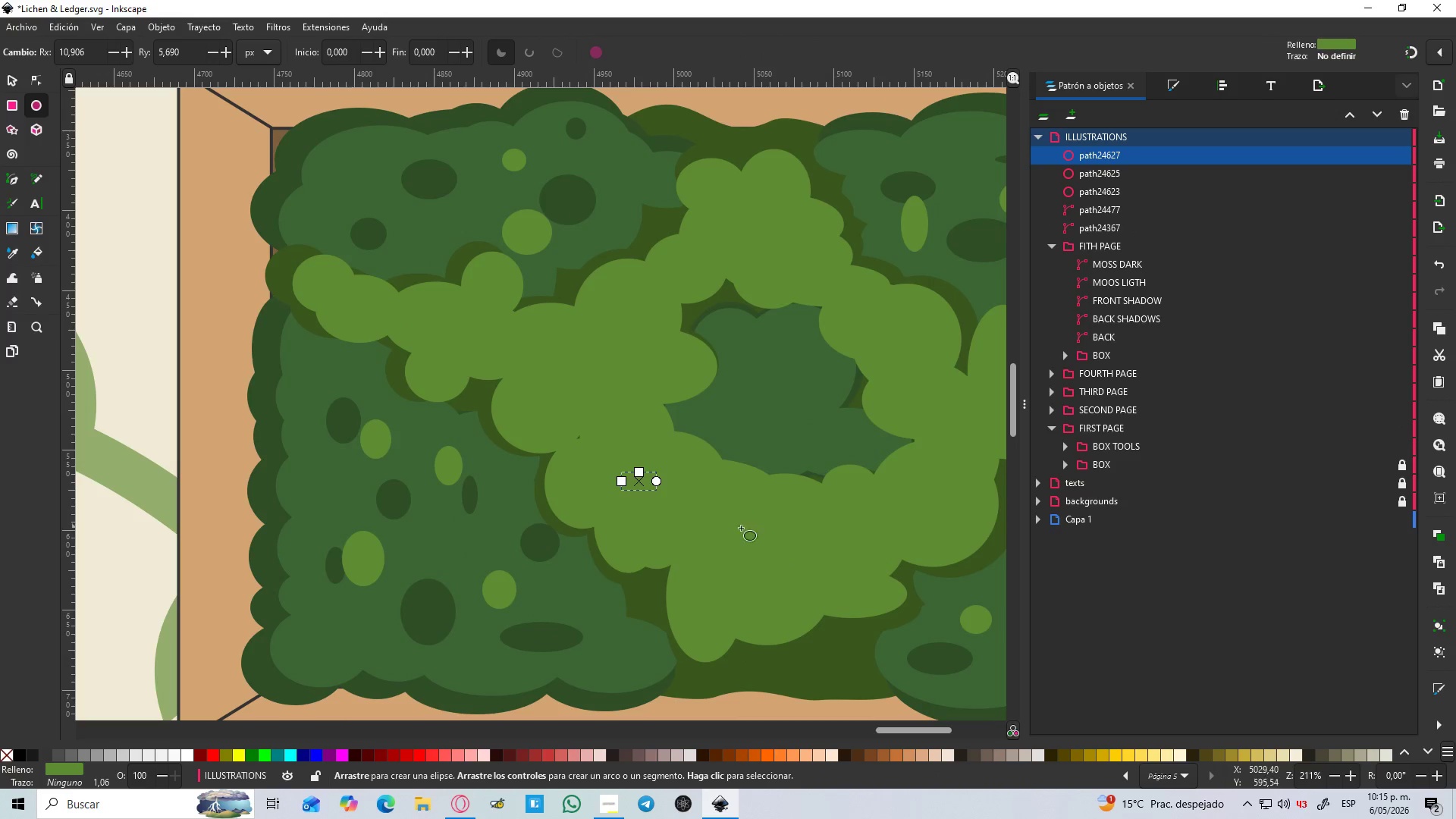 
left_click_drag(start_coordinate=[747, 536], to_coordinate=[741, 578])
 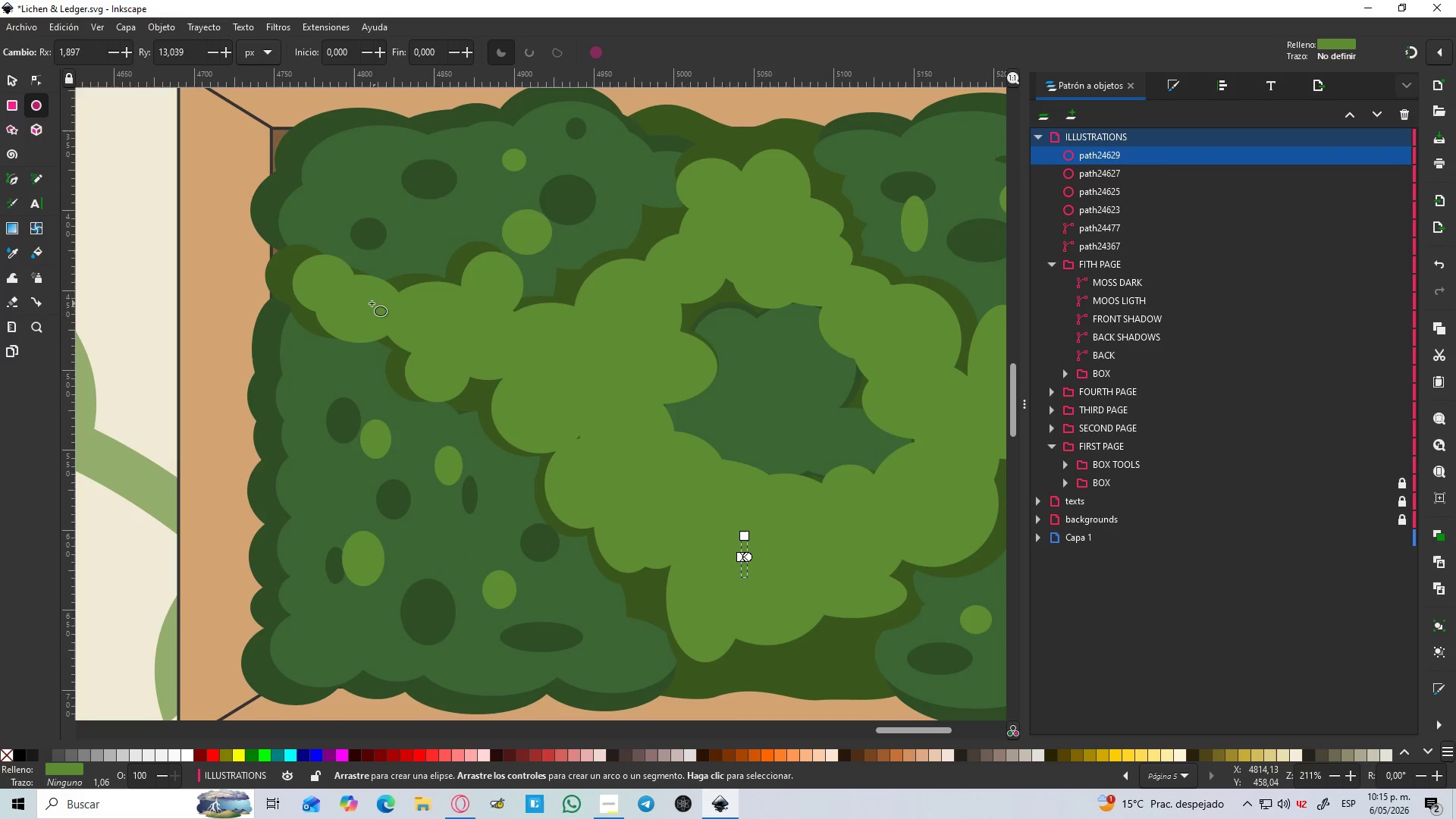 
left_click_drag(start_coordinate=[348, 302], to_coordinate=[378, 324])
 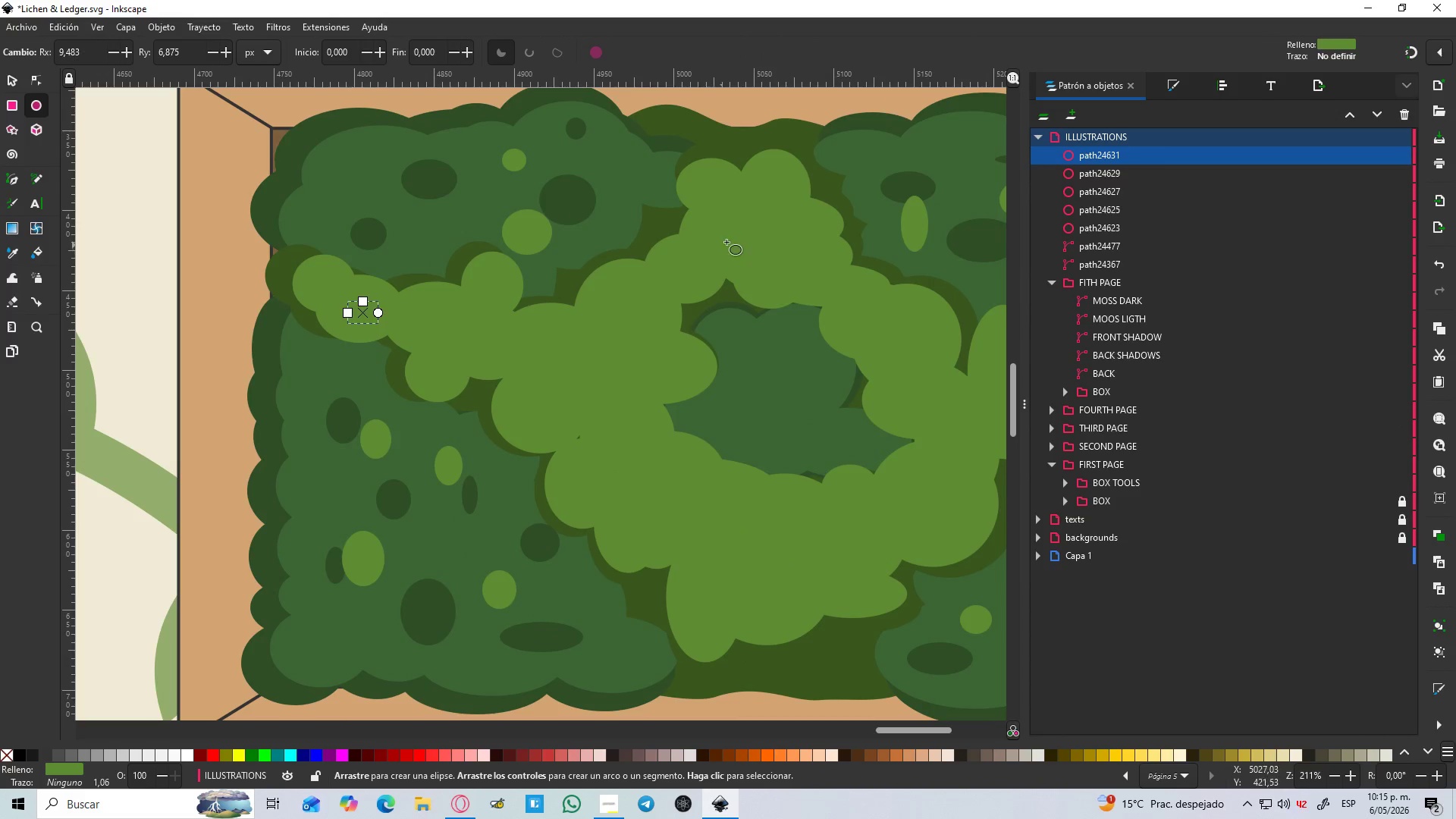 
left_click_drag(start_coordinate=[760, 212], to_coordinate=[723, 247])
 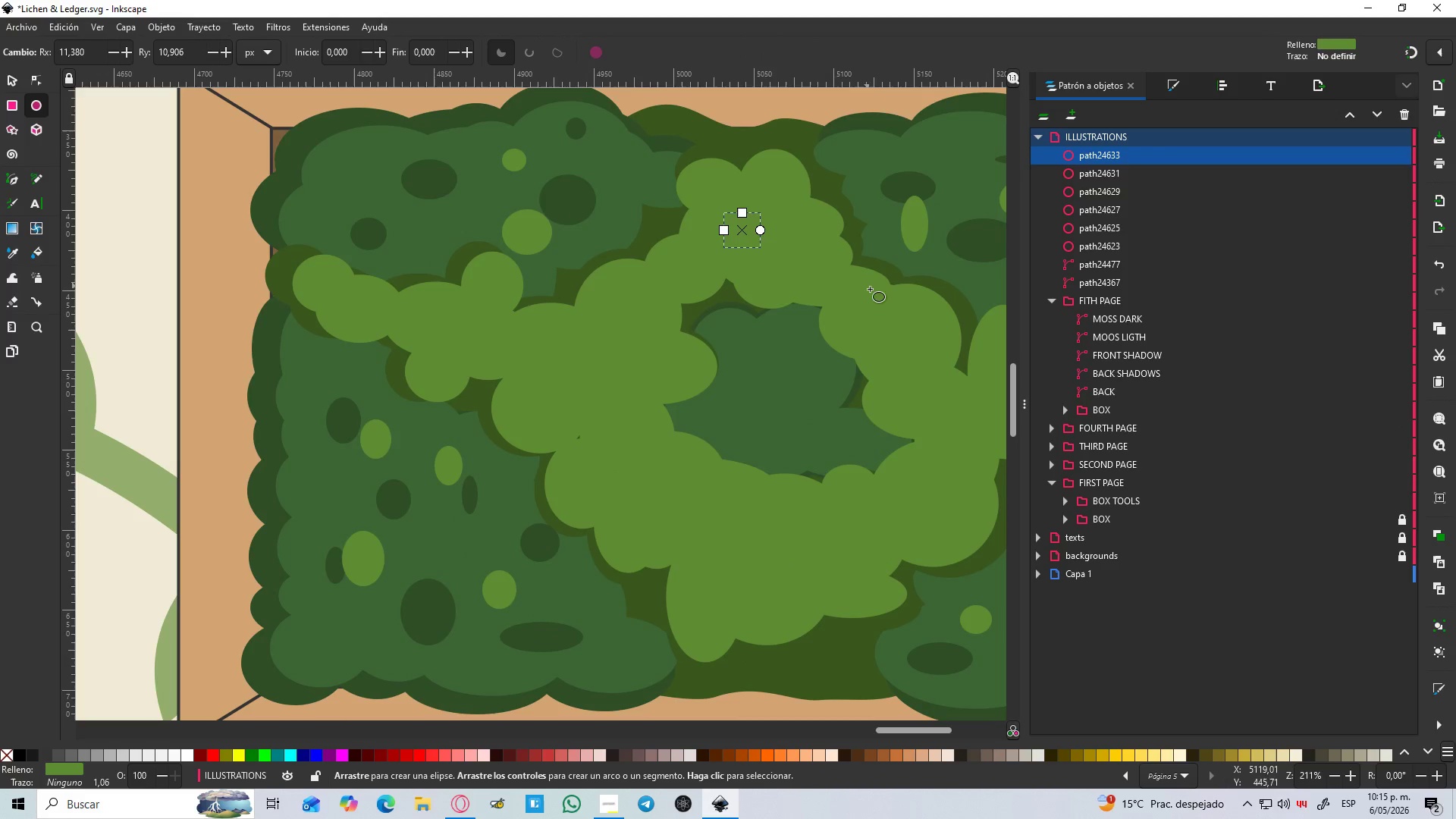 
left_click_drag(start_coordinate=[871, 294], to_coordinate=[868, 347])
 